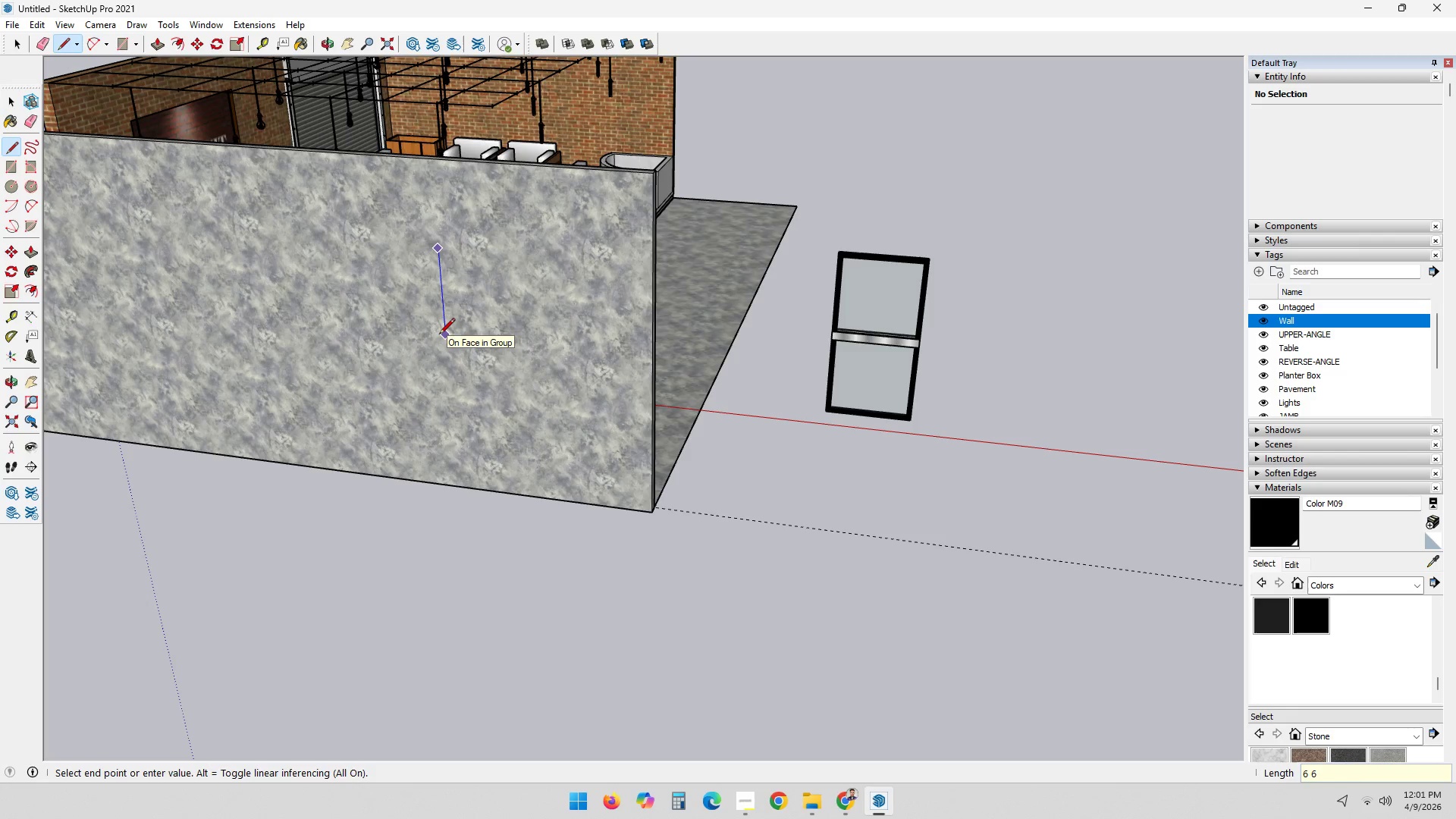 
key(Backspace)
 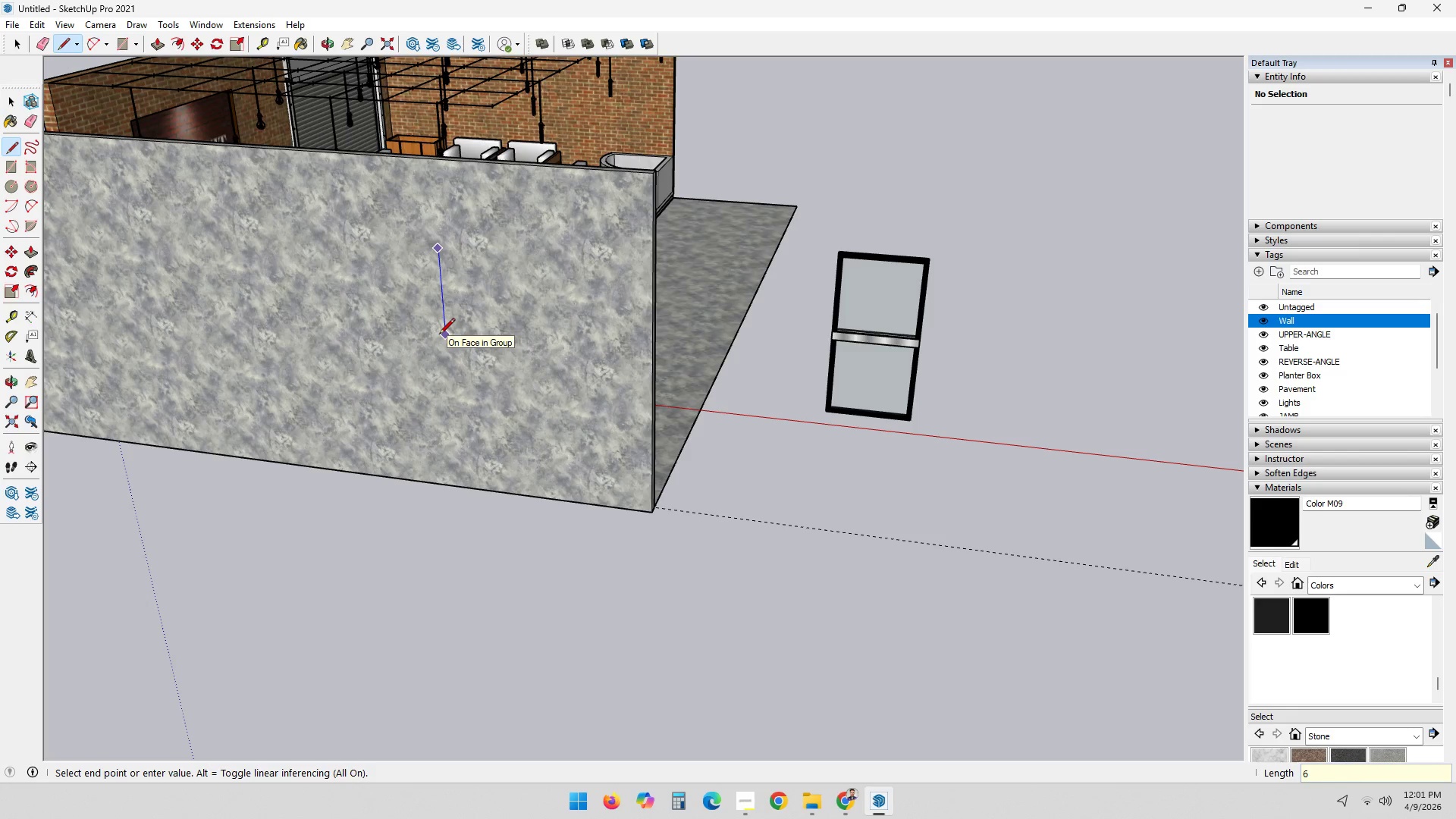 
key(Backspace)
 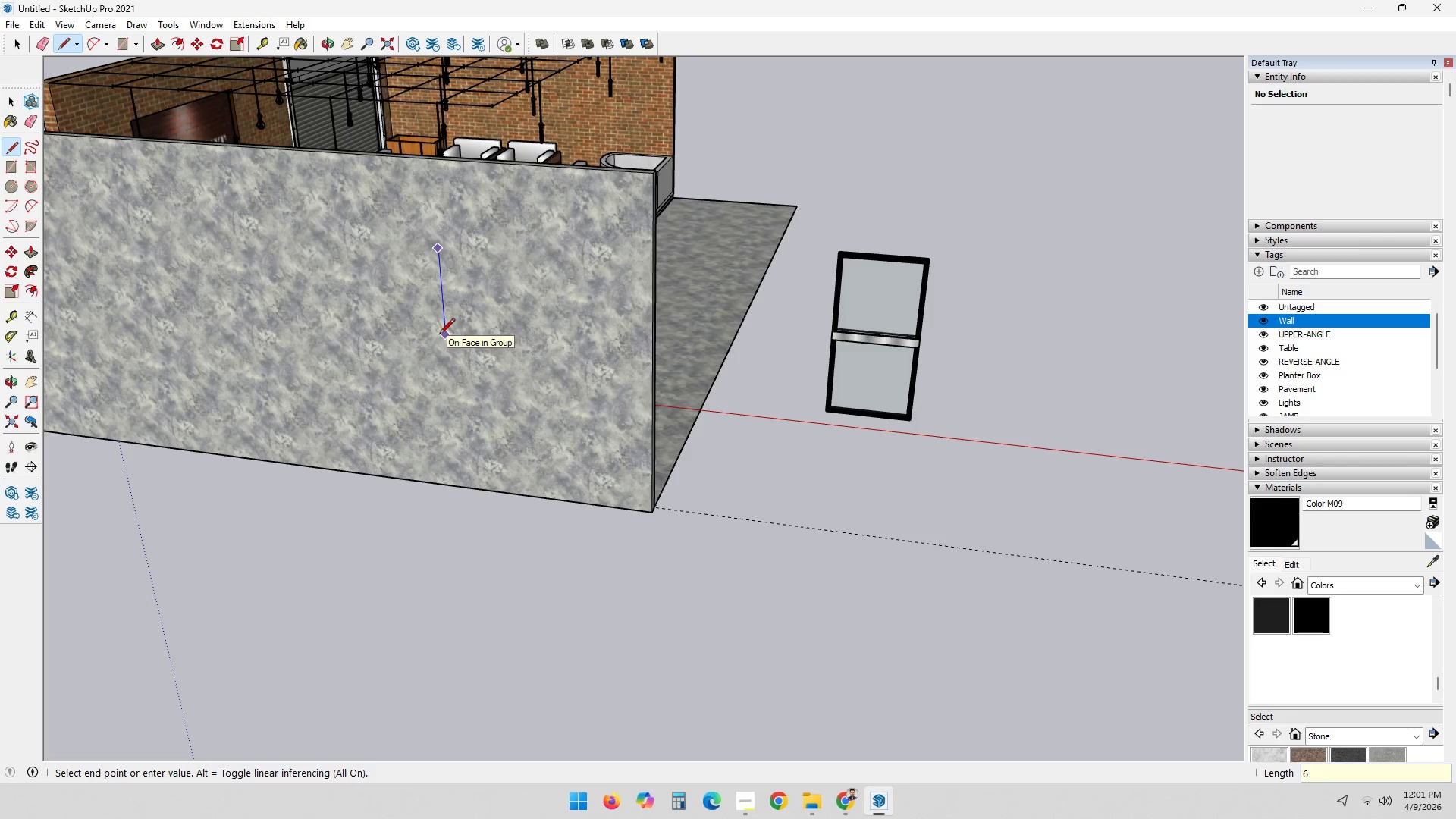 
key(Backspace)
 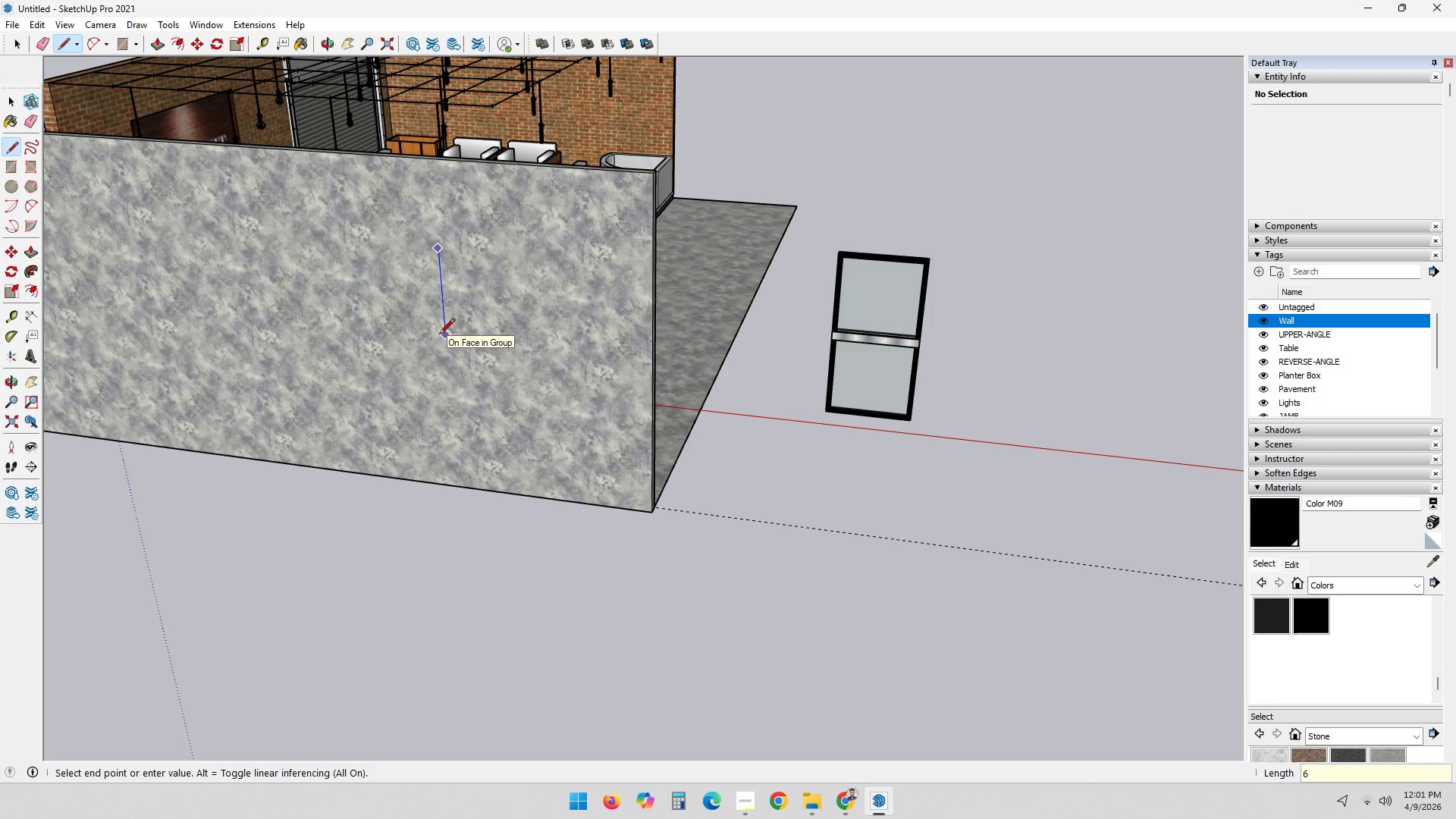 
key(Semicolon)
 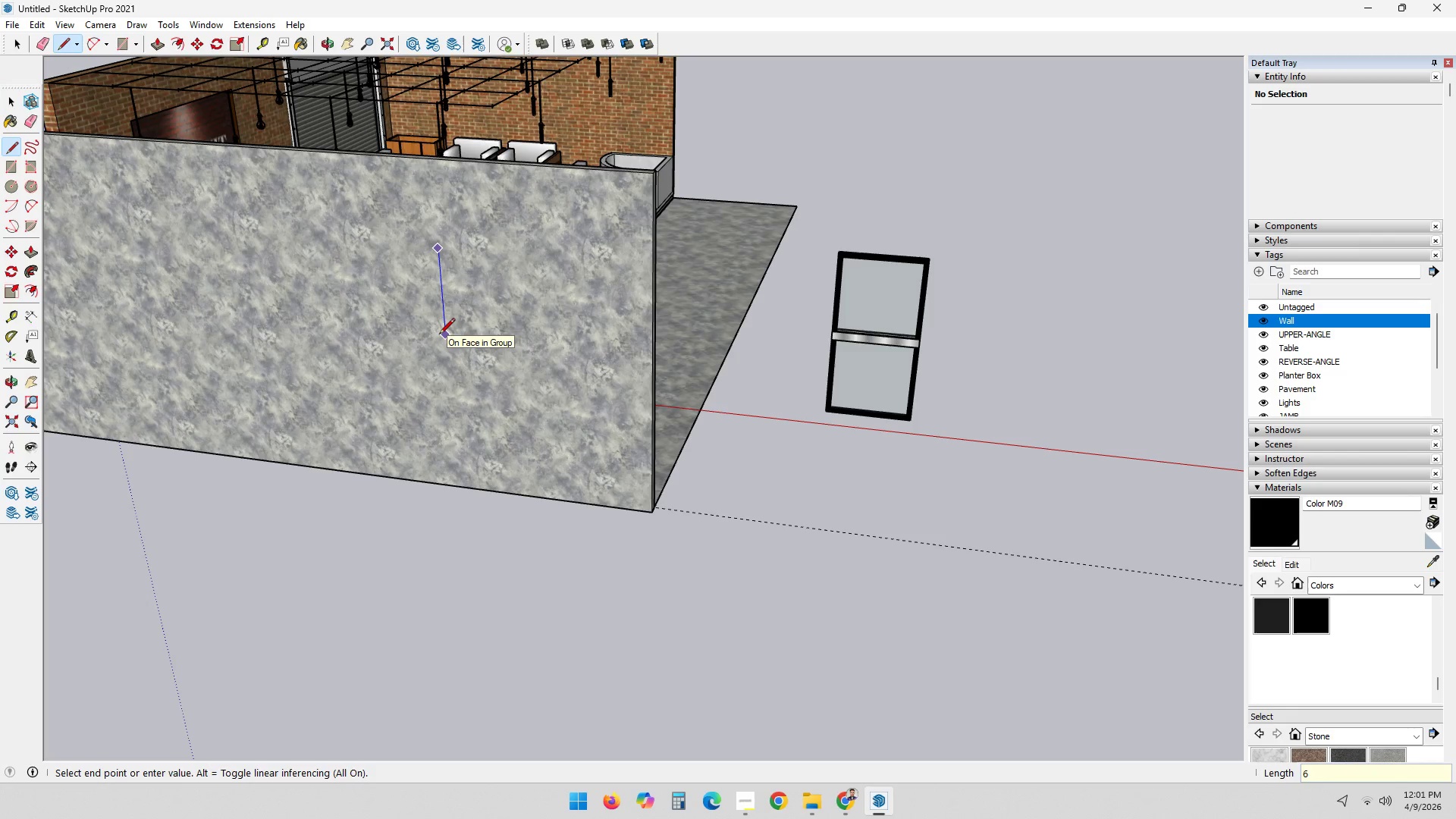 
key(Backspace)
 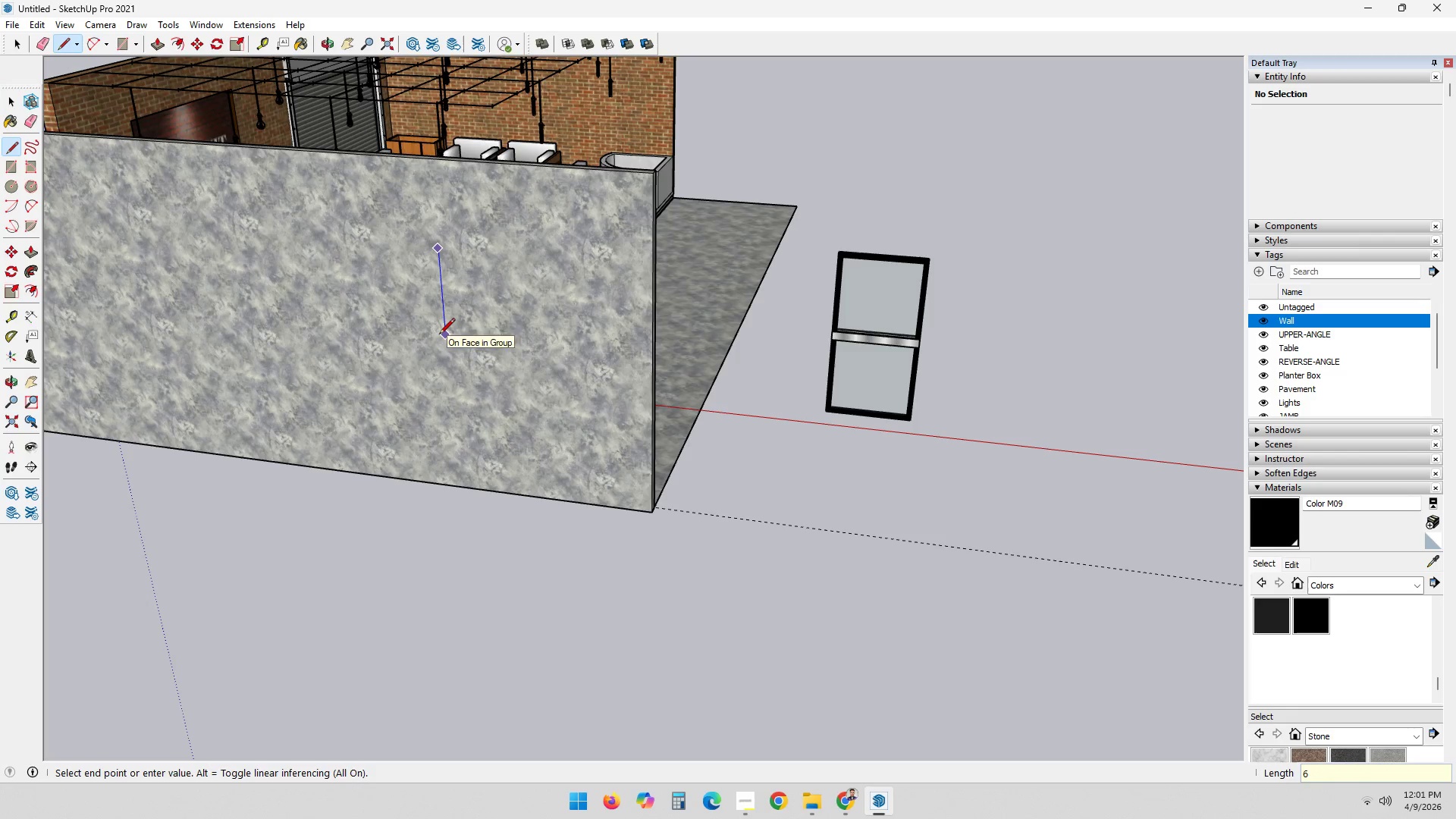 
key(Quote)
 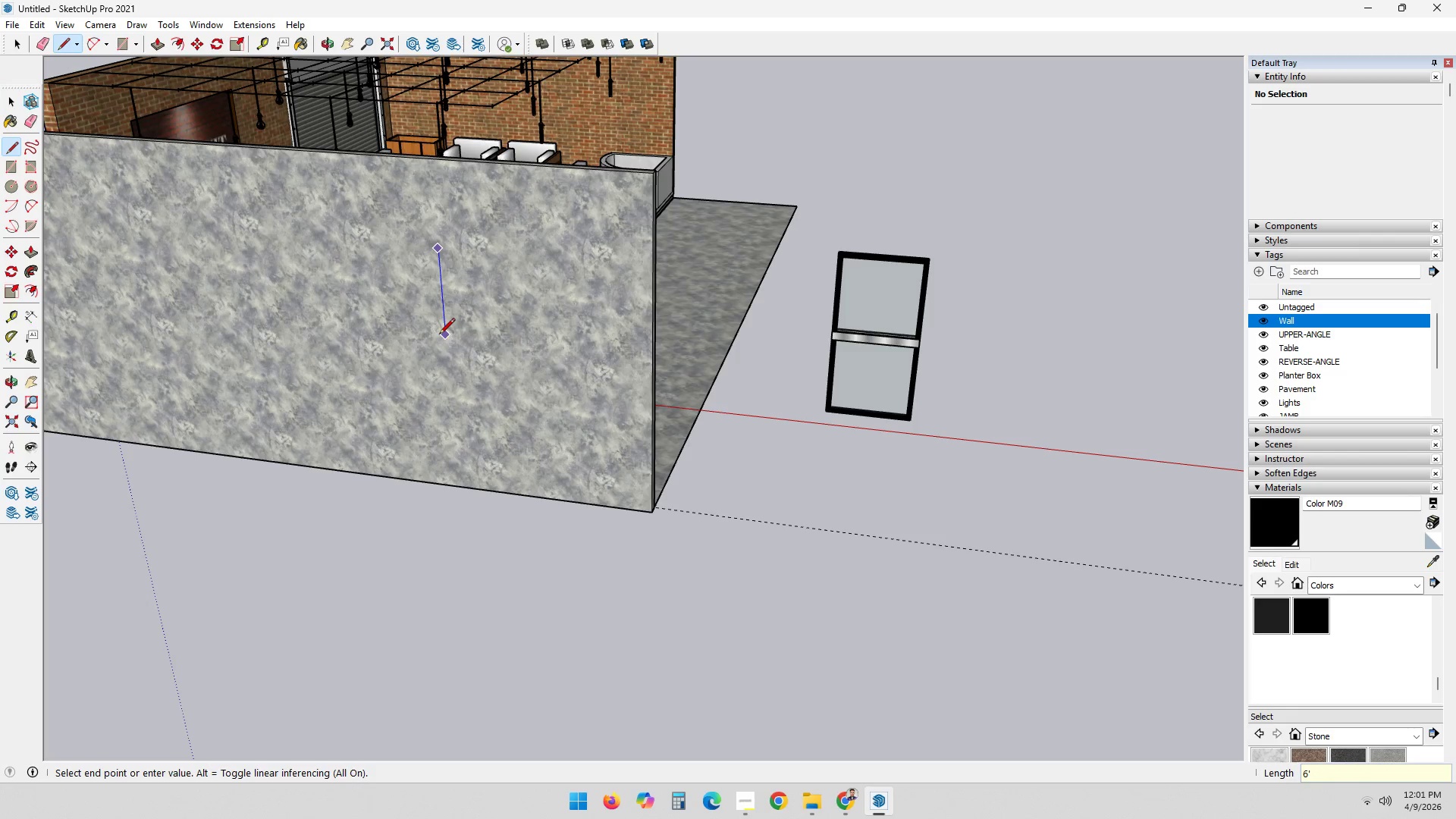 
key(Space)
 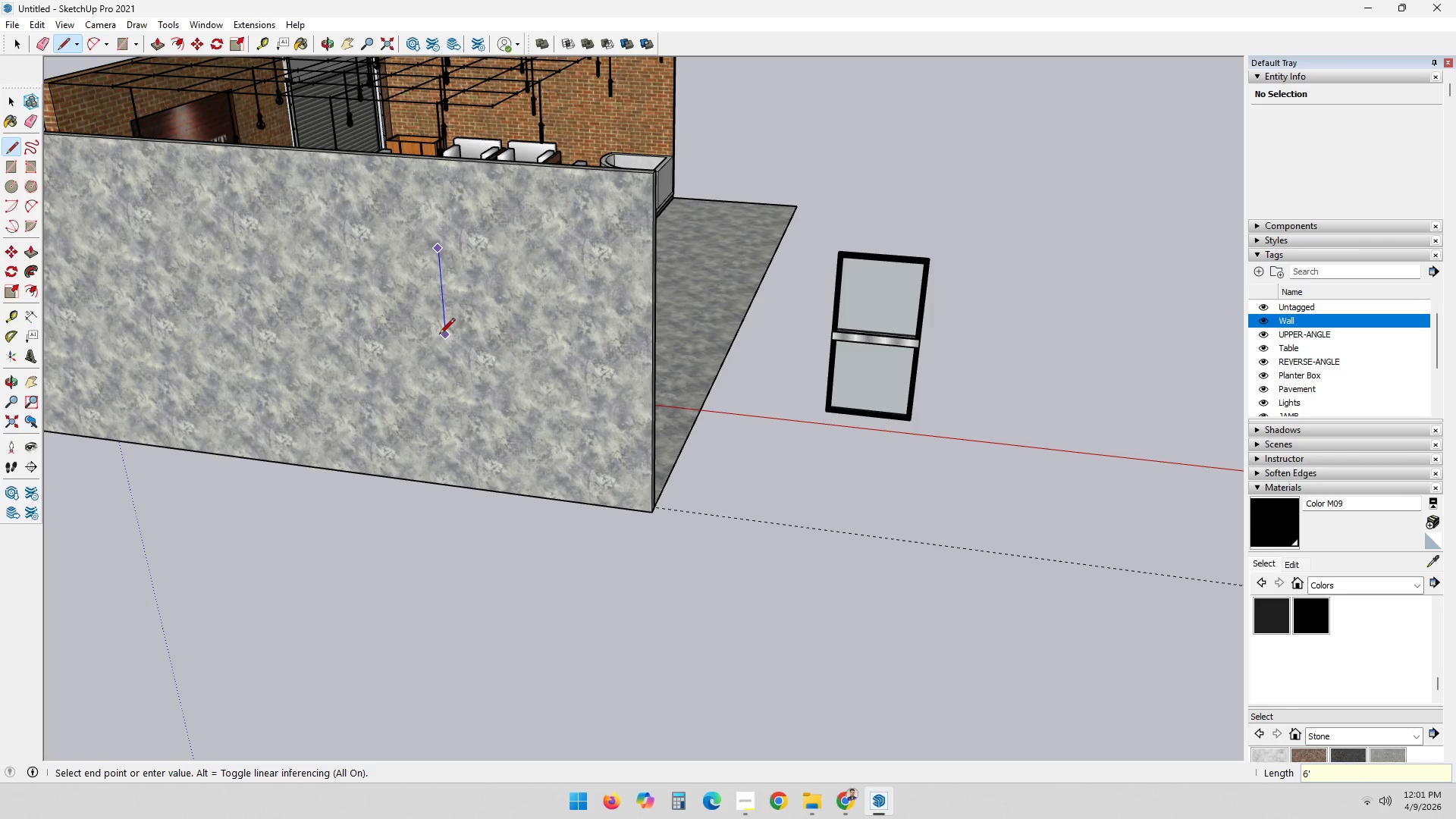 
key(6)
 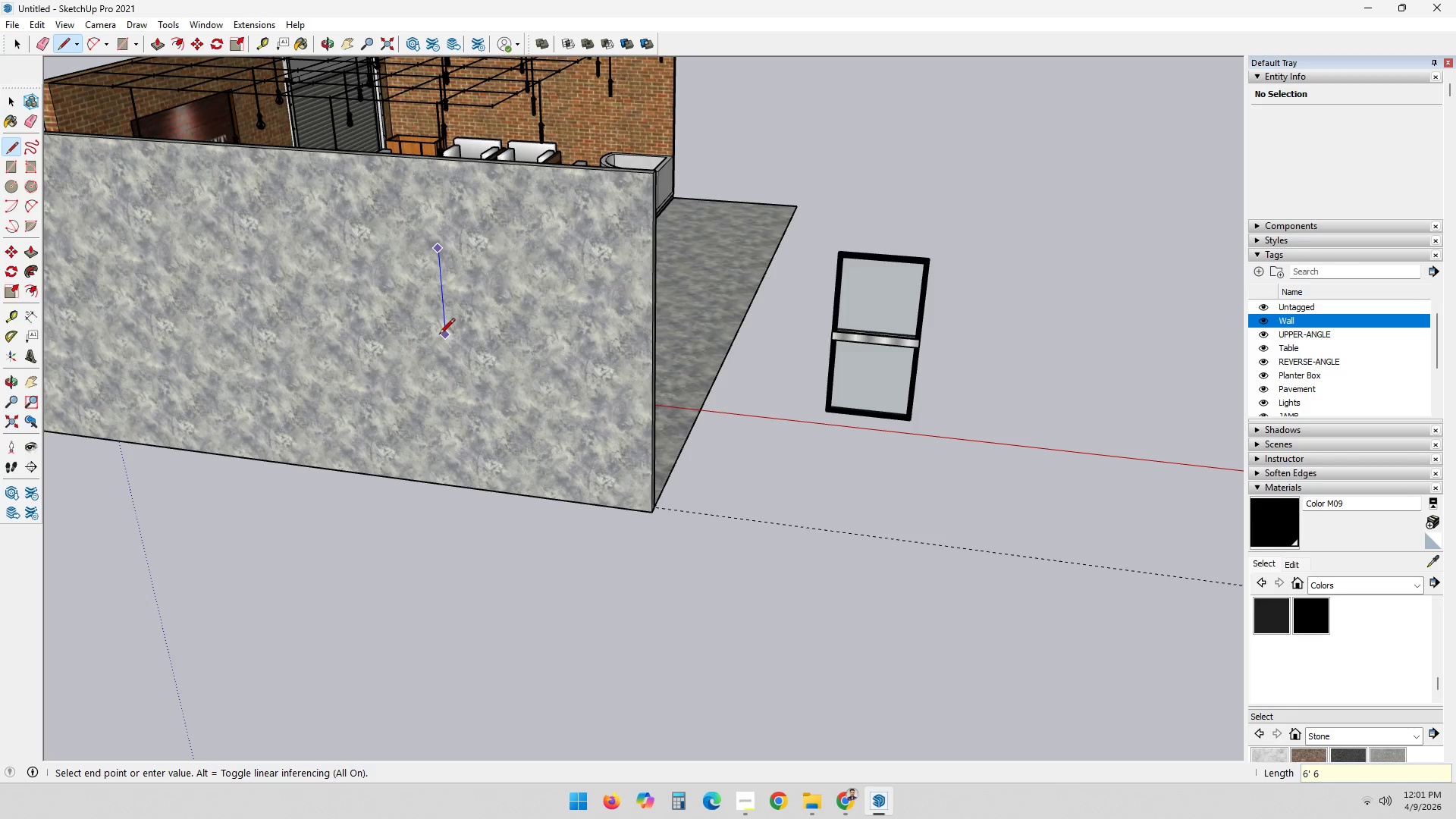 
key(Space)
 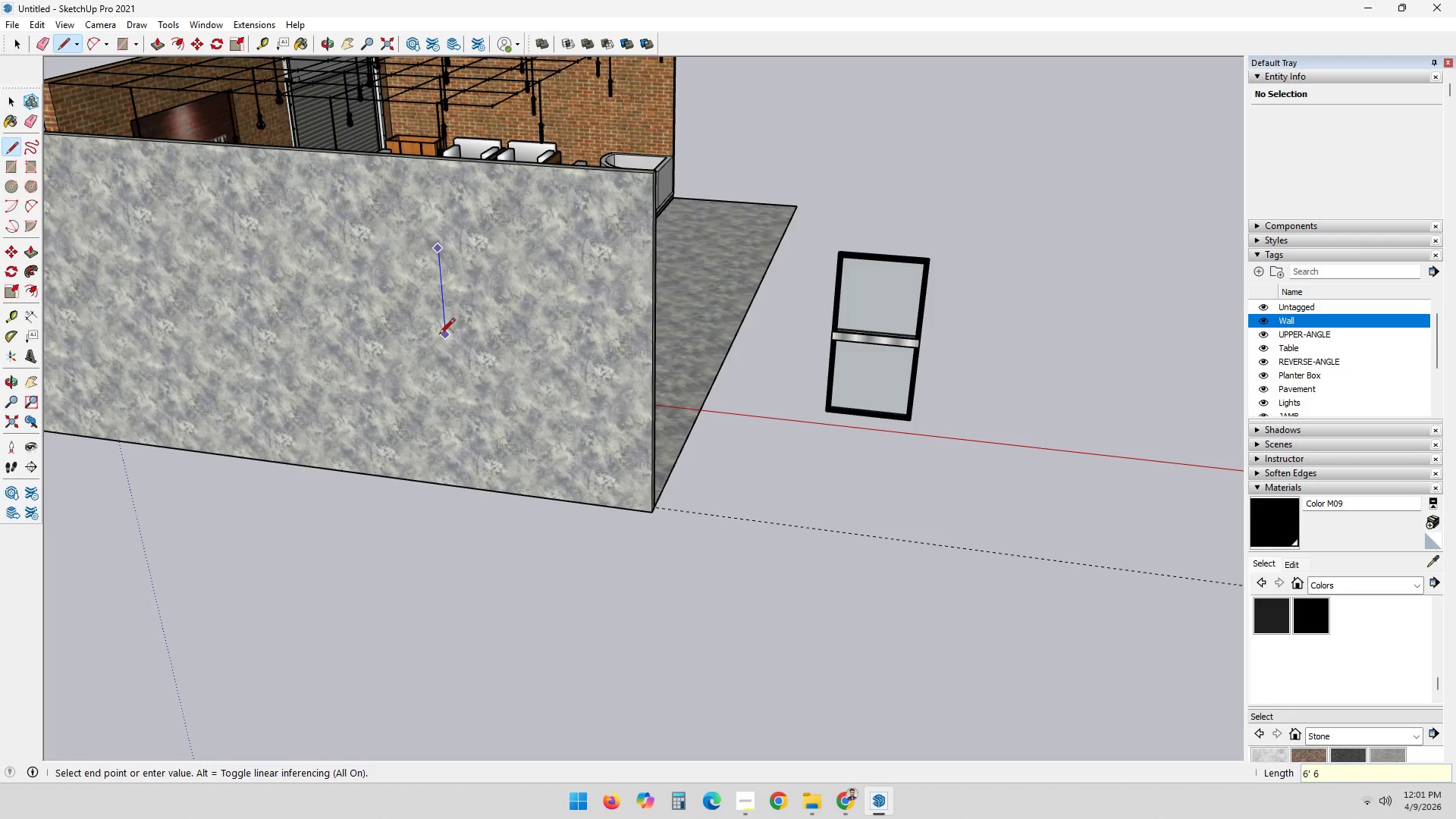 
key(3)
 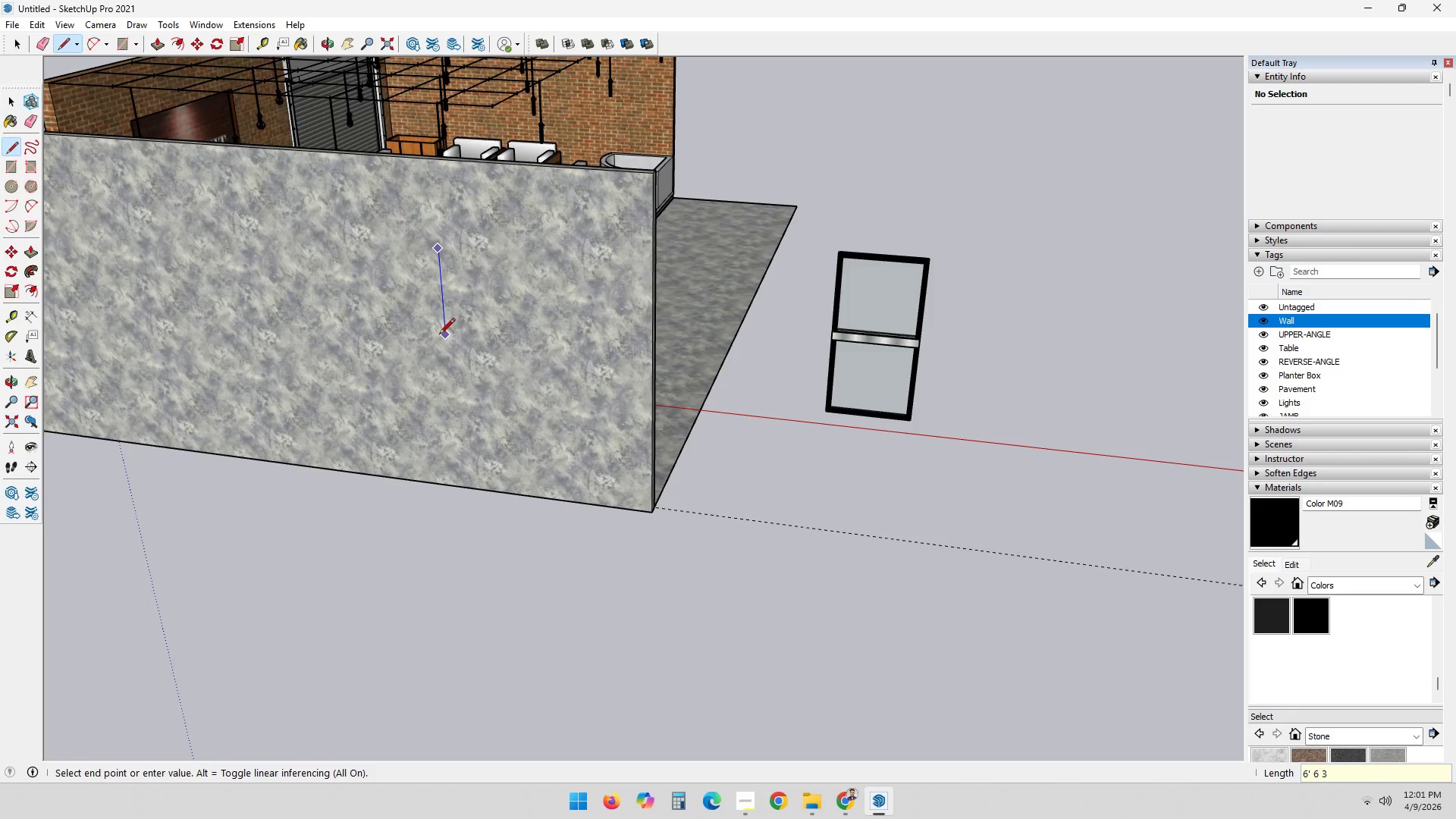 
key(Slash)
 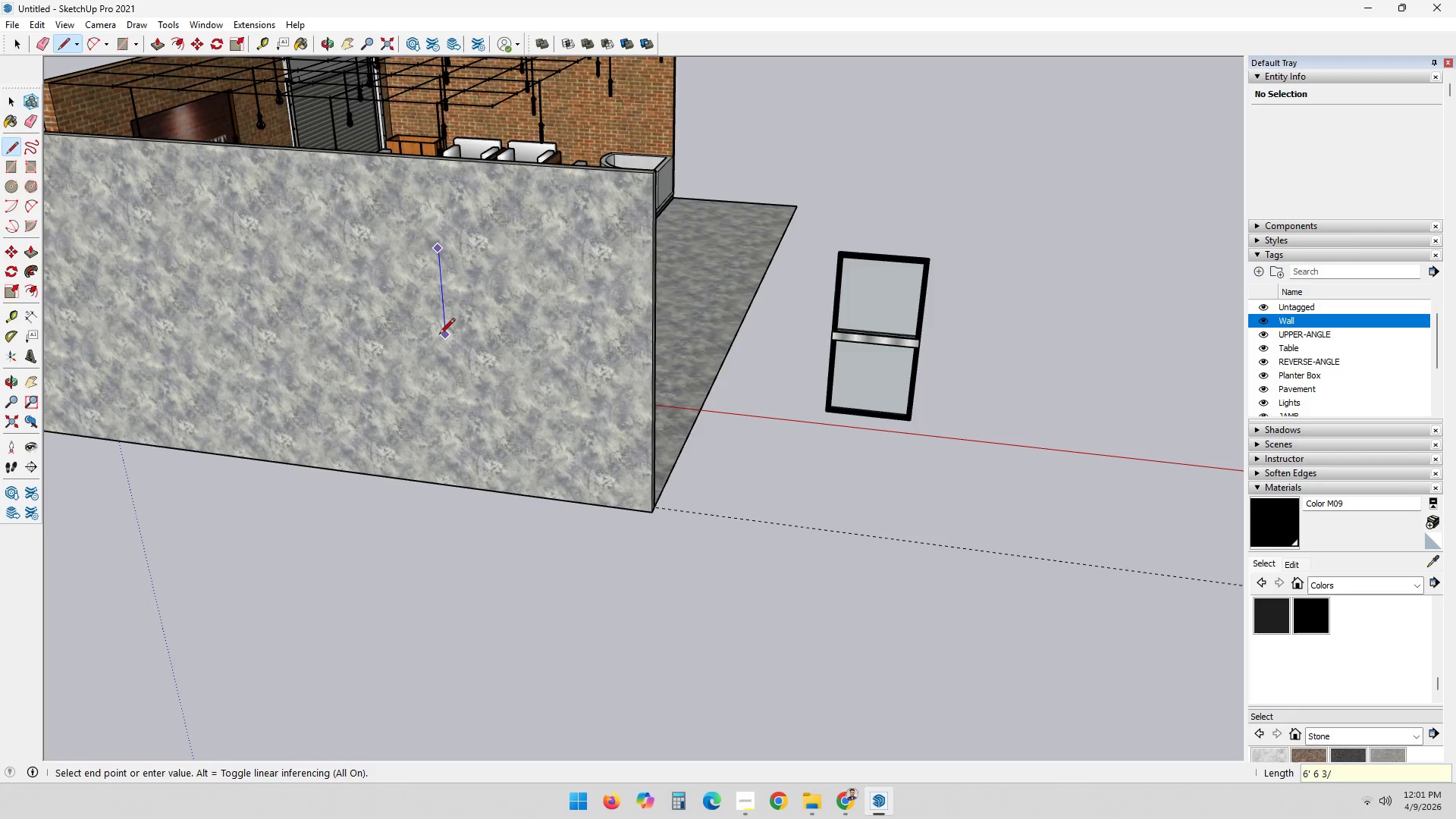 
key(4)
 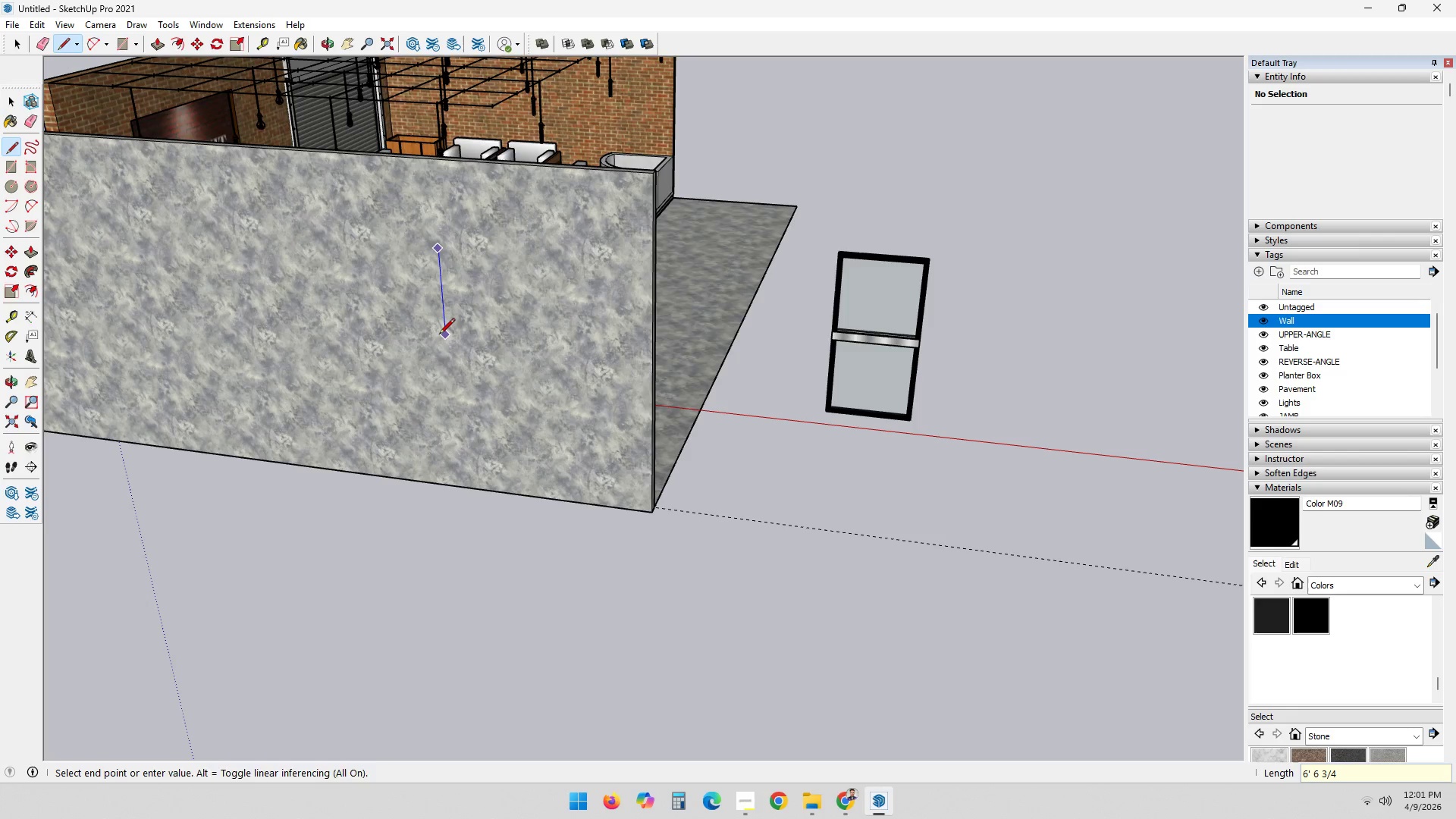 
key(Enter)
 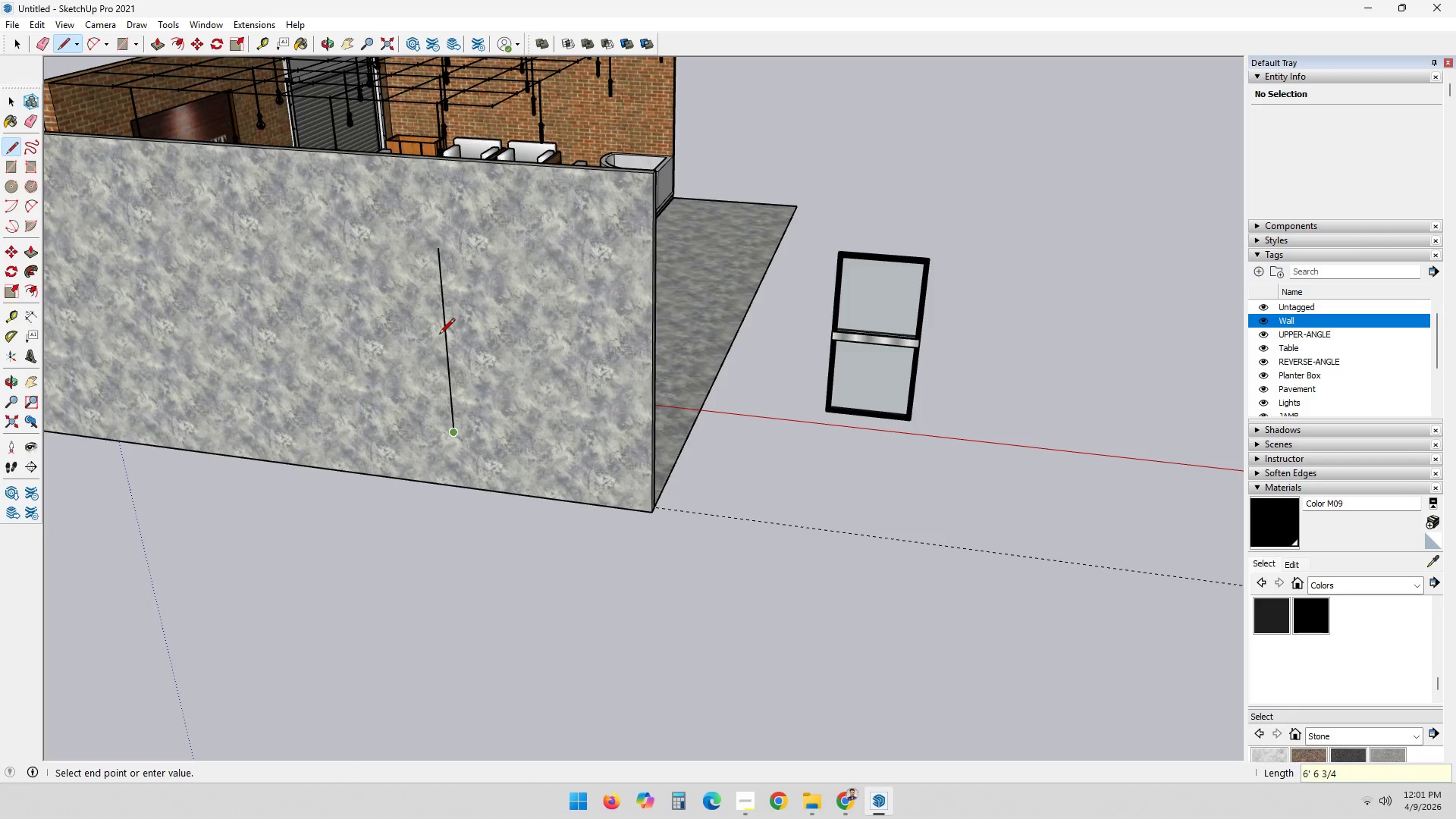 
key(Space)
 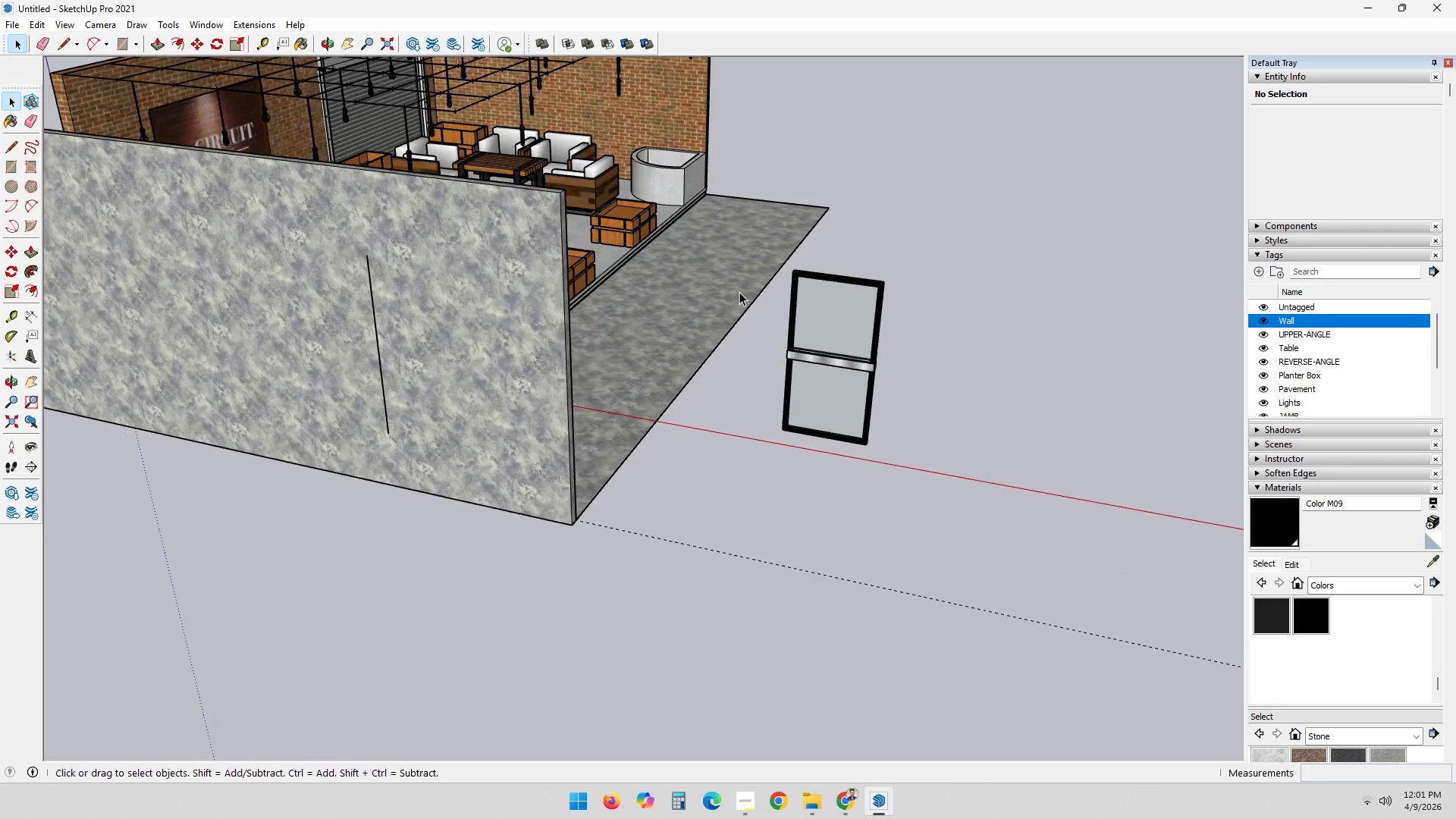 
scroll: coordinate [887, 307], scroll_direction: up, amount: 8.0
 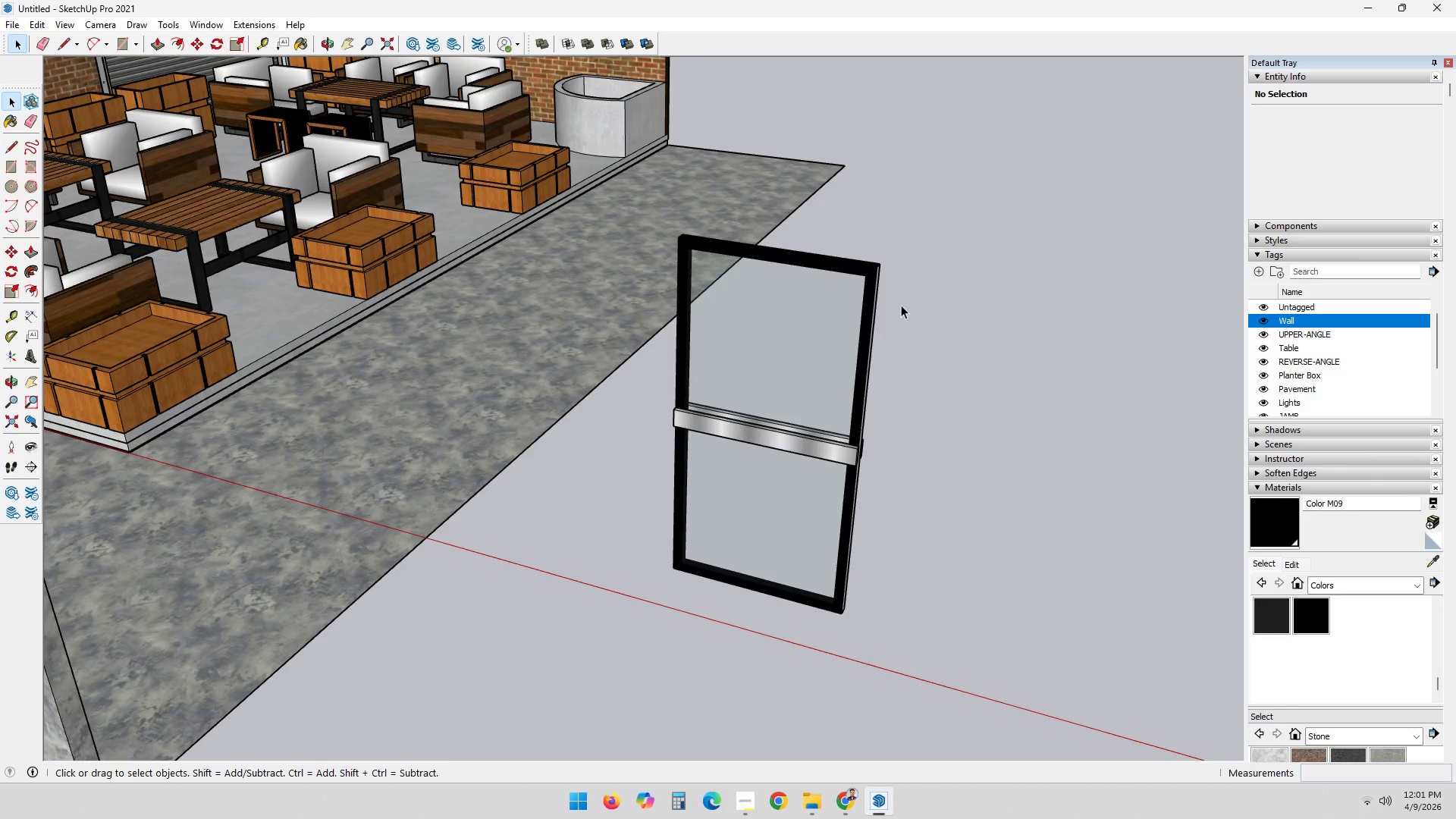 
key(T)
 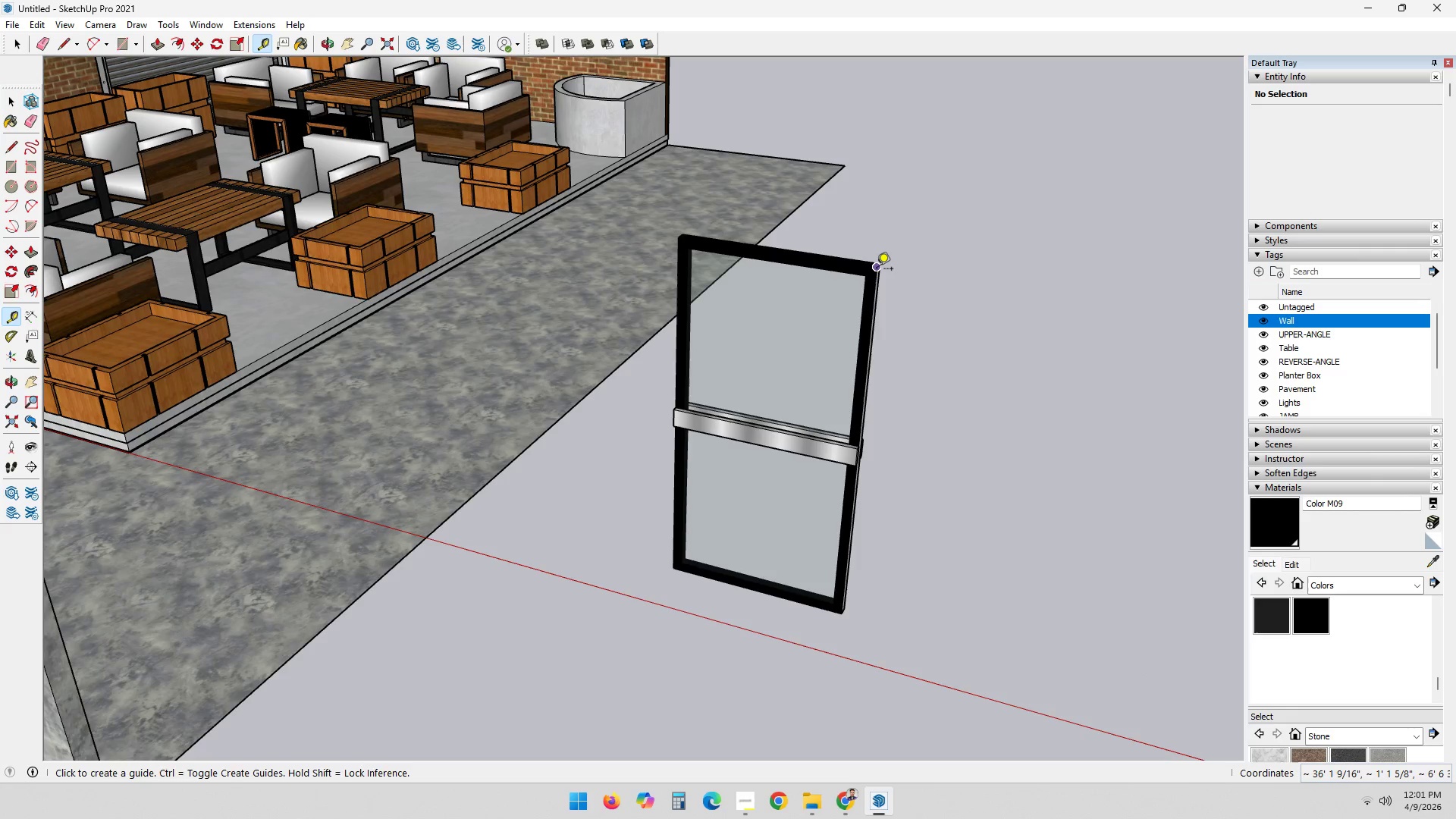 
left_click([876, 270])
 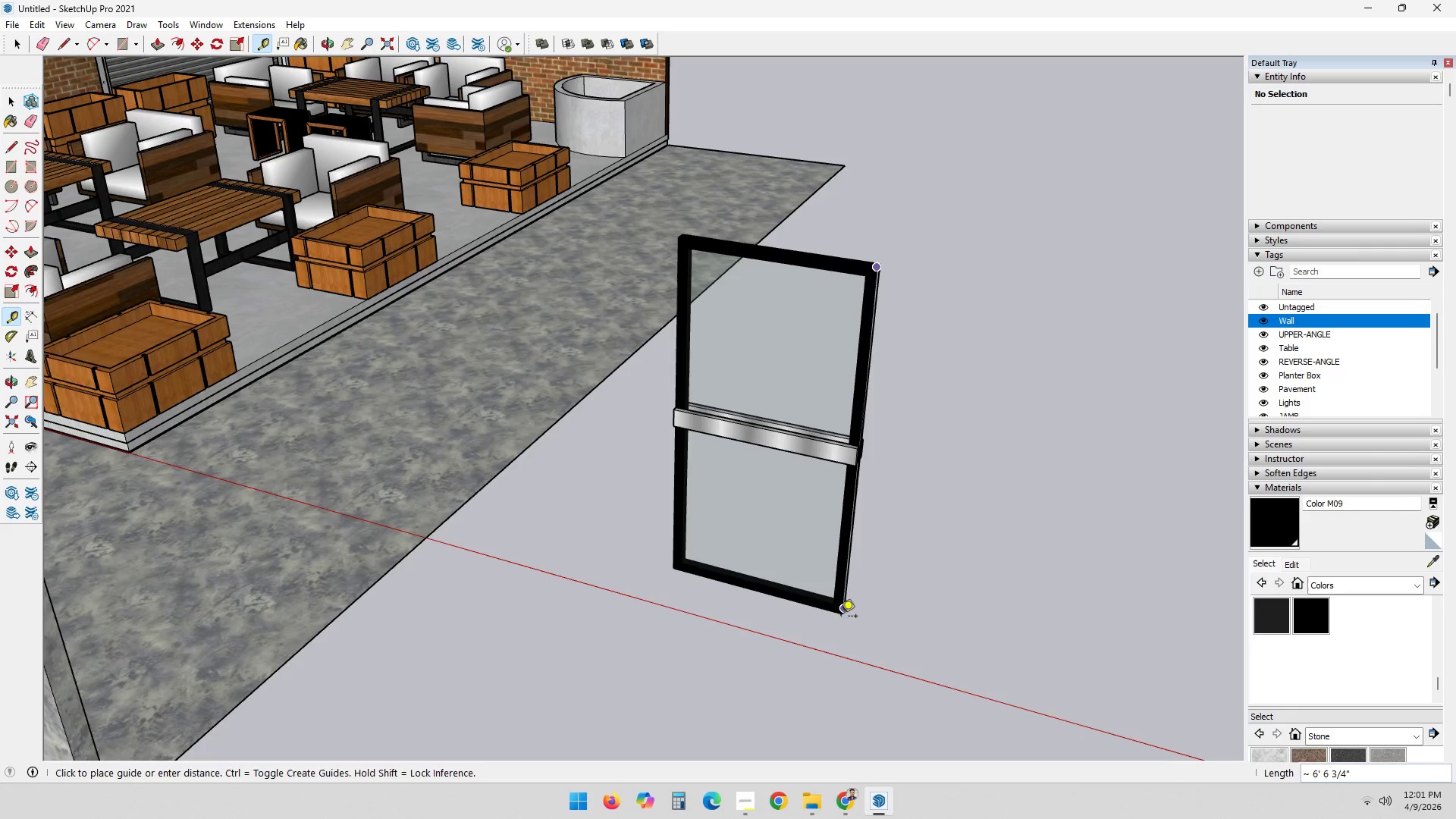 
scroll: coordinate [845, 614], scroll_direction: up, amount: 5.0
 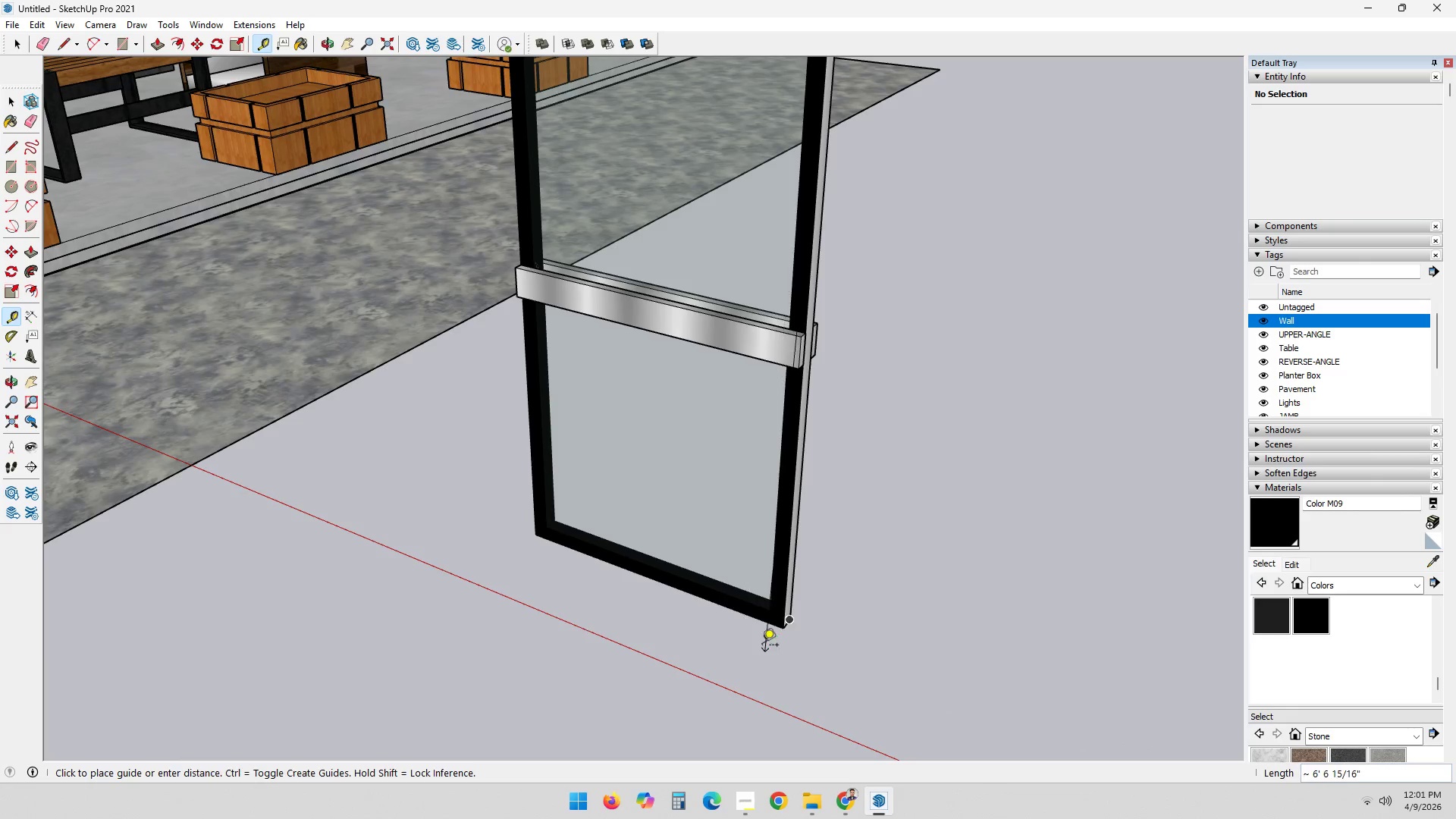 
scroll: coordinate [833, 570], scroll_direction: down, amount: 1.0
 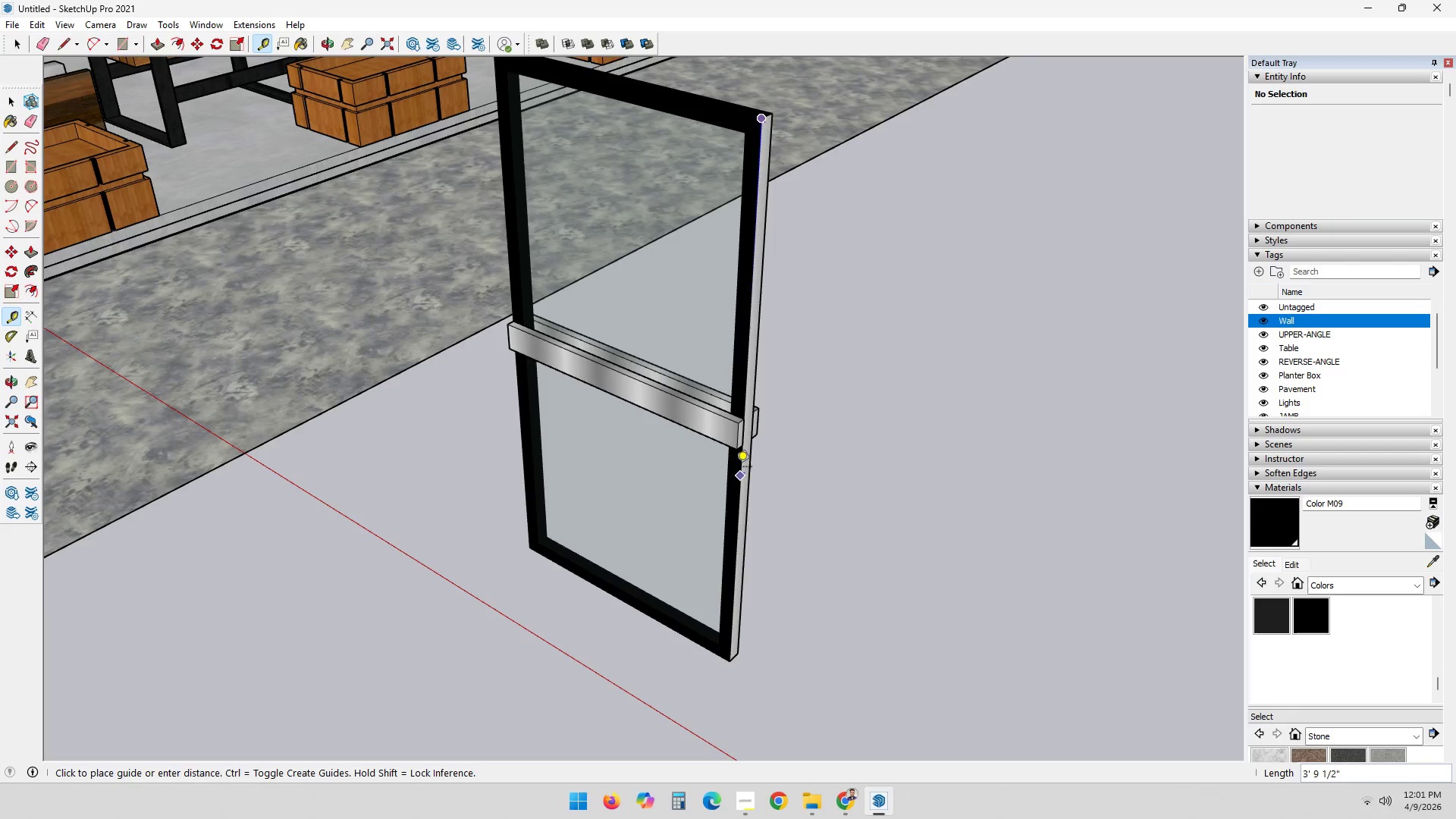 
key(Space)
 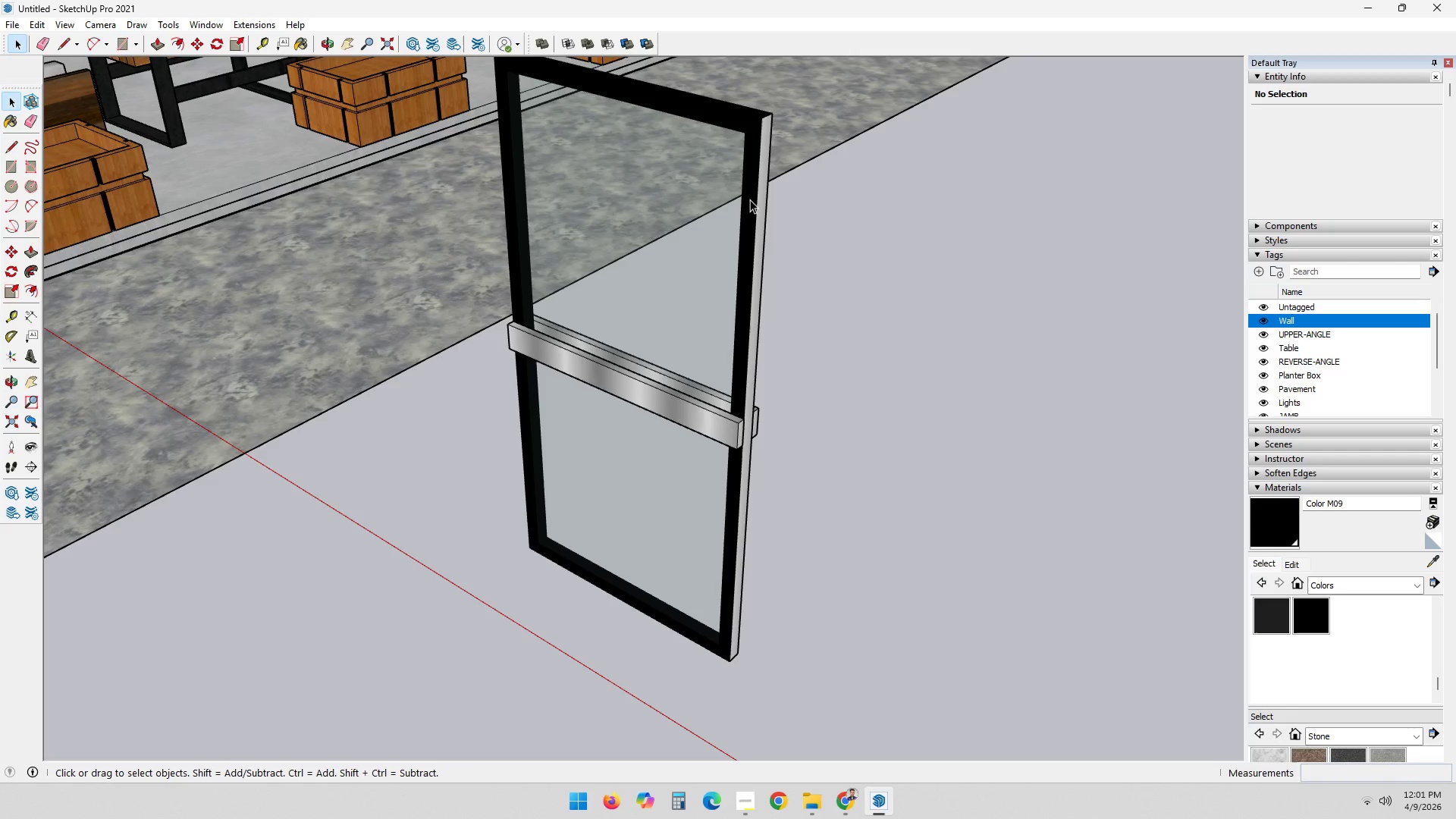 
left_click([750, 199])
 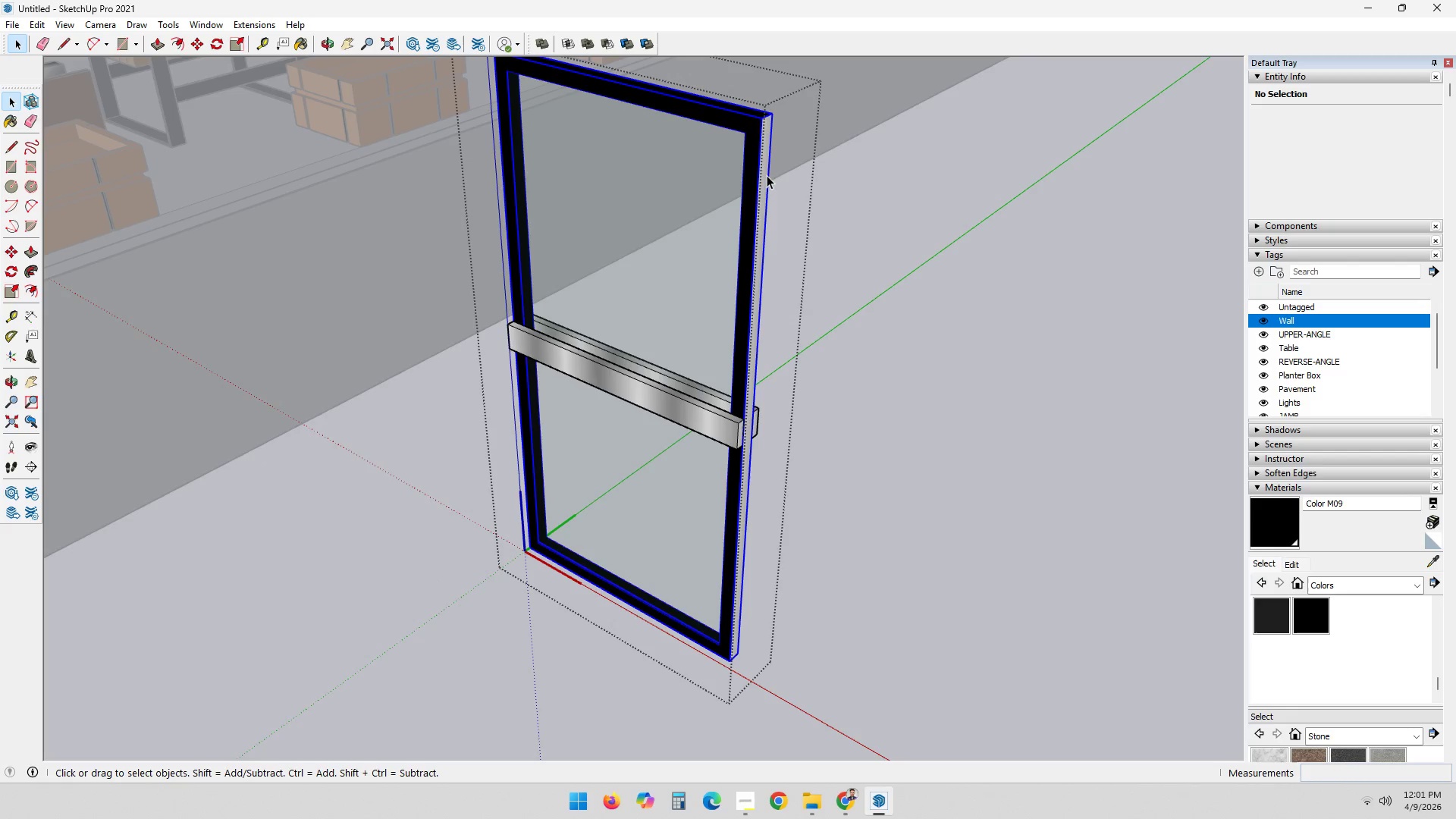 
double_click([766, 174])
 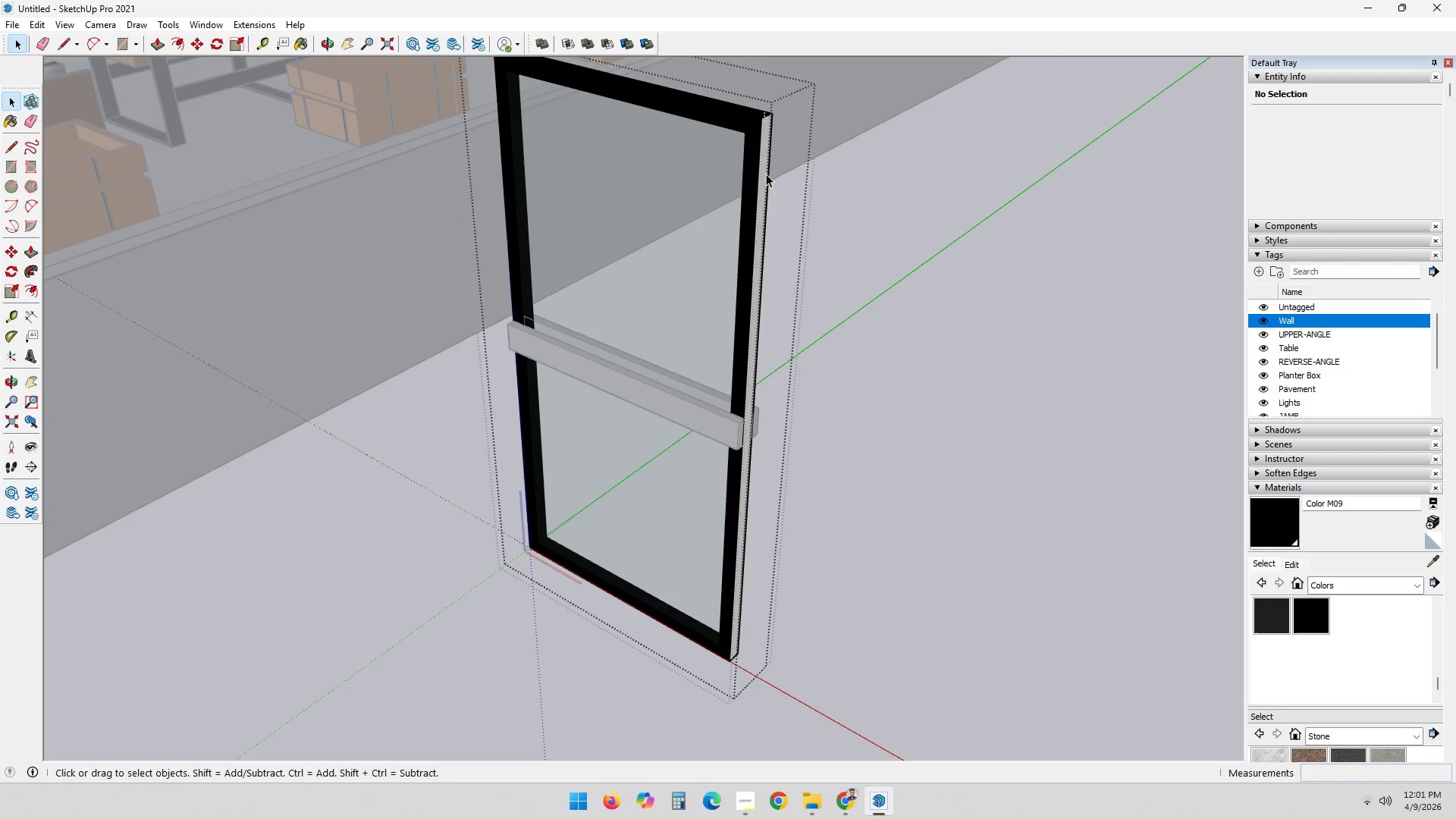 
triple_click([766, 174])
 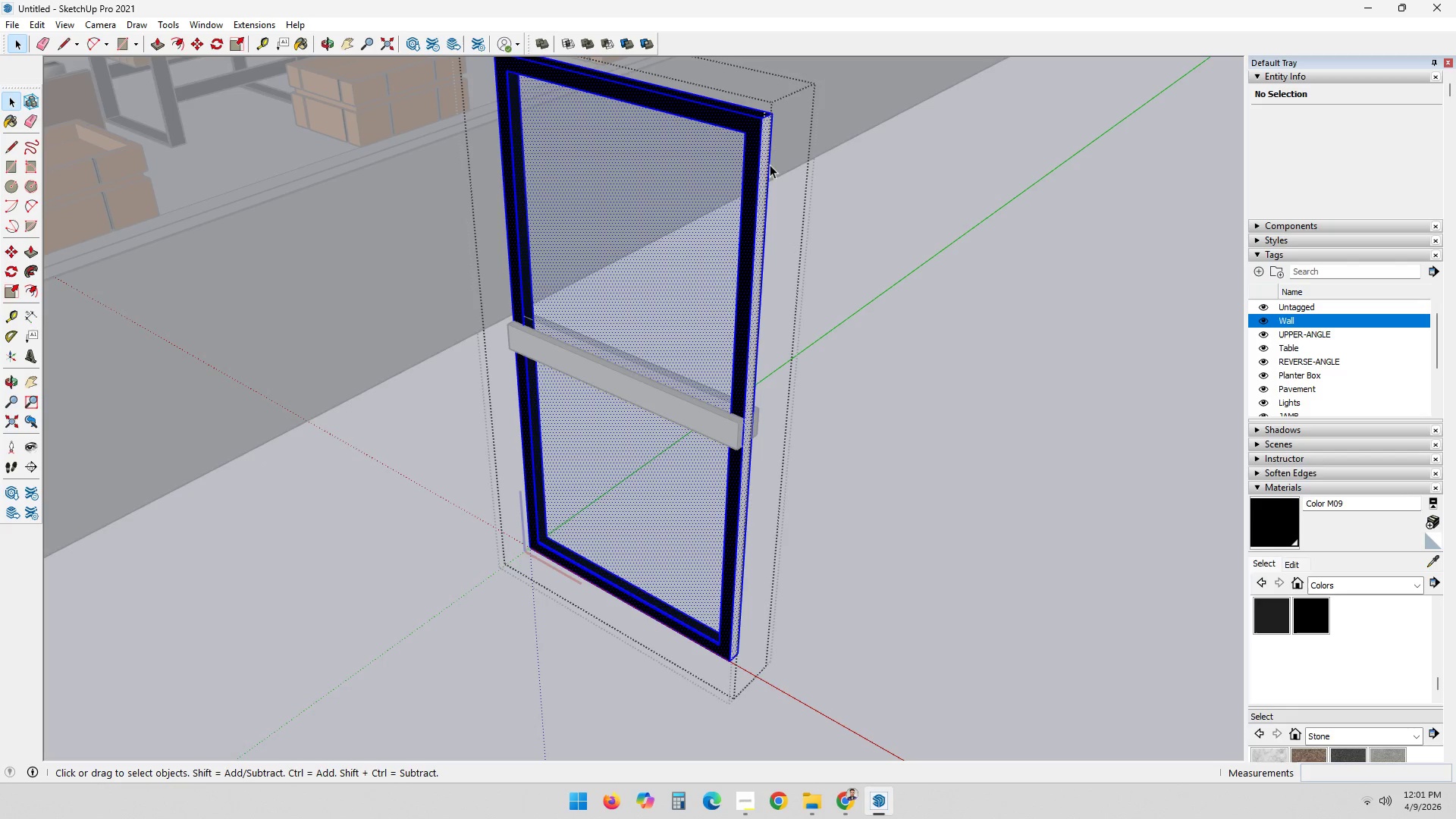 
triple_click([770, 158])
 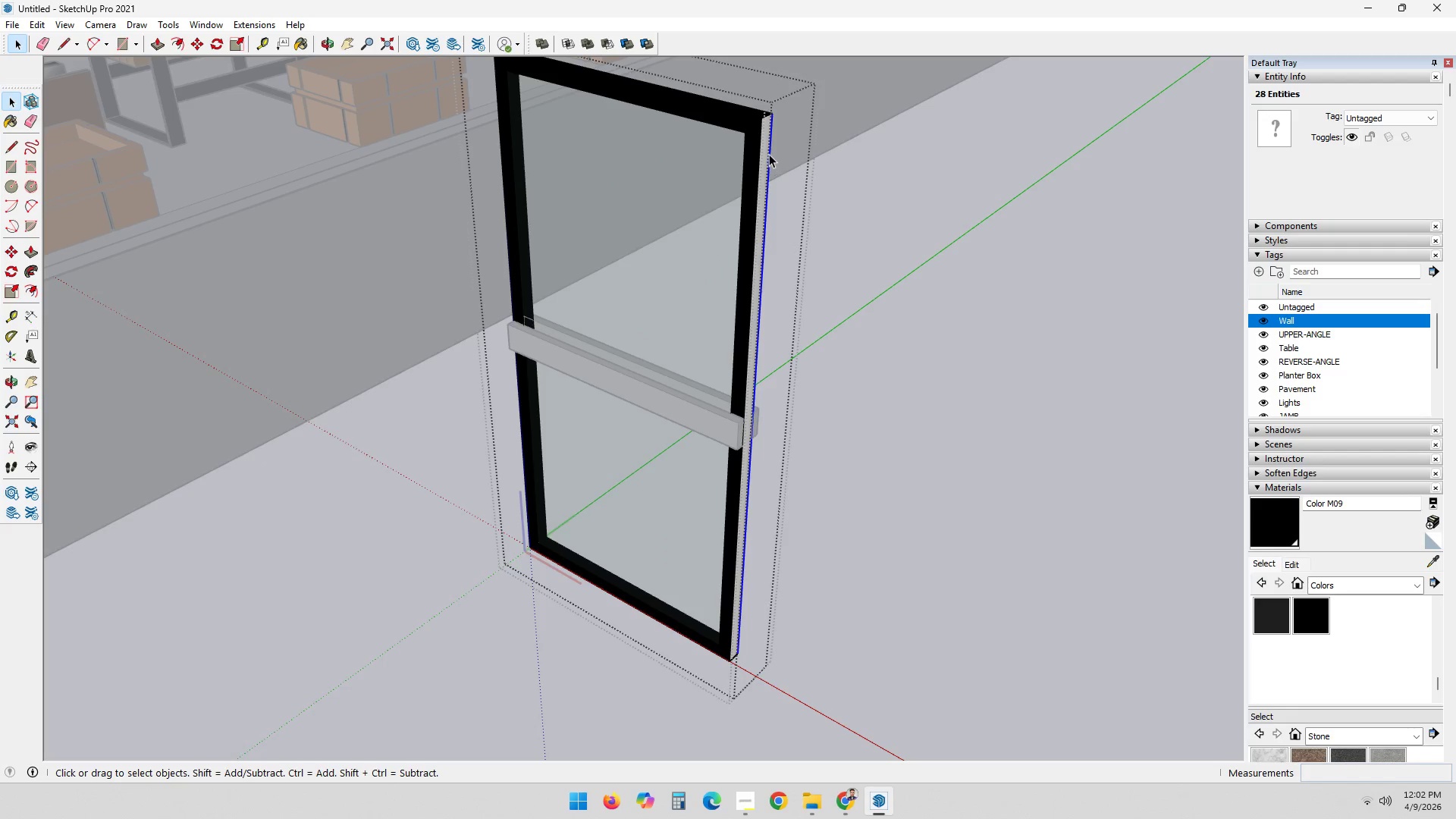 
left_click([767, 152])
 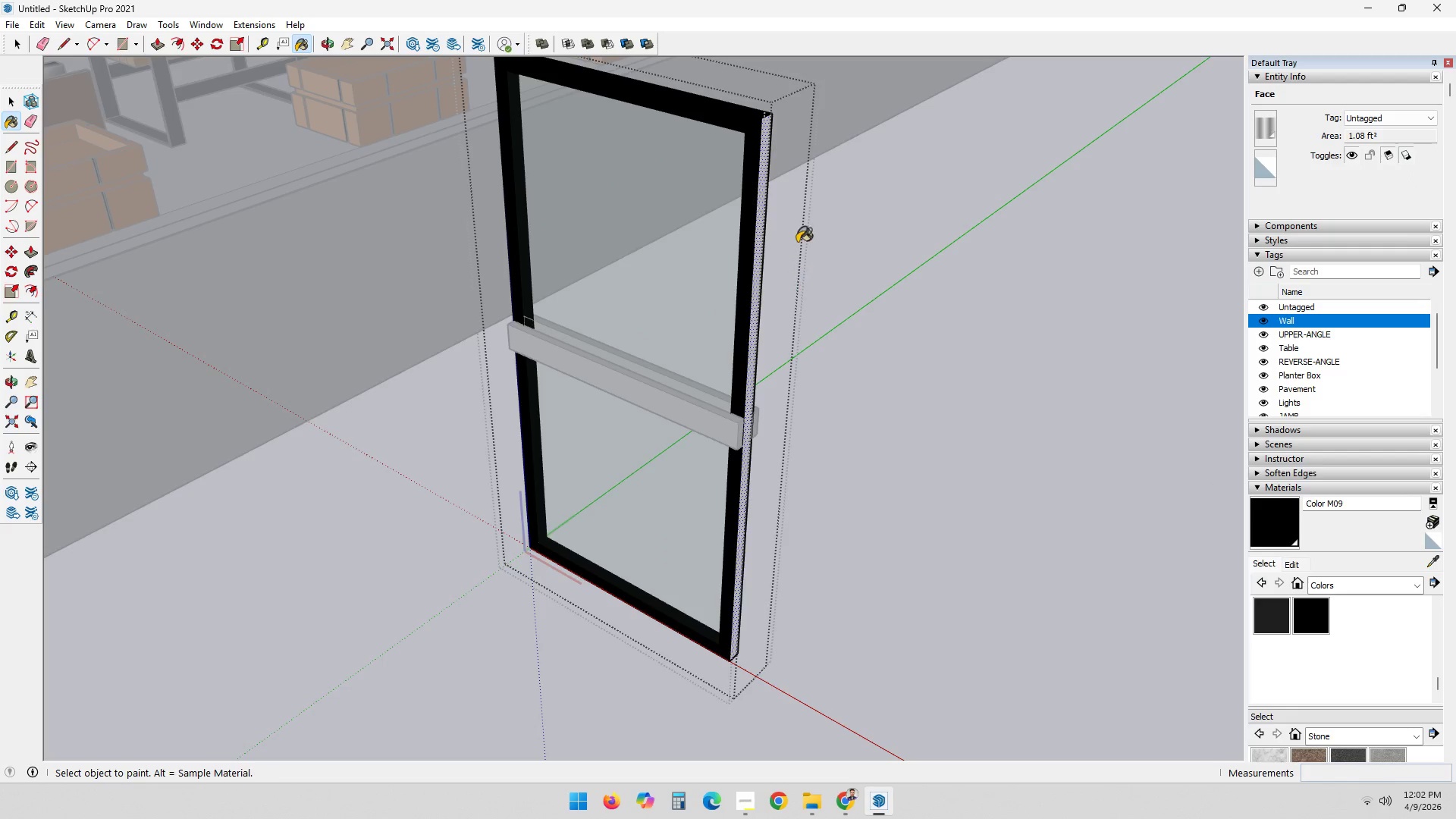 
left_click([761, 215])
 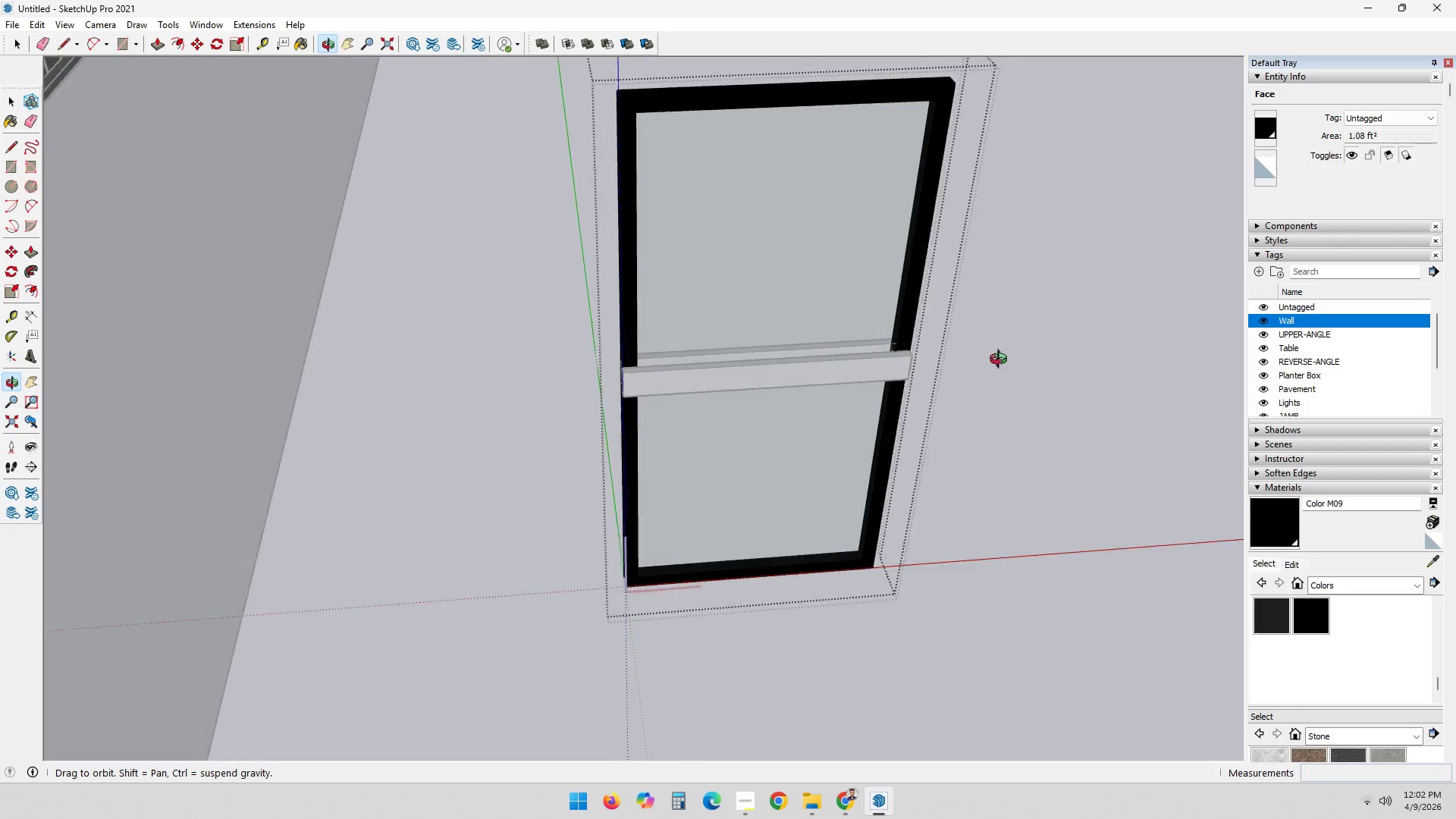 
key(Space)
 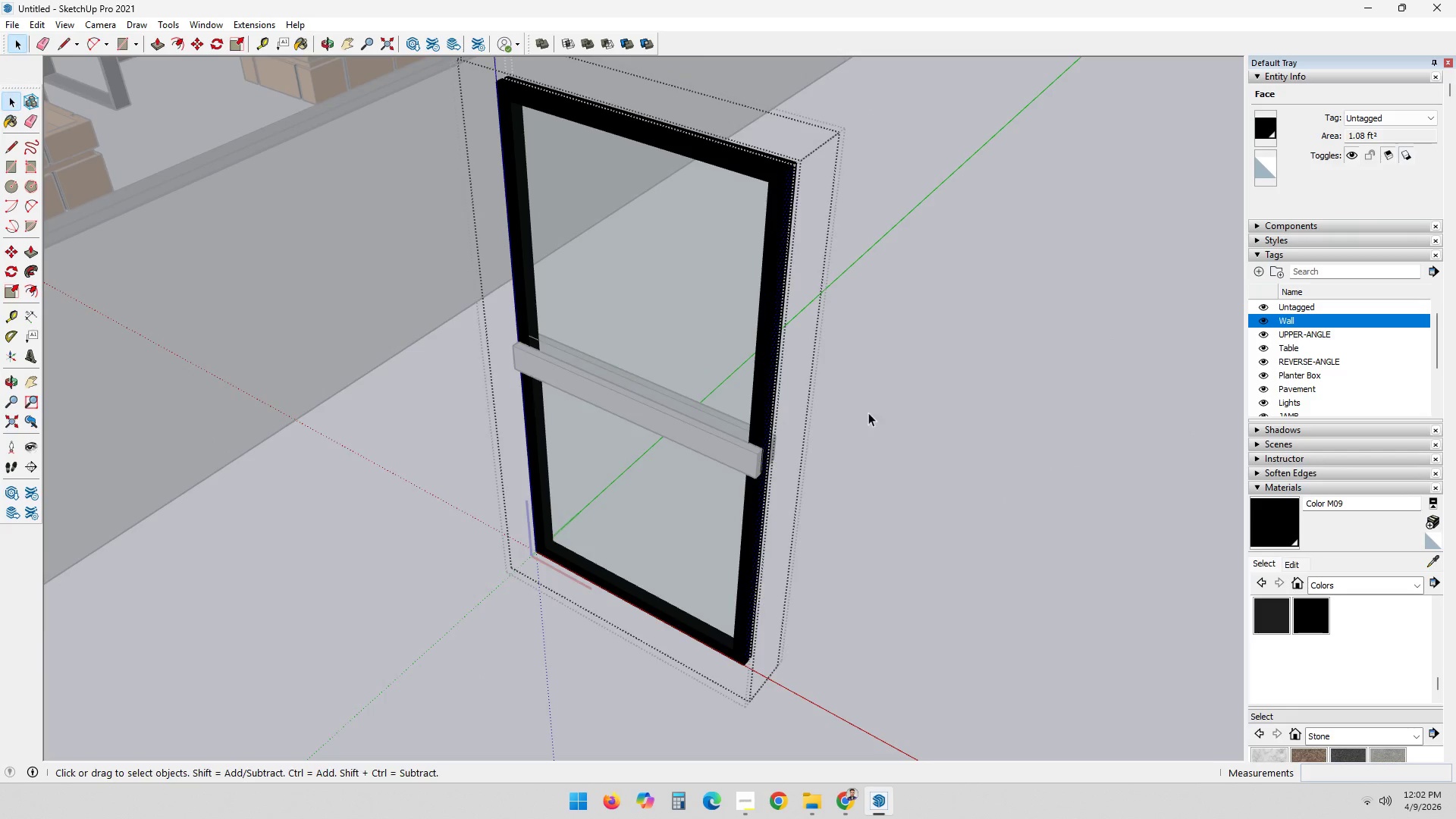 
left_click([869, 410])
 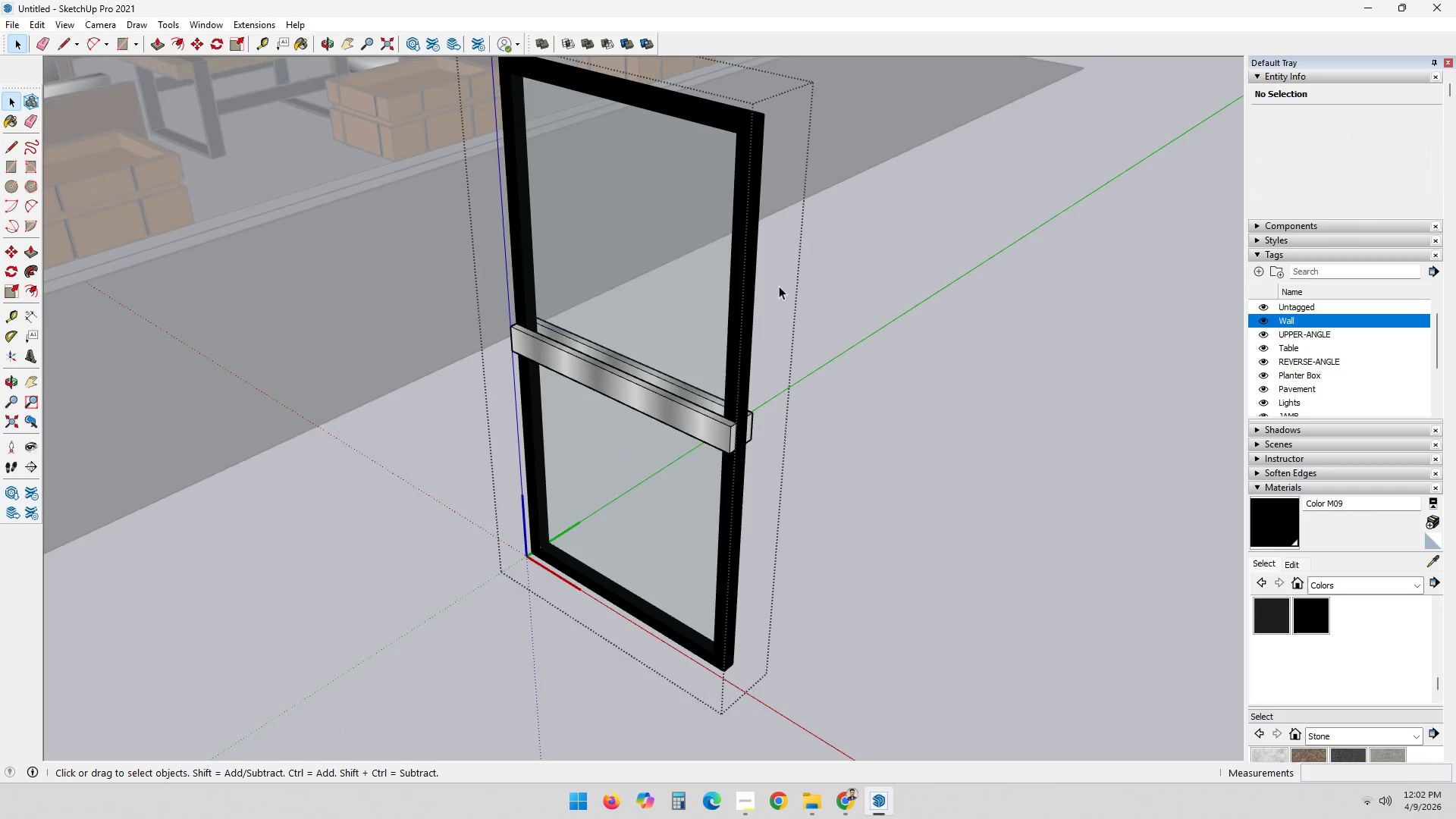 
left_click_drag(start_coordinate=[903, 328], to_coordinate=[905, 334])
 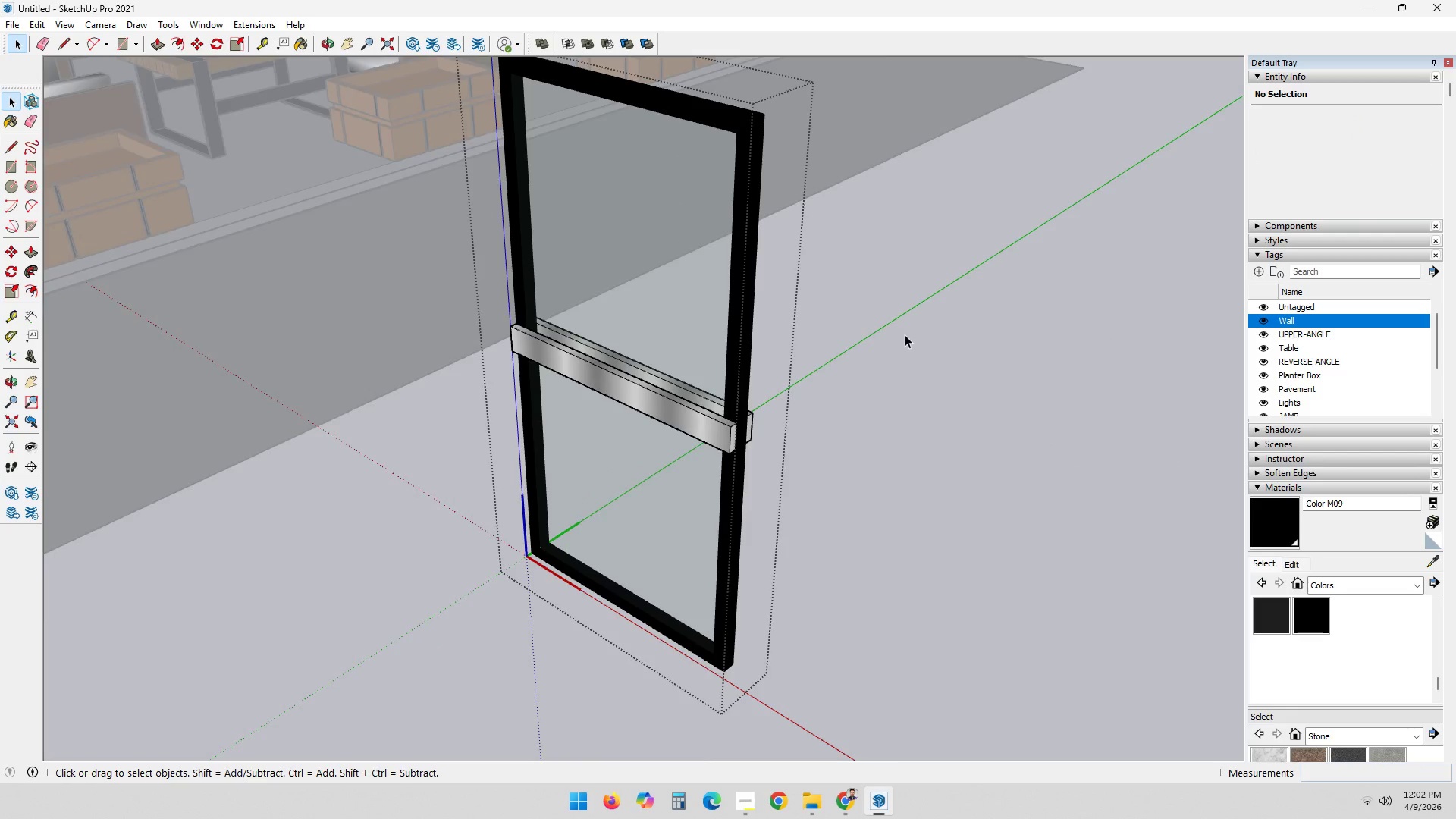 
left_click_drag(start_coordinate=[902, 335], to_coordinate=[897, 335])
 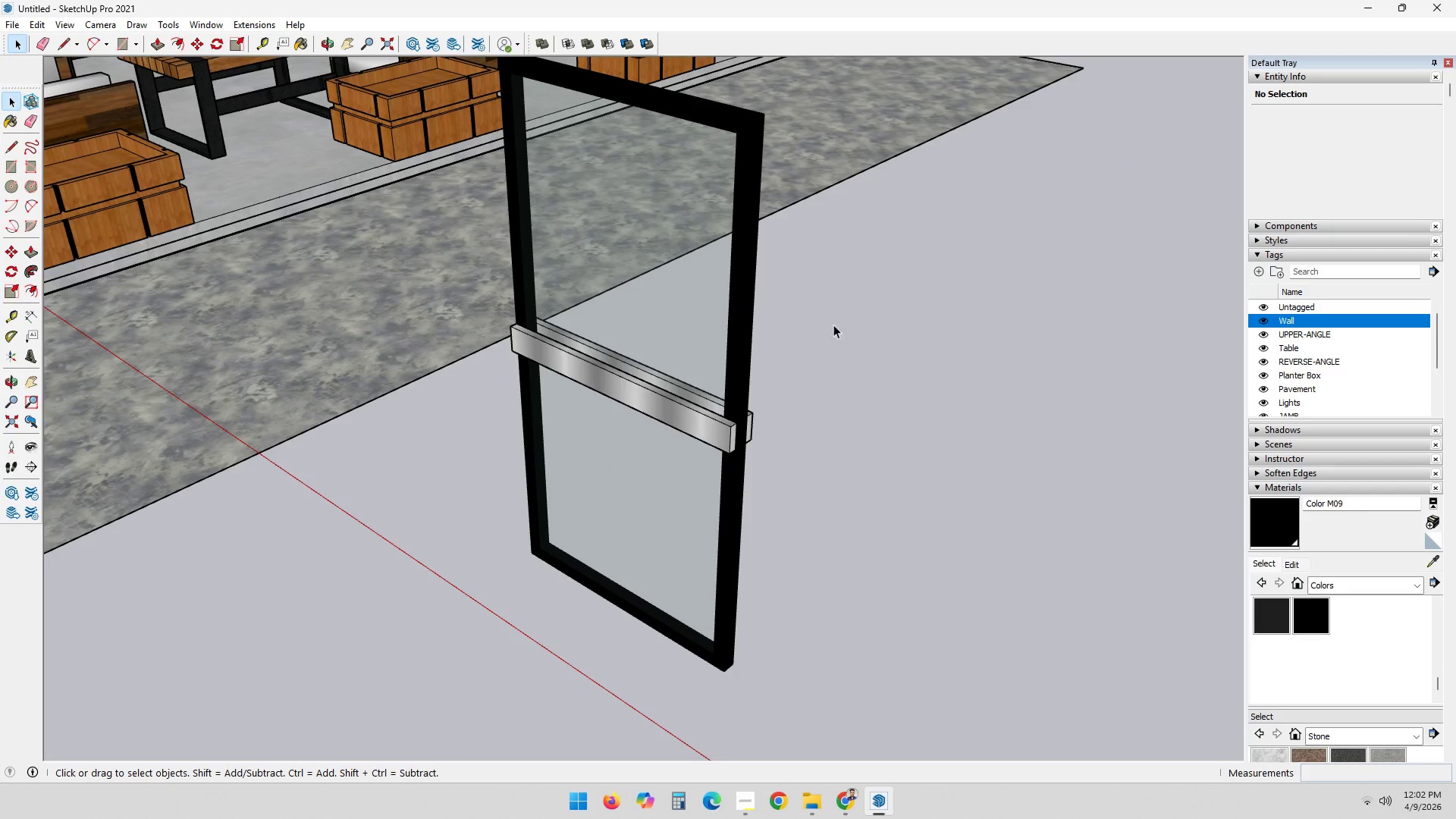 
key(T)
 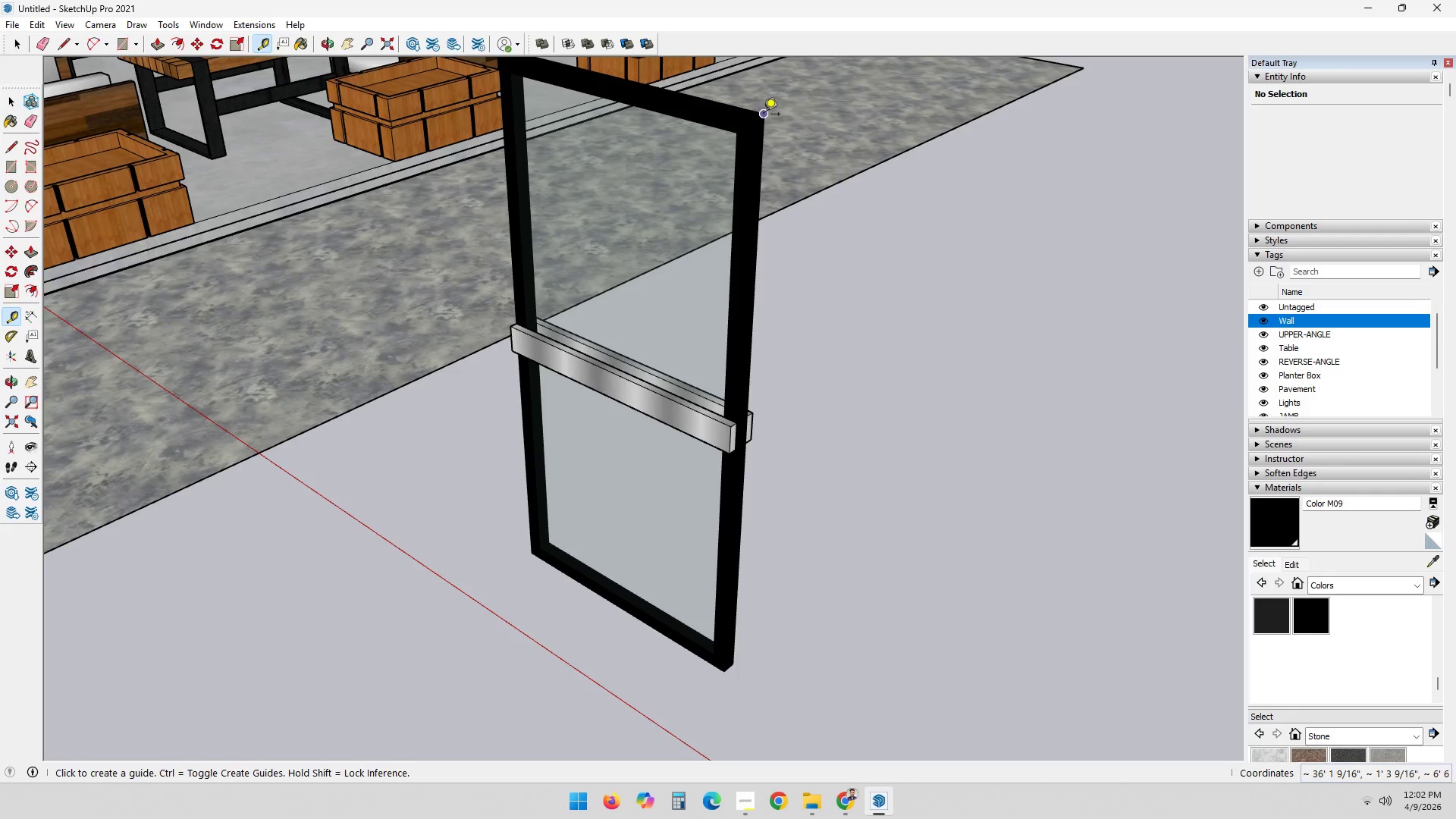 
left_click([764, 115])
 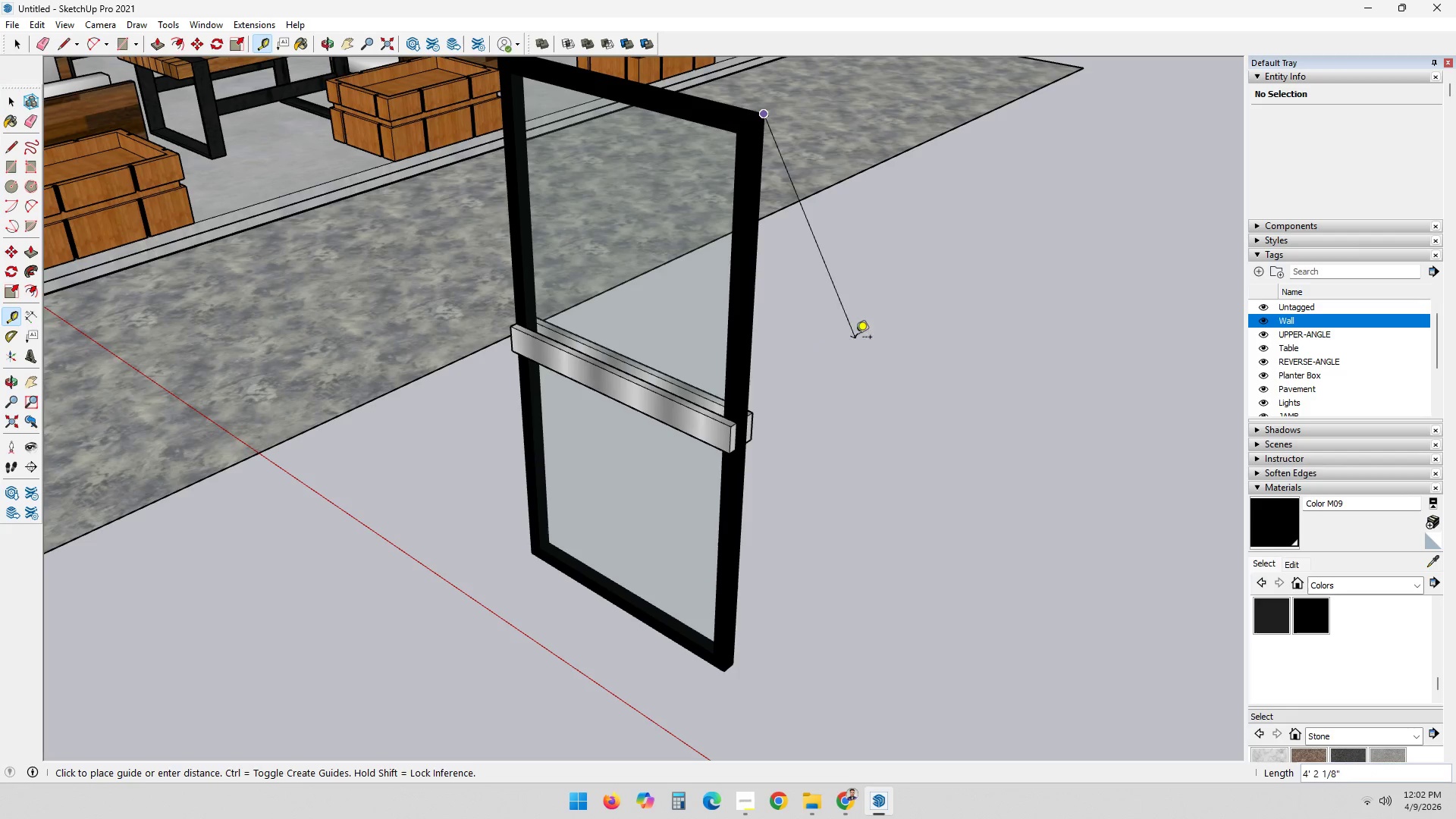 
wait(9.06)
 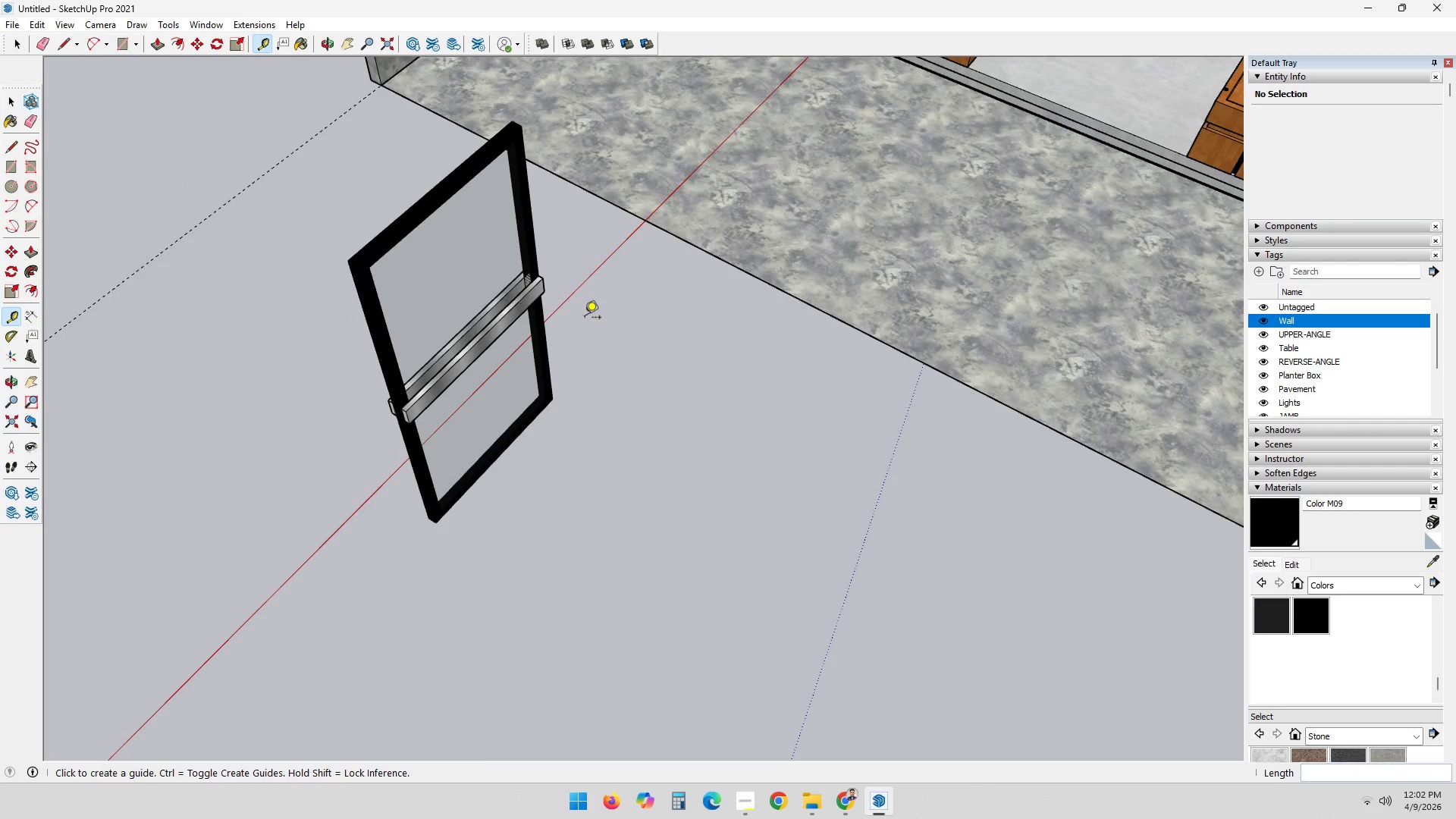 
key(Escape)
 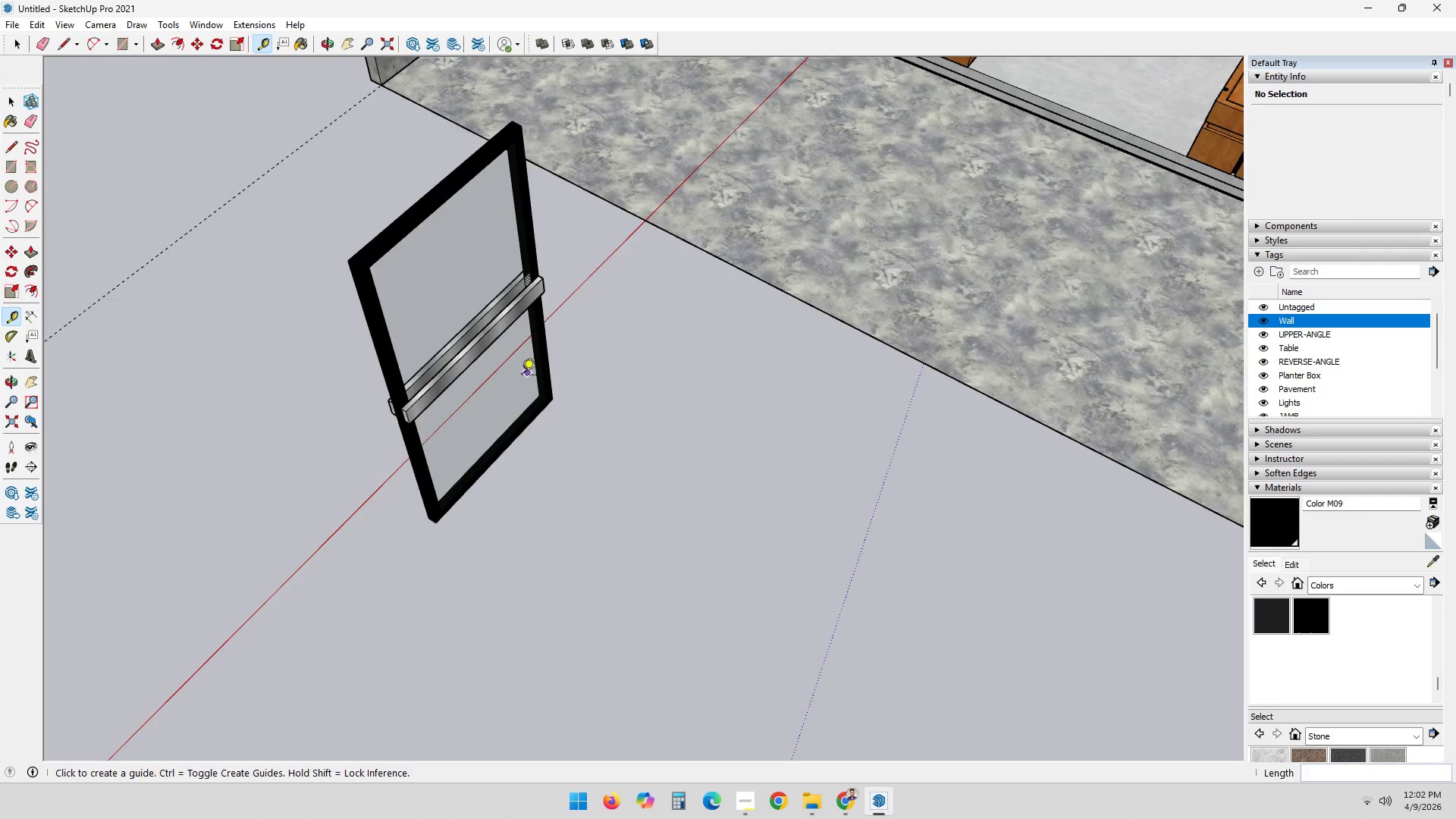 
scroll: coordinate [517, 386], scroll_direction: down, amount: 5.0
 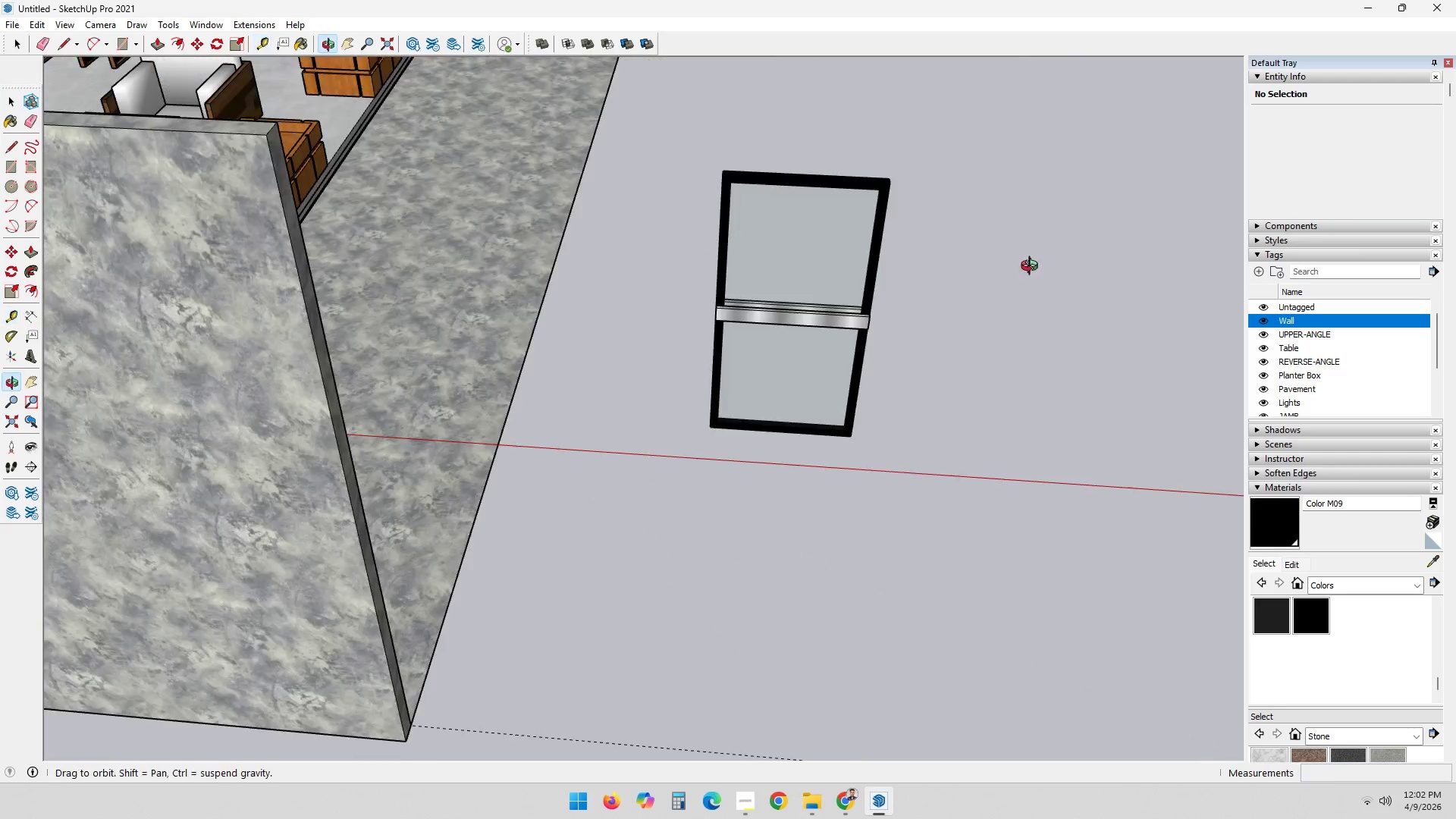 
hold_key(key=ShiftLeft, duration=0.38)
 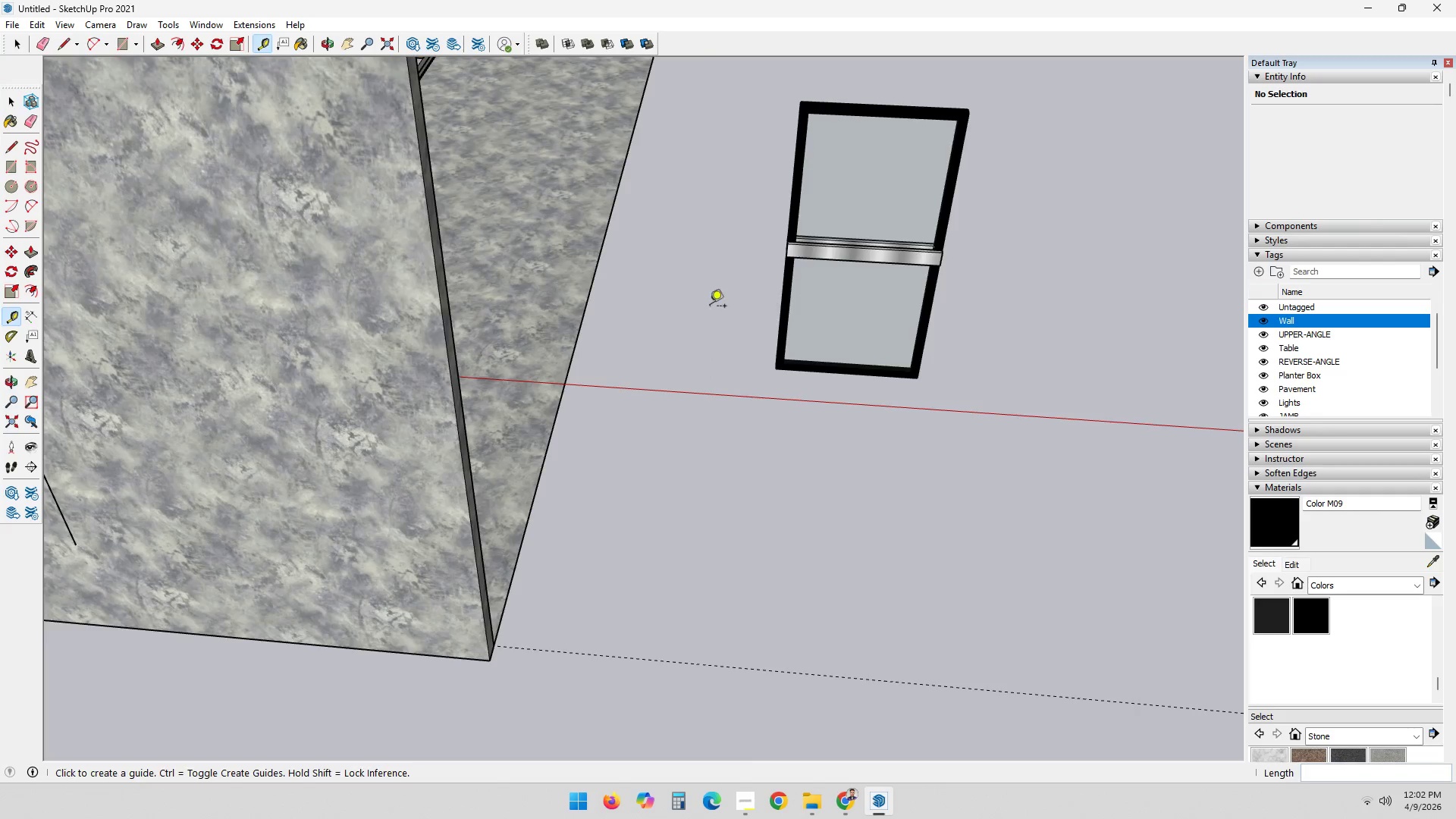 
key(Shift+ShiftLeft)
 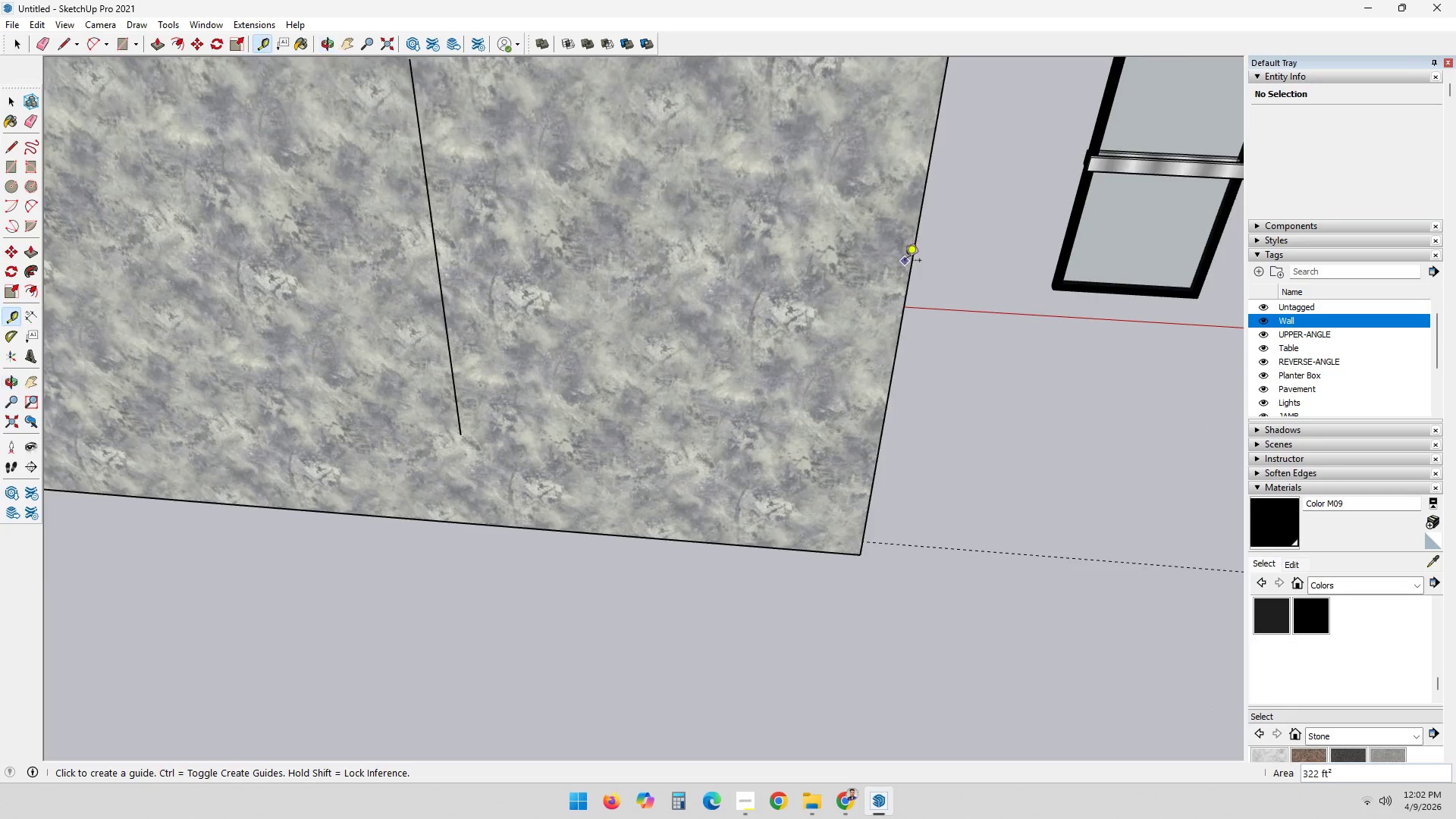 
hold_key(key=ShiftLeft, duration=0.33)
 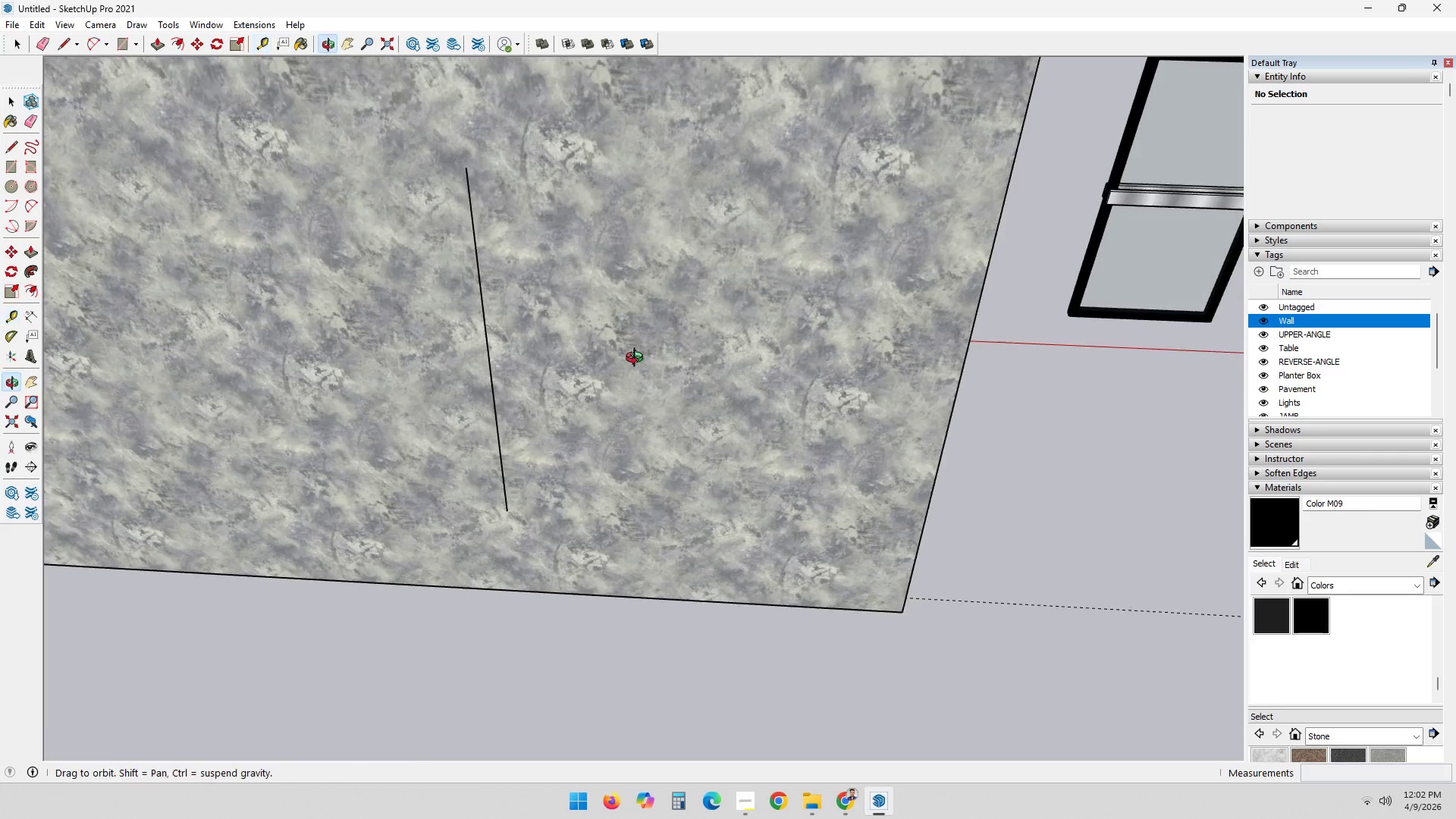 
key(T)
 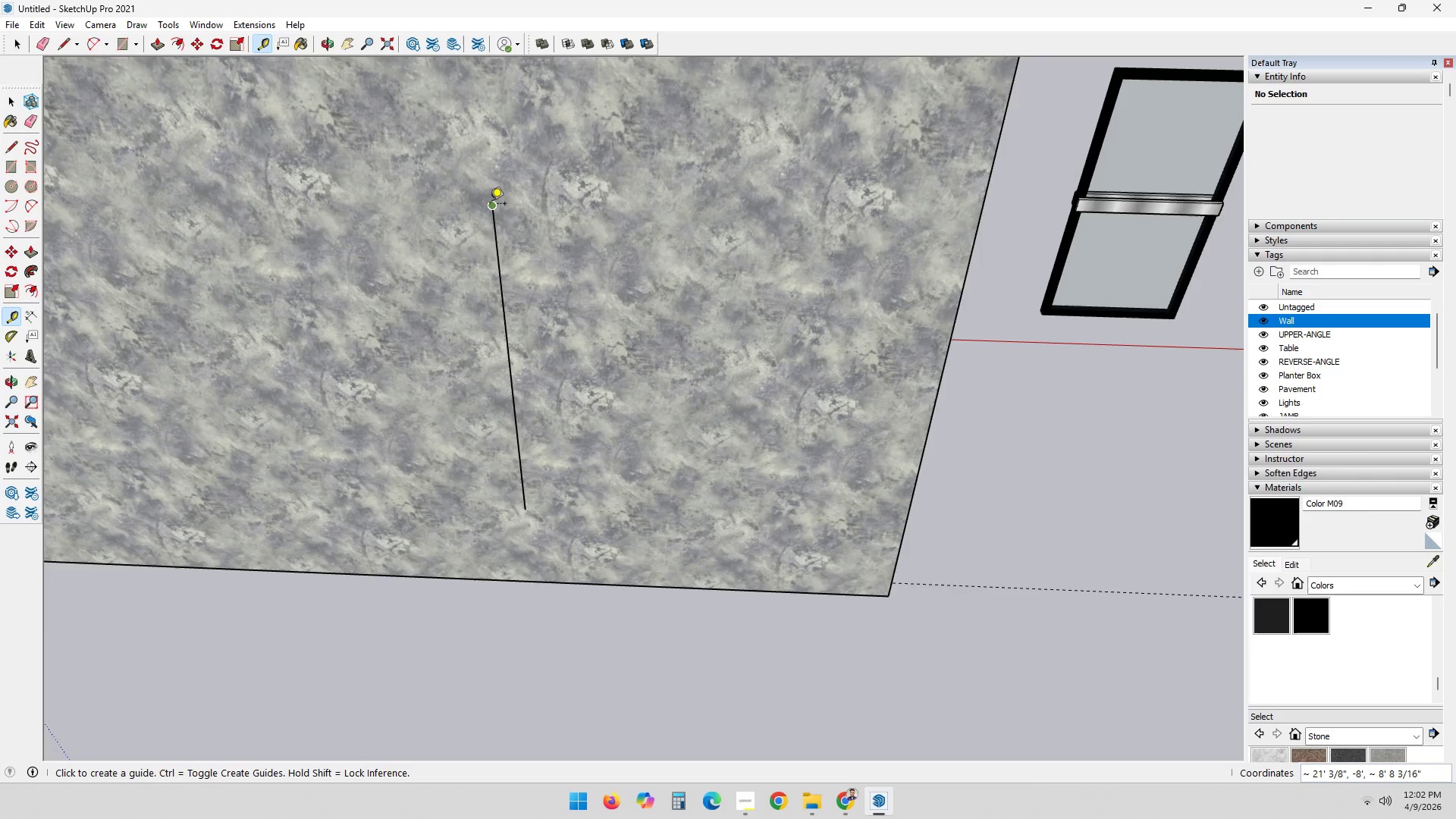 
scroll: coordinate [646, 367], scroll_direction: down, amount: 1.0
 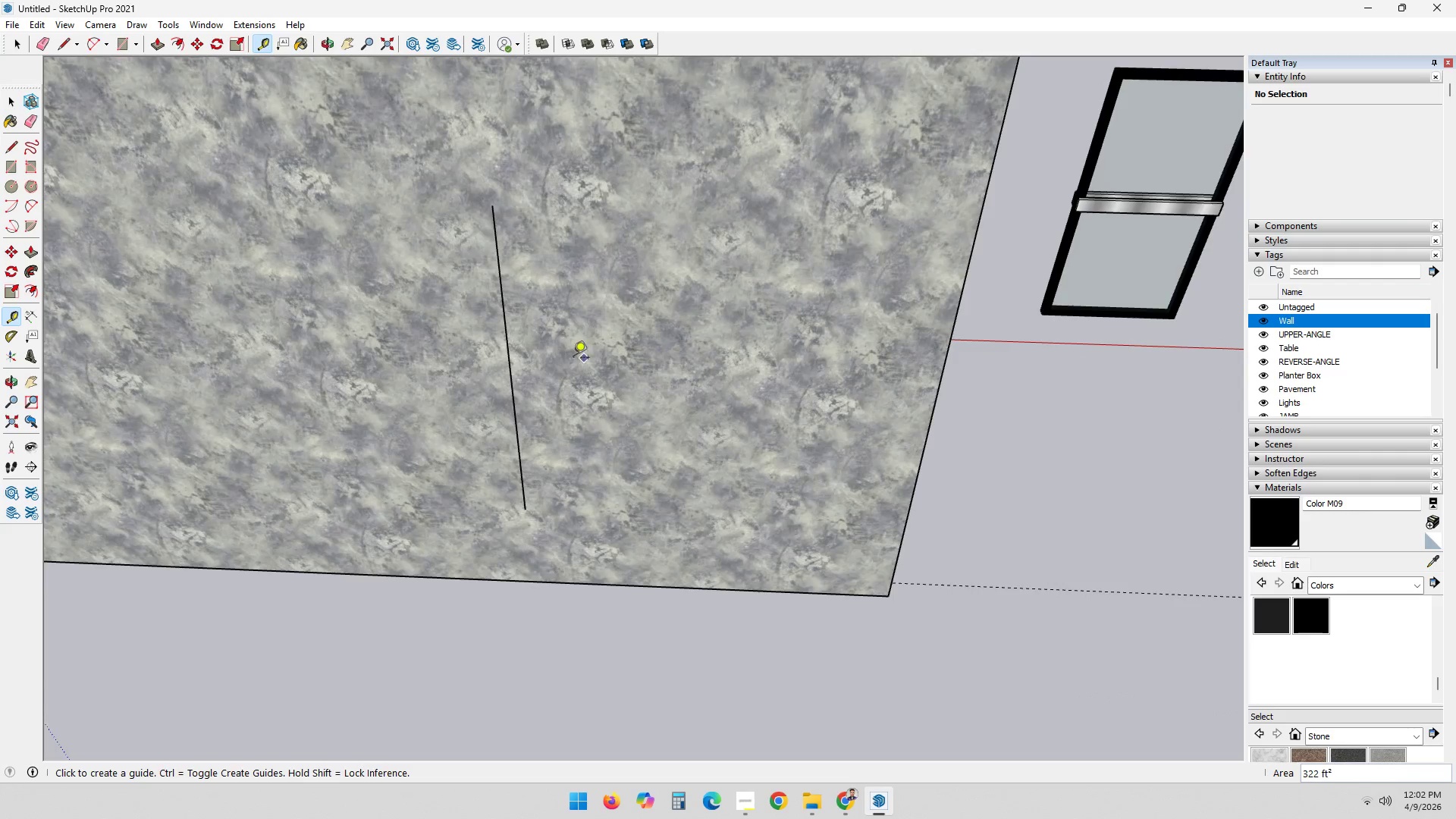 
key(L)
 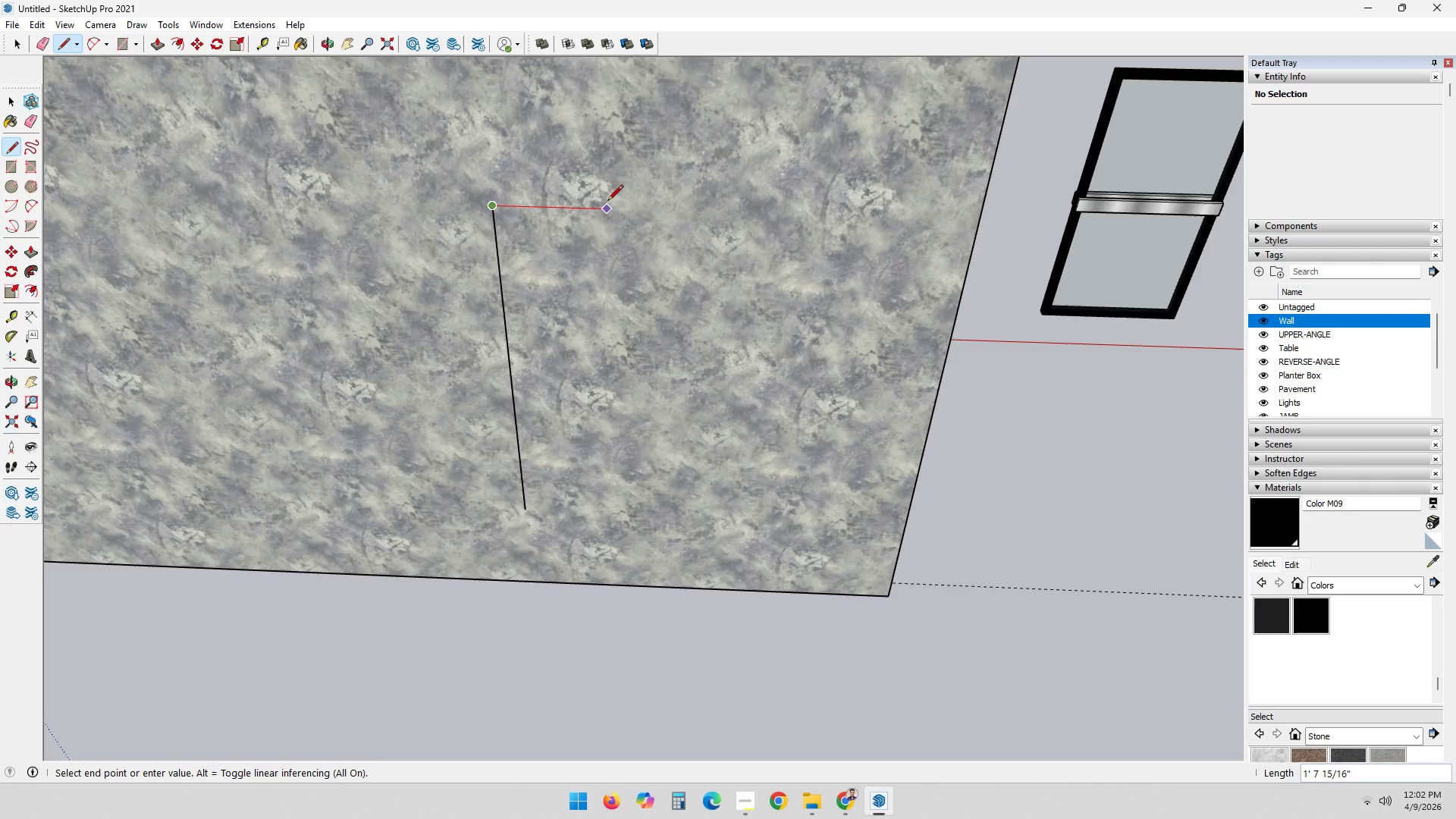 
key(Numpad3)
 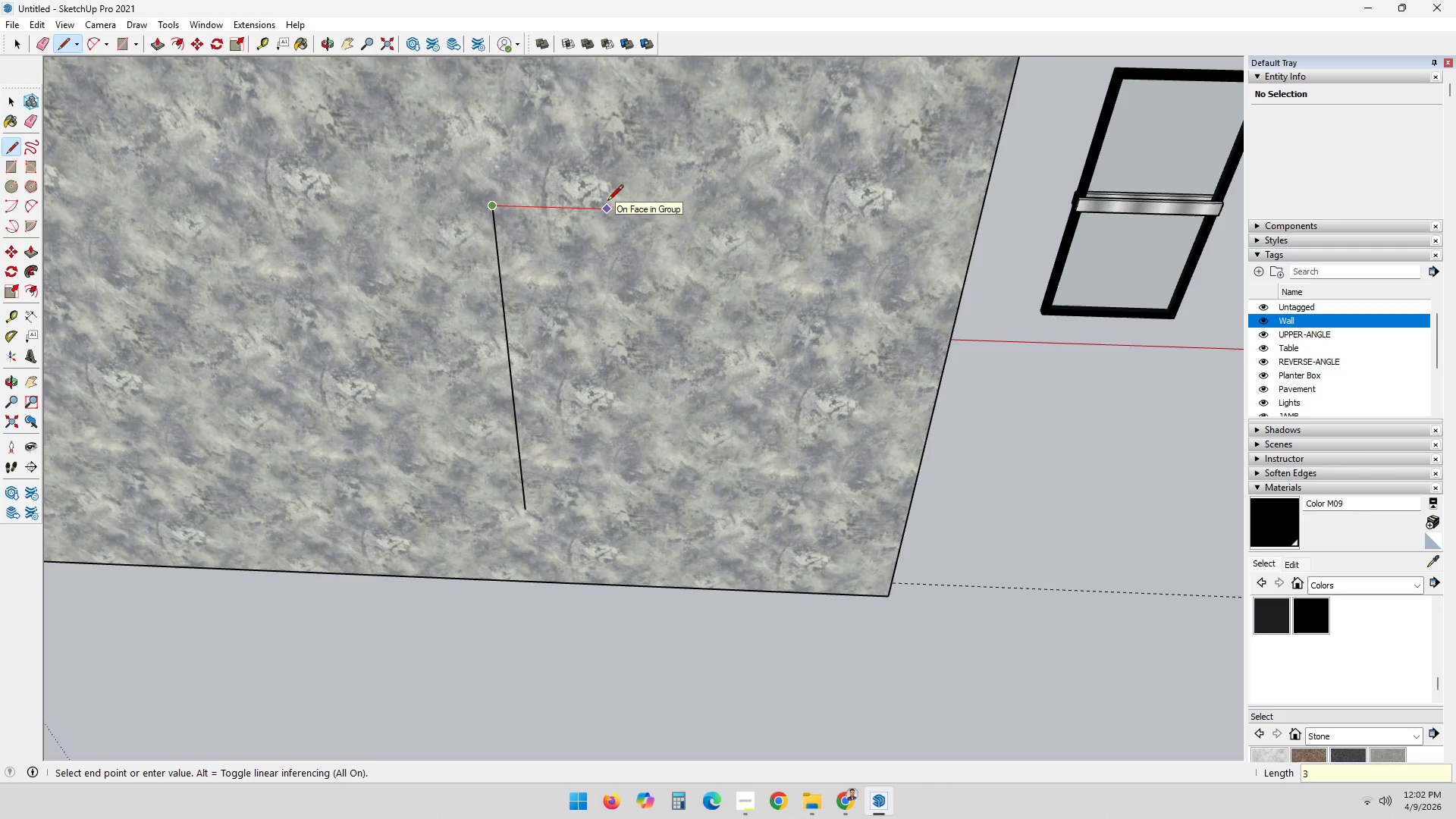 
key(Quote)
 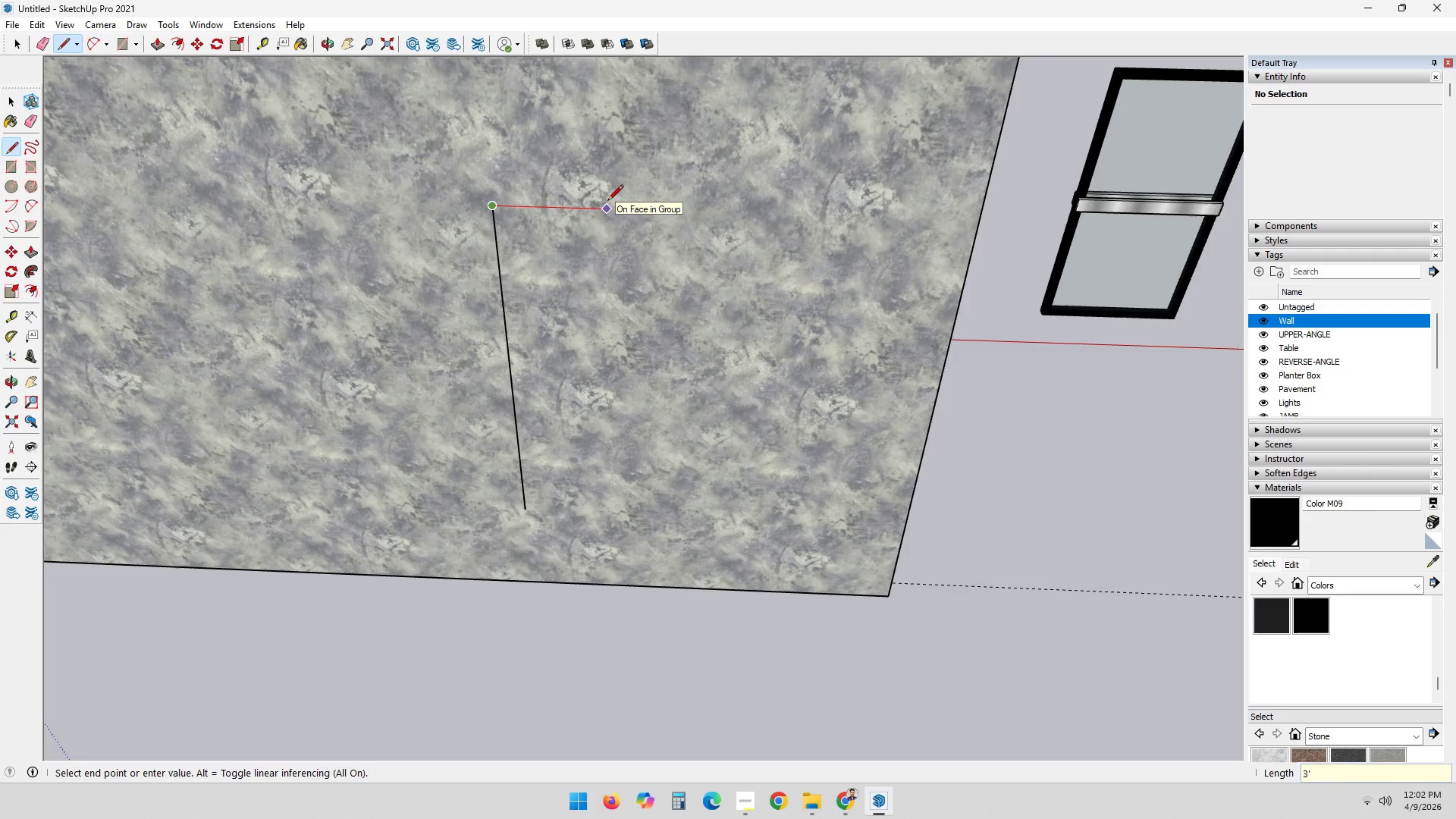 
key(Space)
 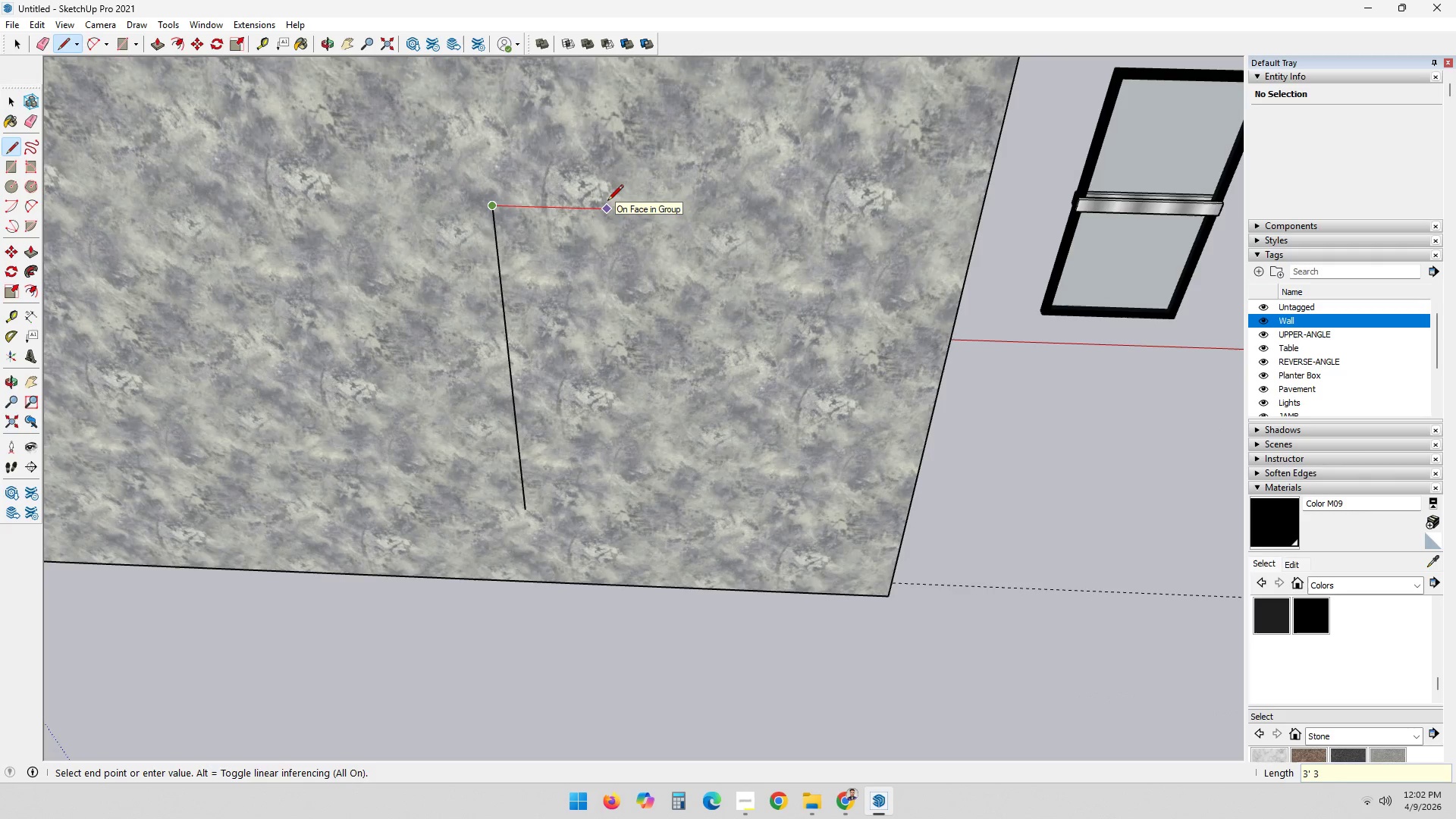 
key(3)
 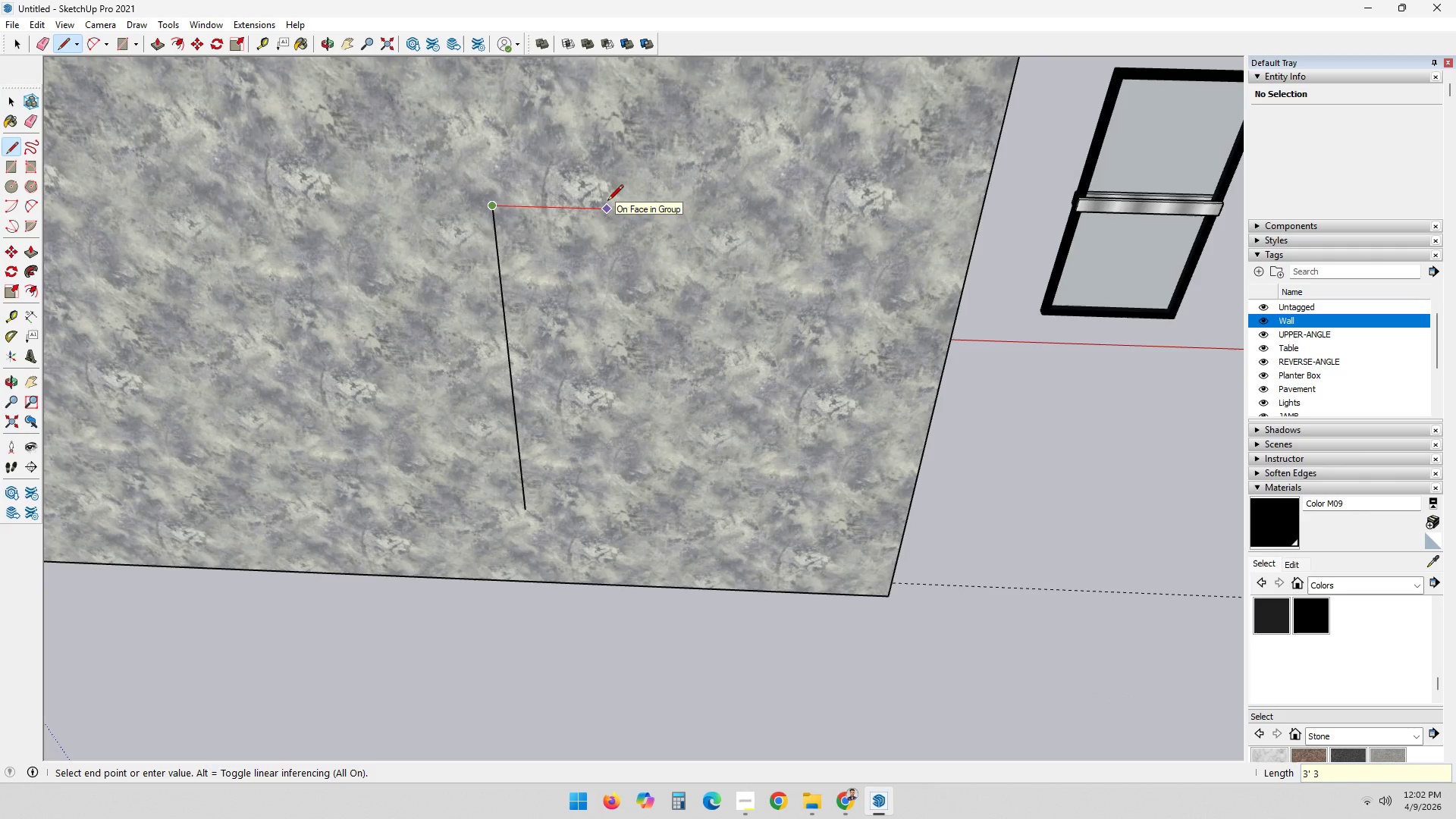 
key(Space)
 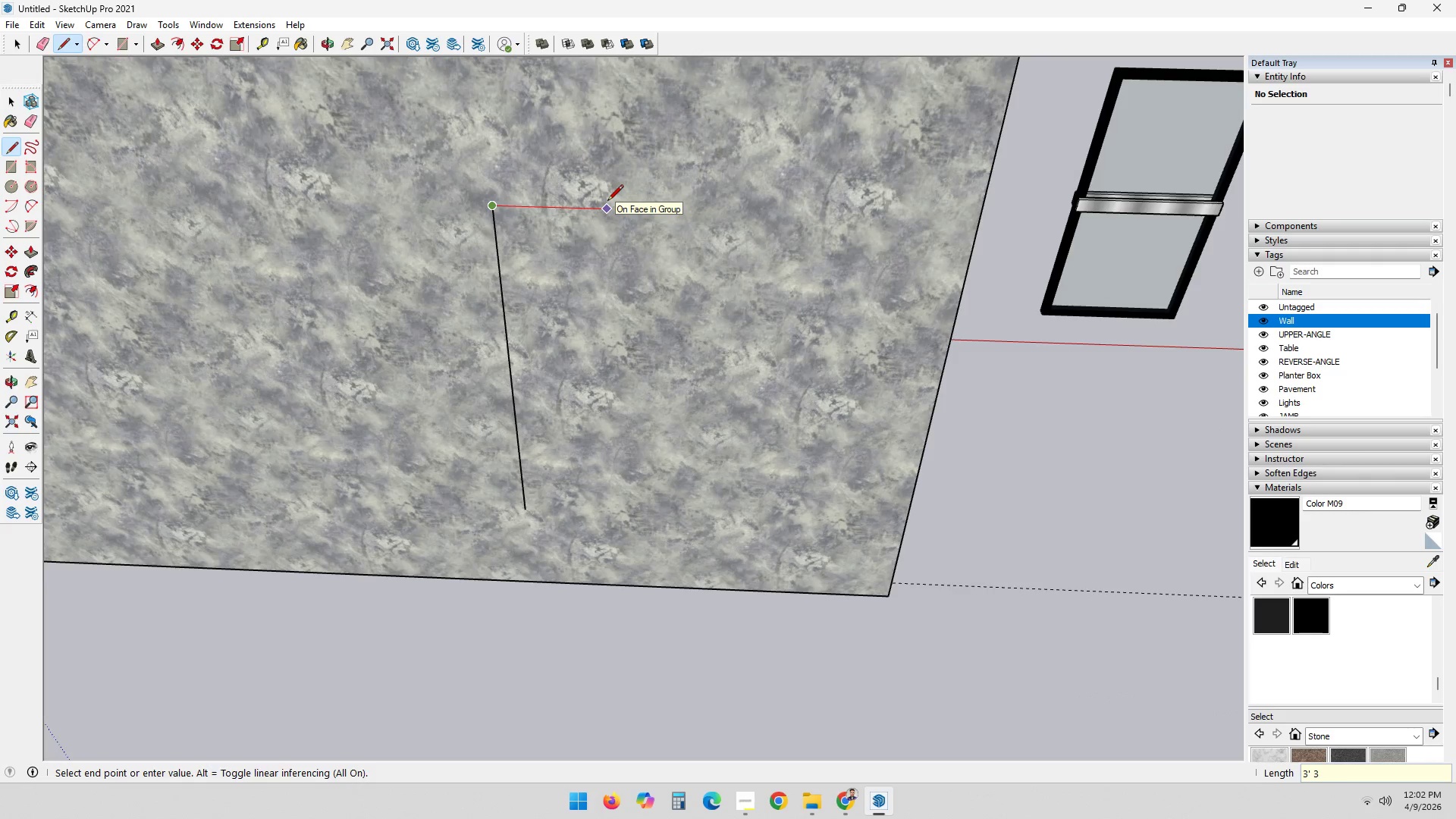 
key(3)
 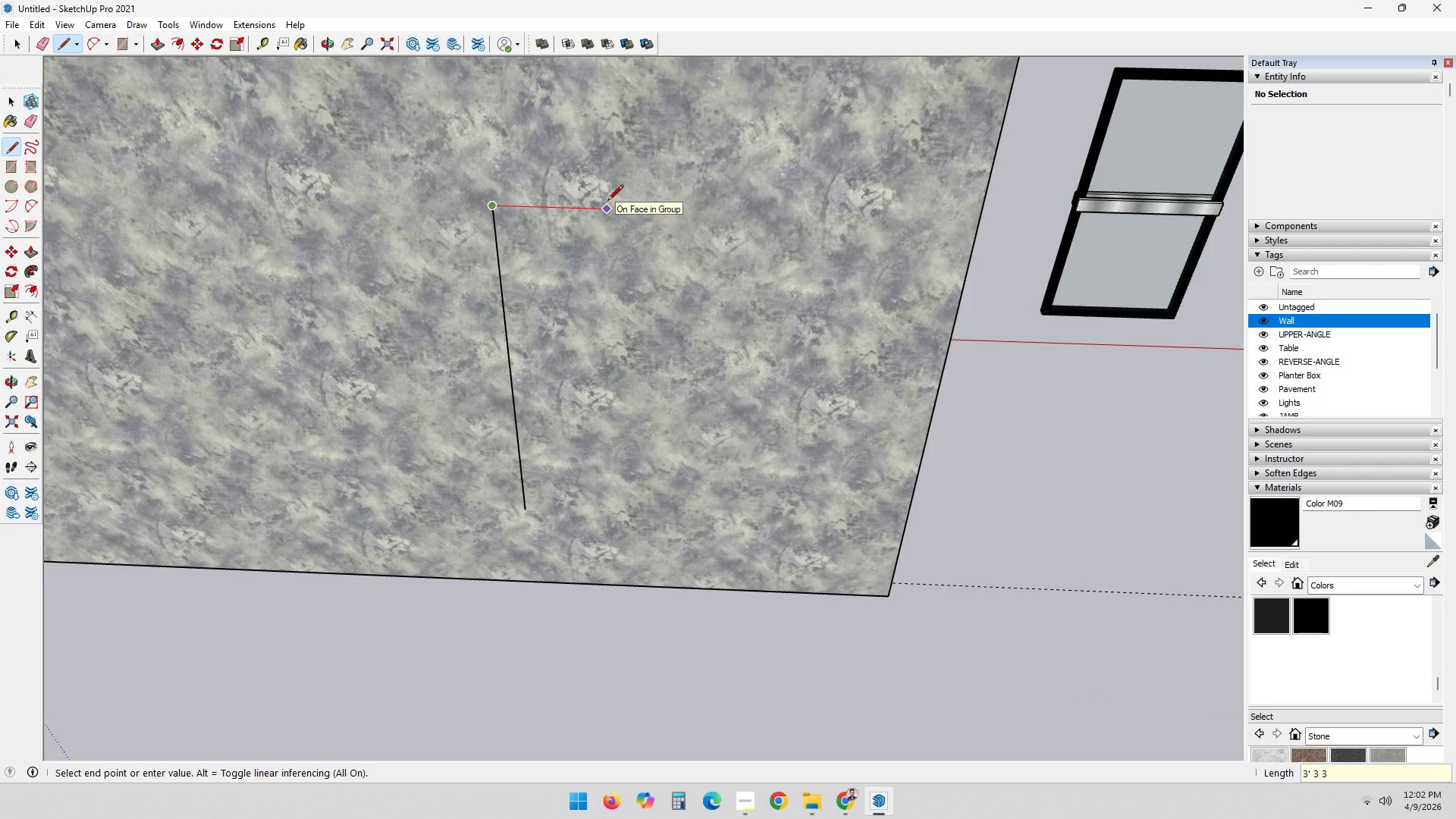 
key(Slash)
 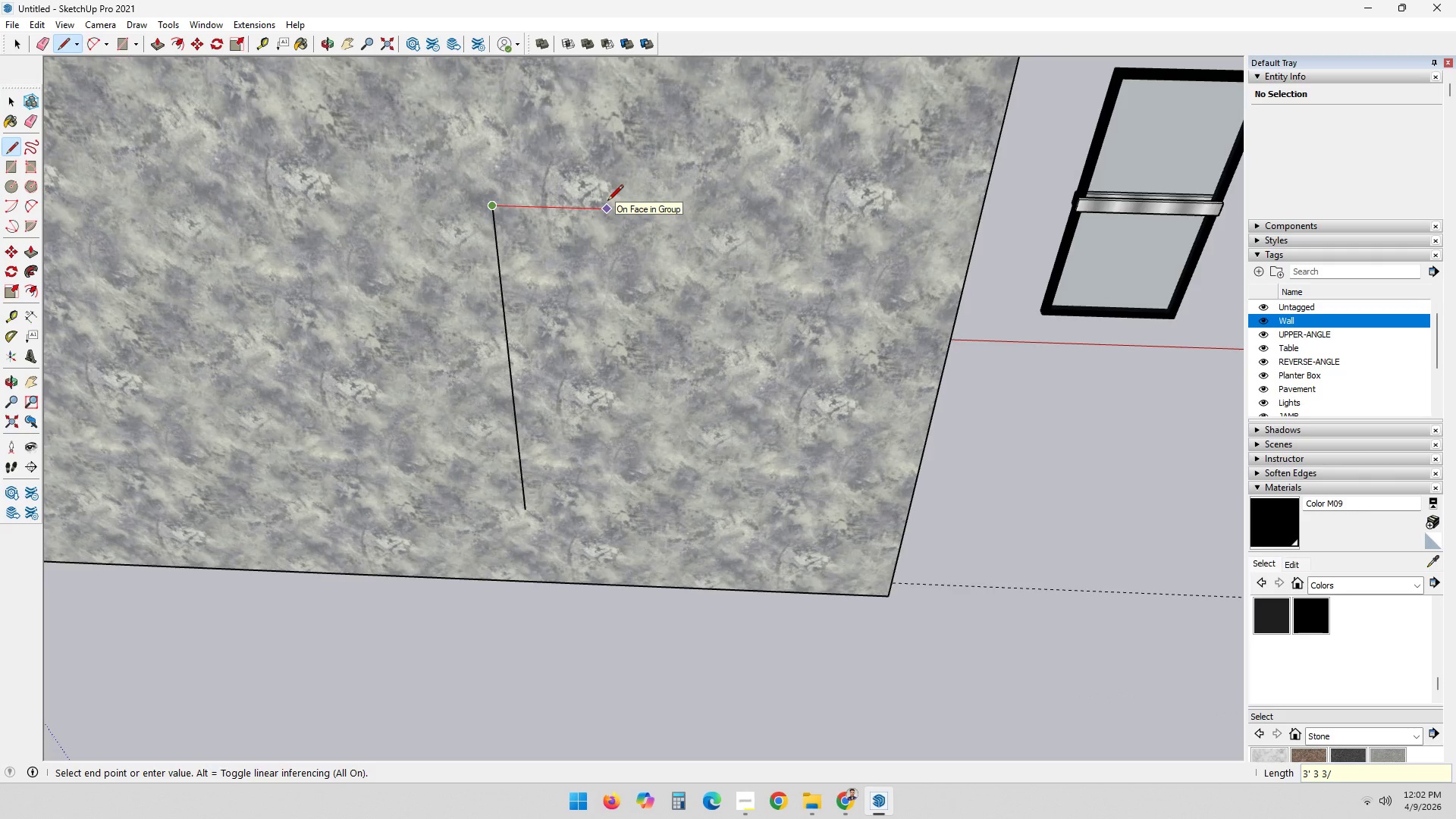 
key(8)
 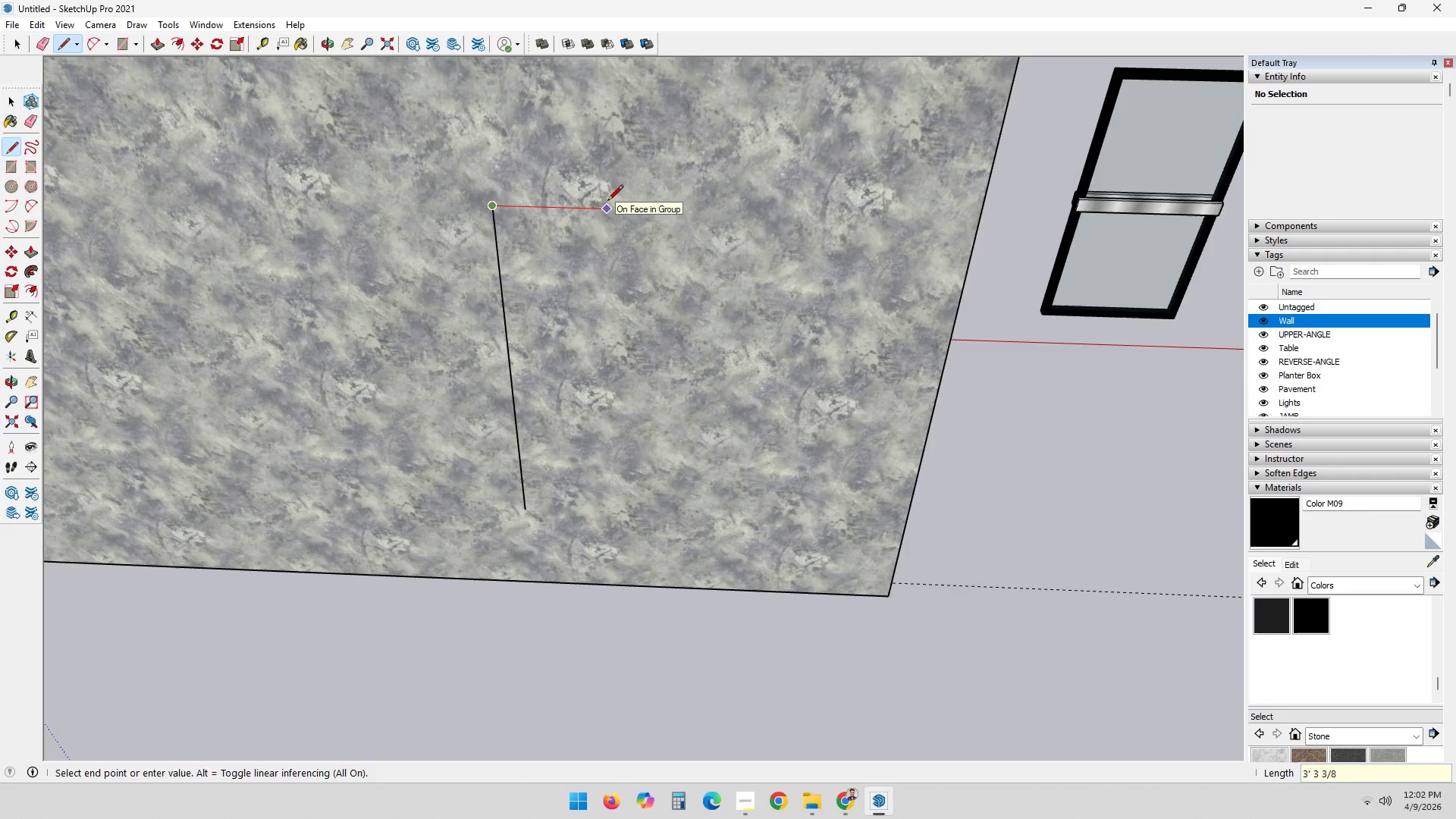 
key(Enter)
 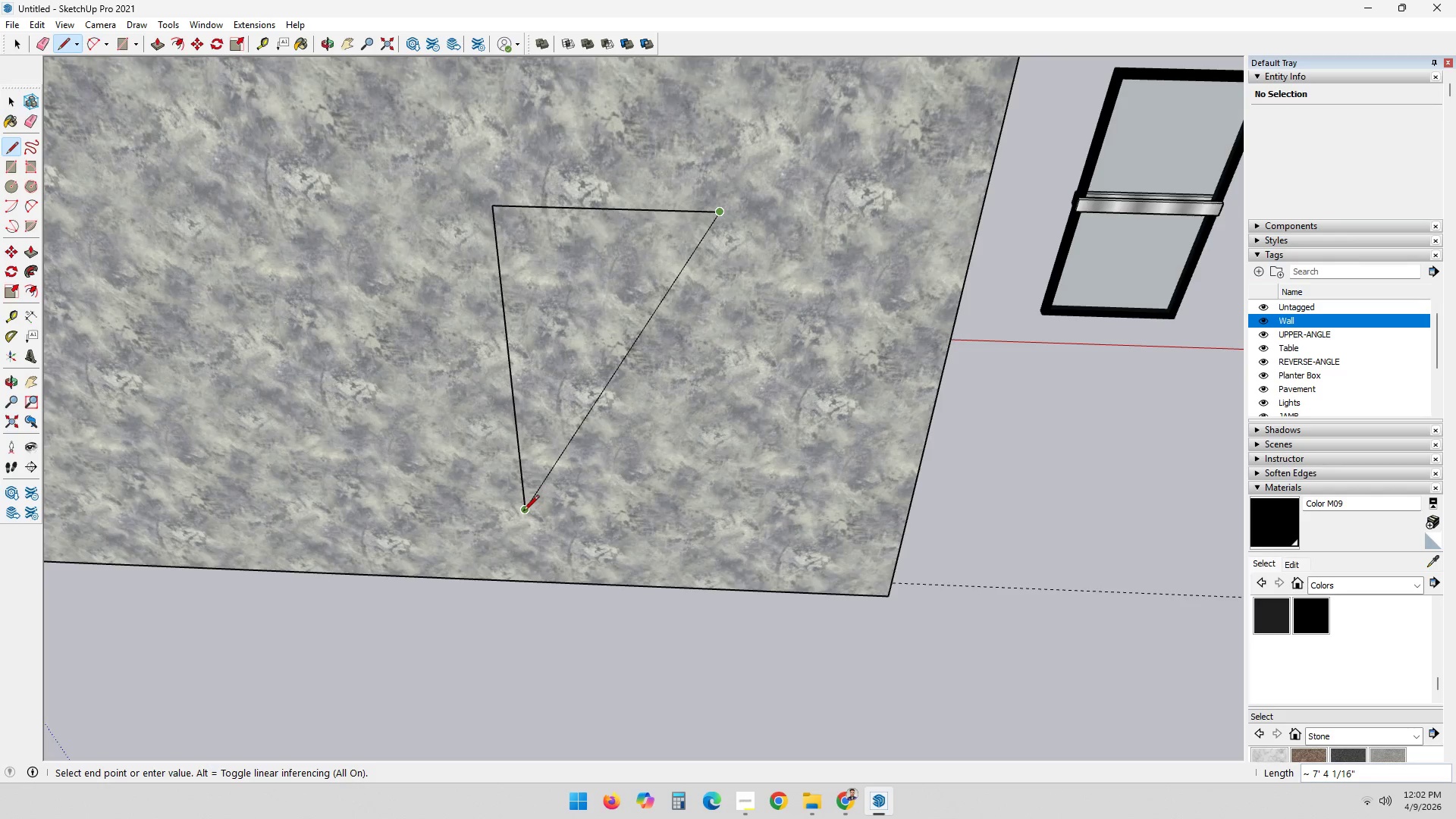 
wait(9.84)
 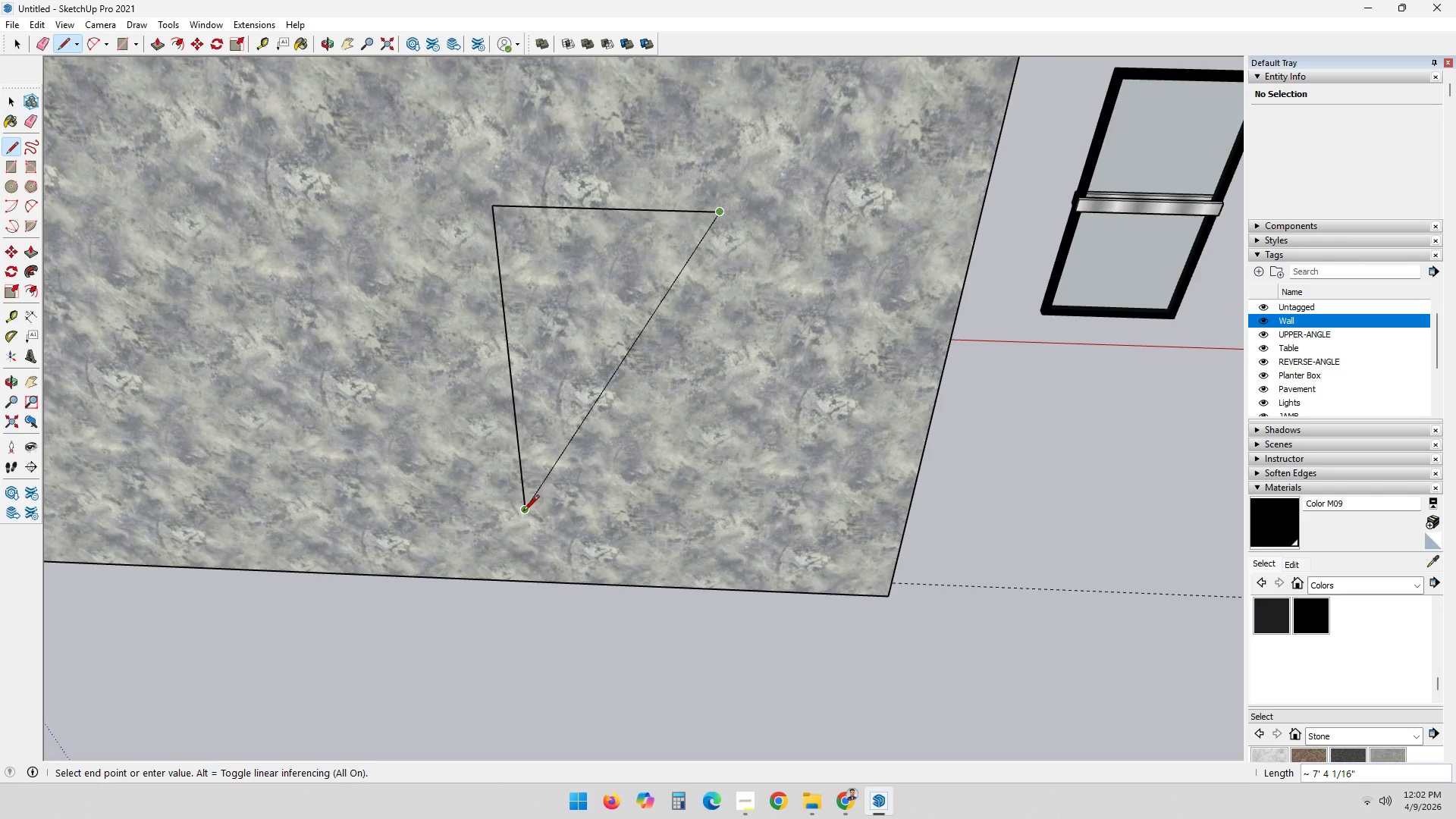 
left_click([709, 514])
 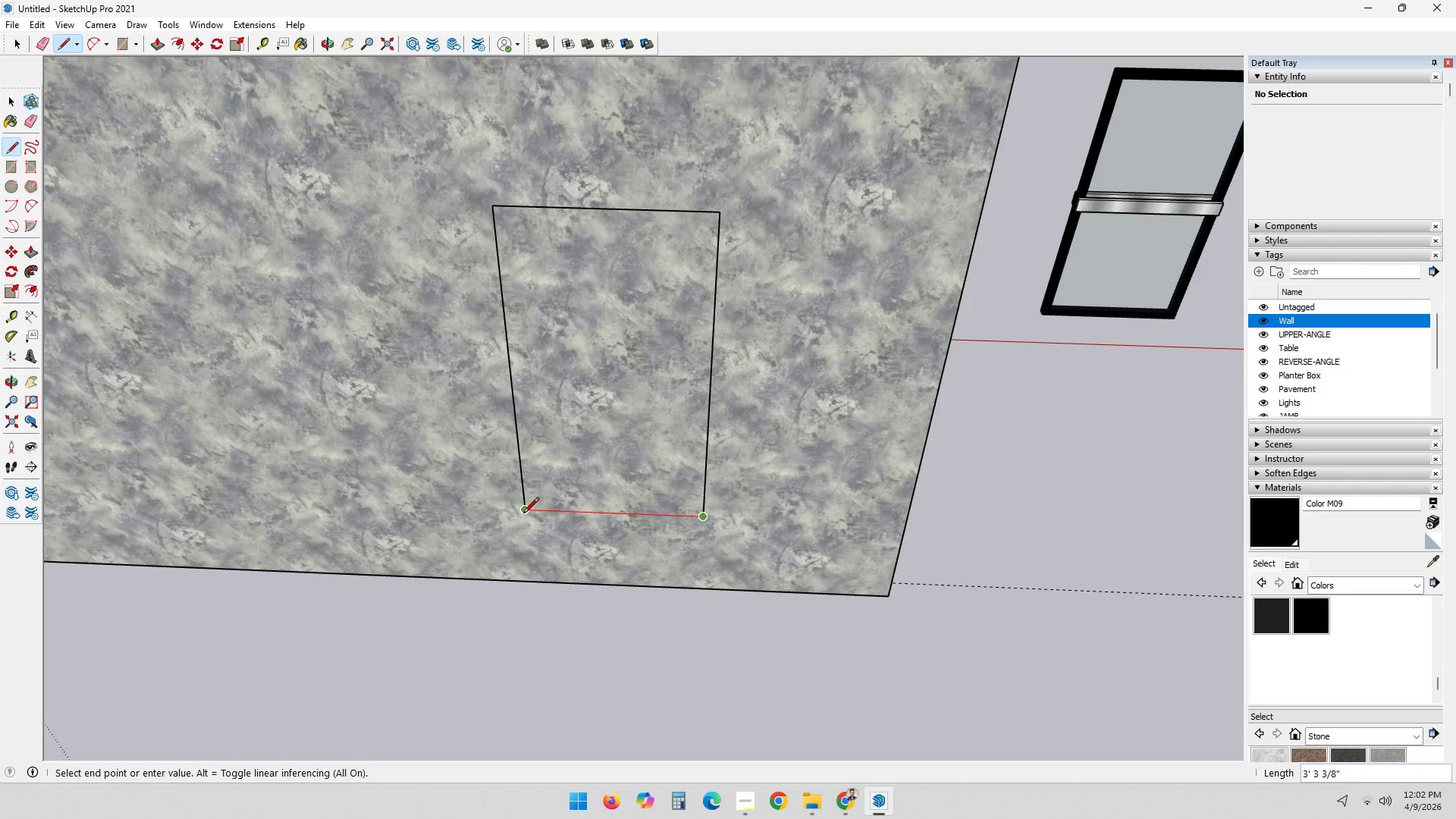 
scroll: coordinate [549, 501], scroll_direction: up, amount: 2.0
 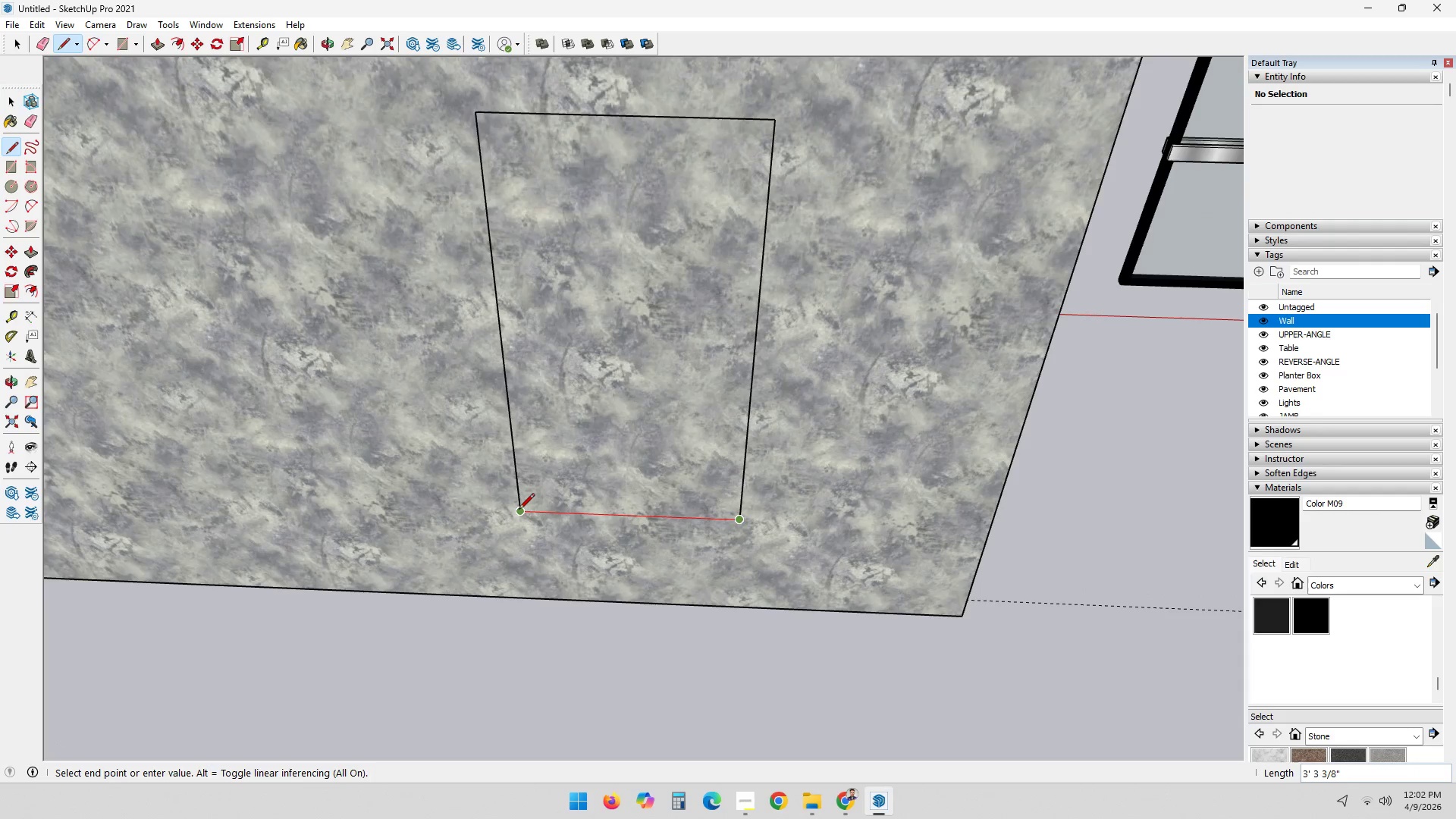 
left_click([519, 510])
 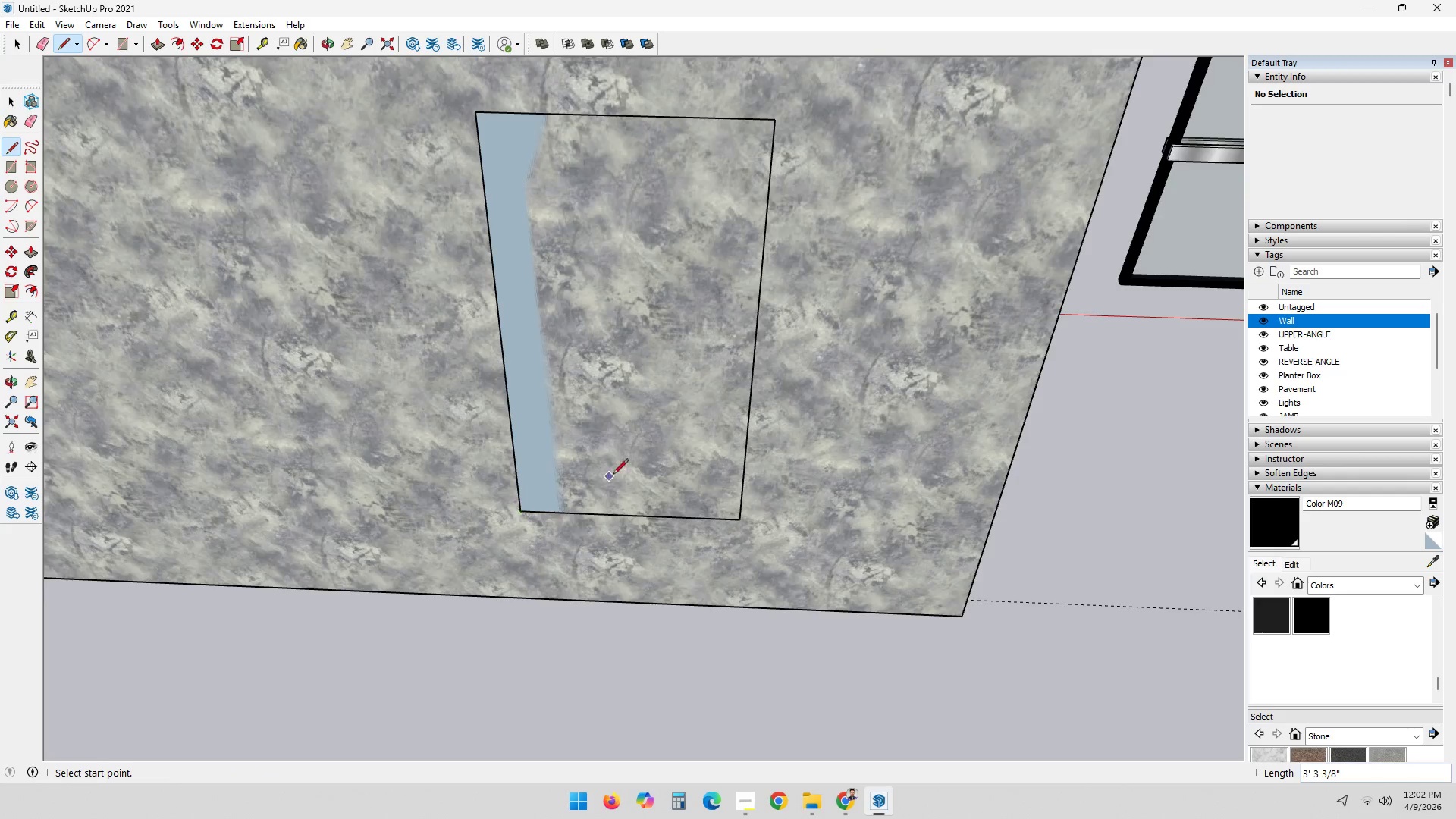 
key(Space)
 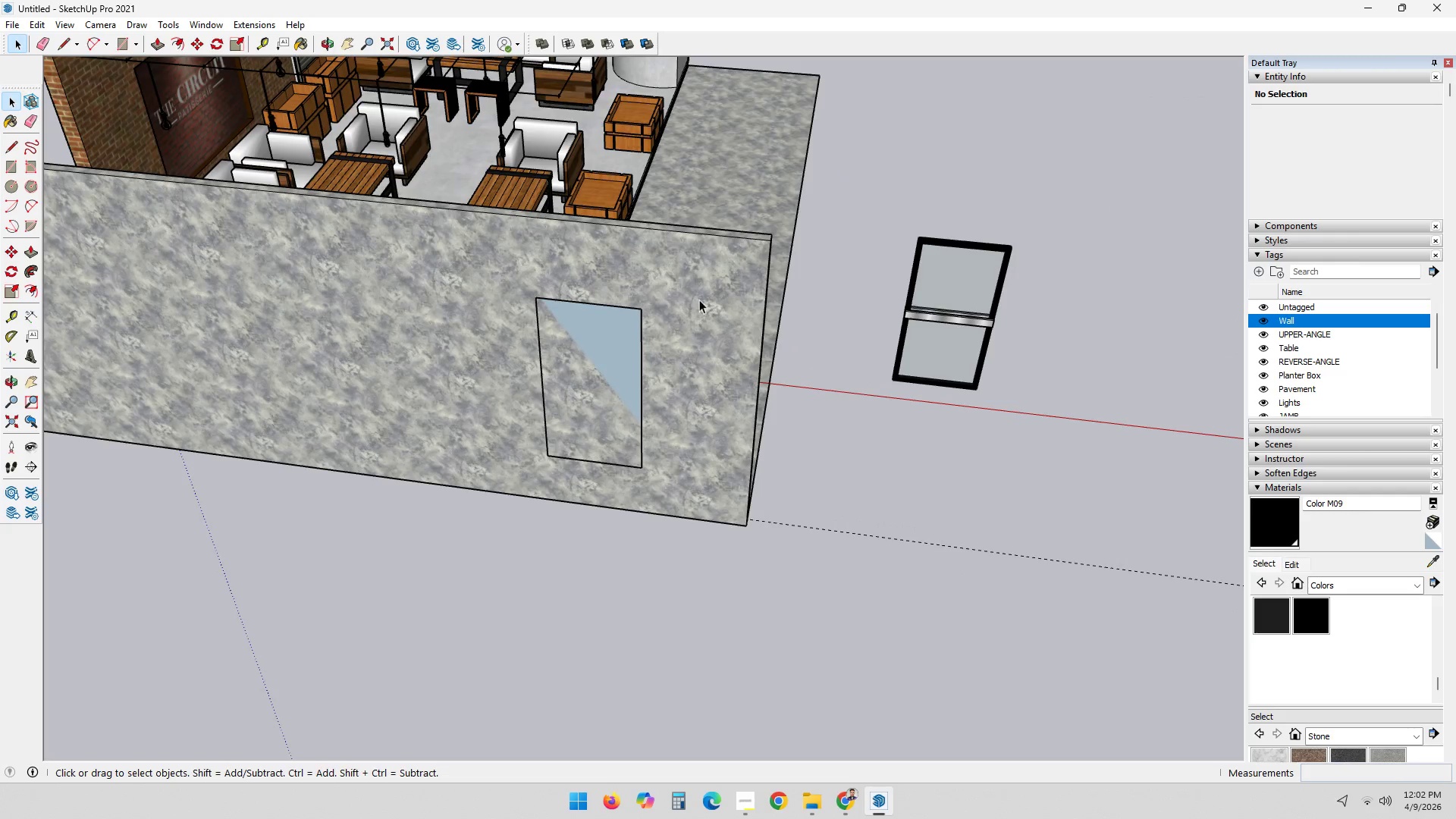 
scroll: coordinate [671, 441], scroll_direction: down, amount: 9.0
 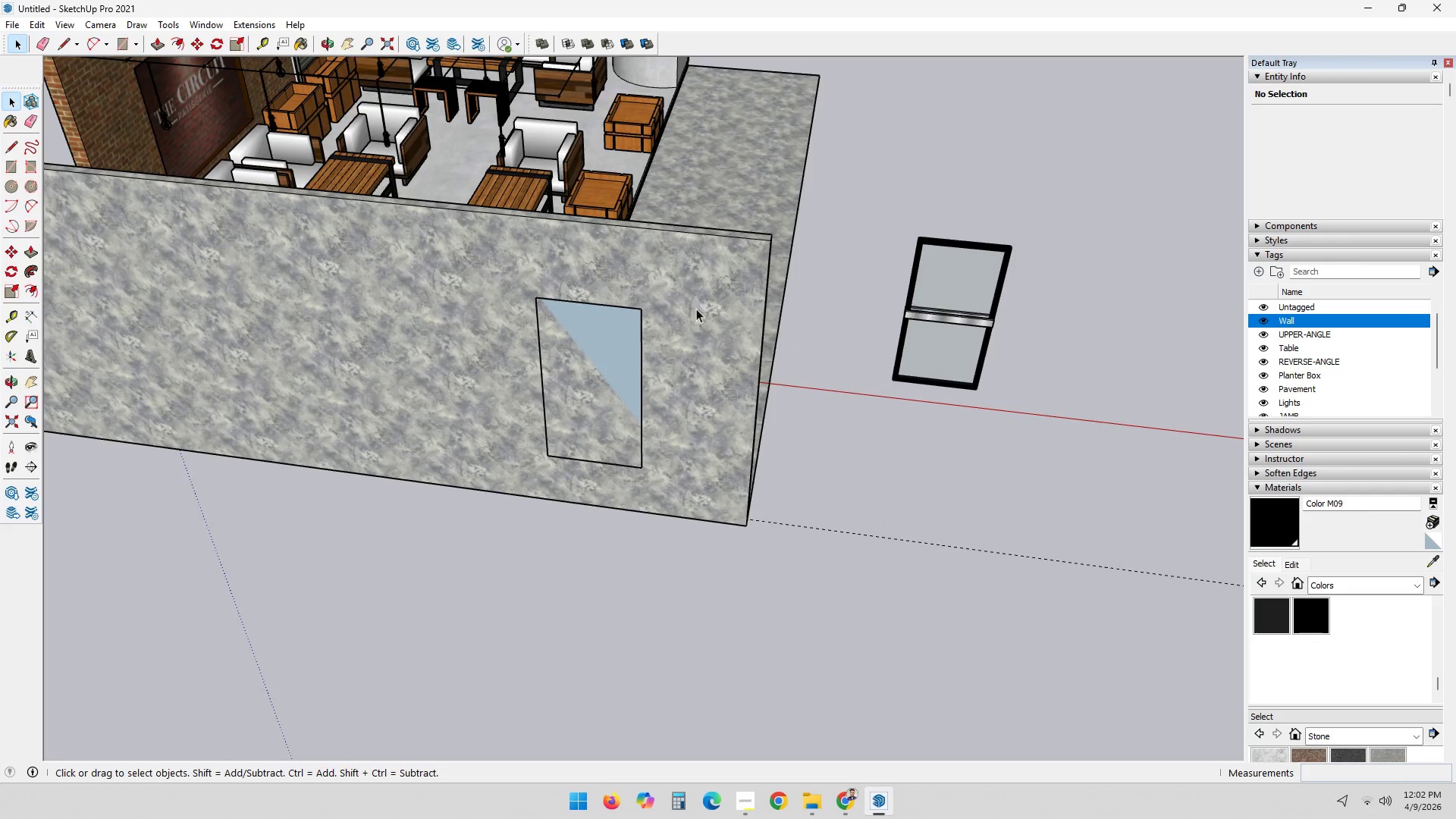 
left_click([696, 297])
 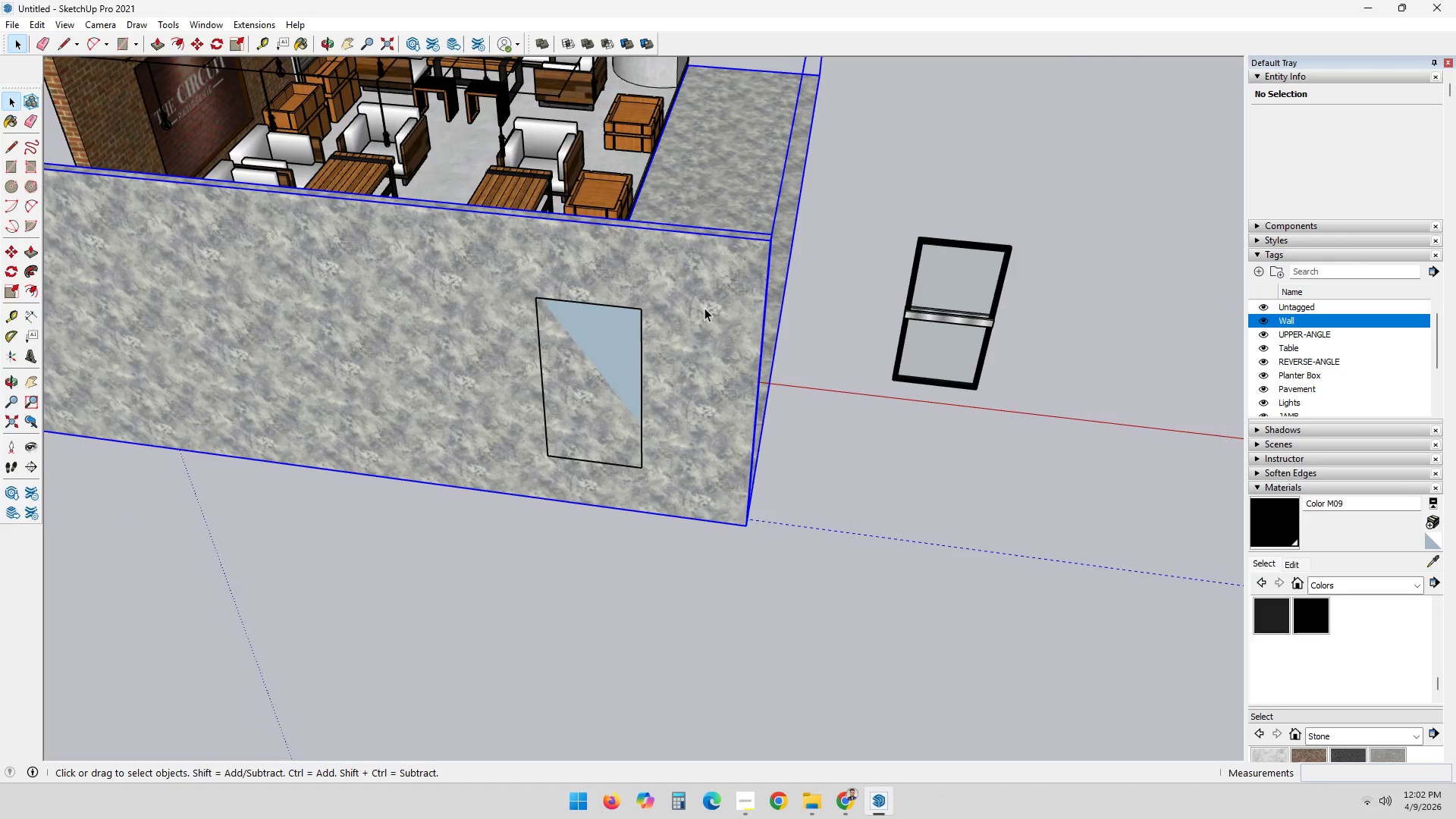 
scroll: coordinate [717, 332], scroll_direction: down, amount: 2.0
 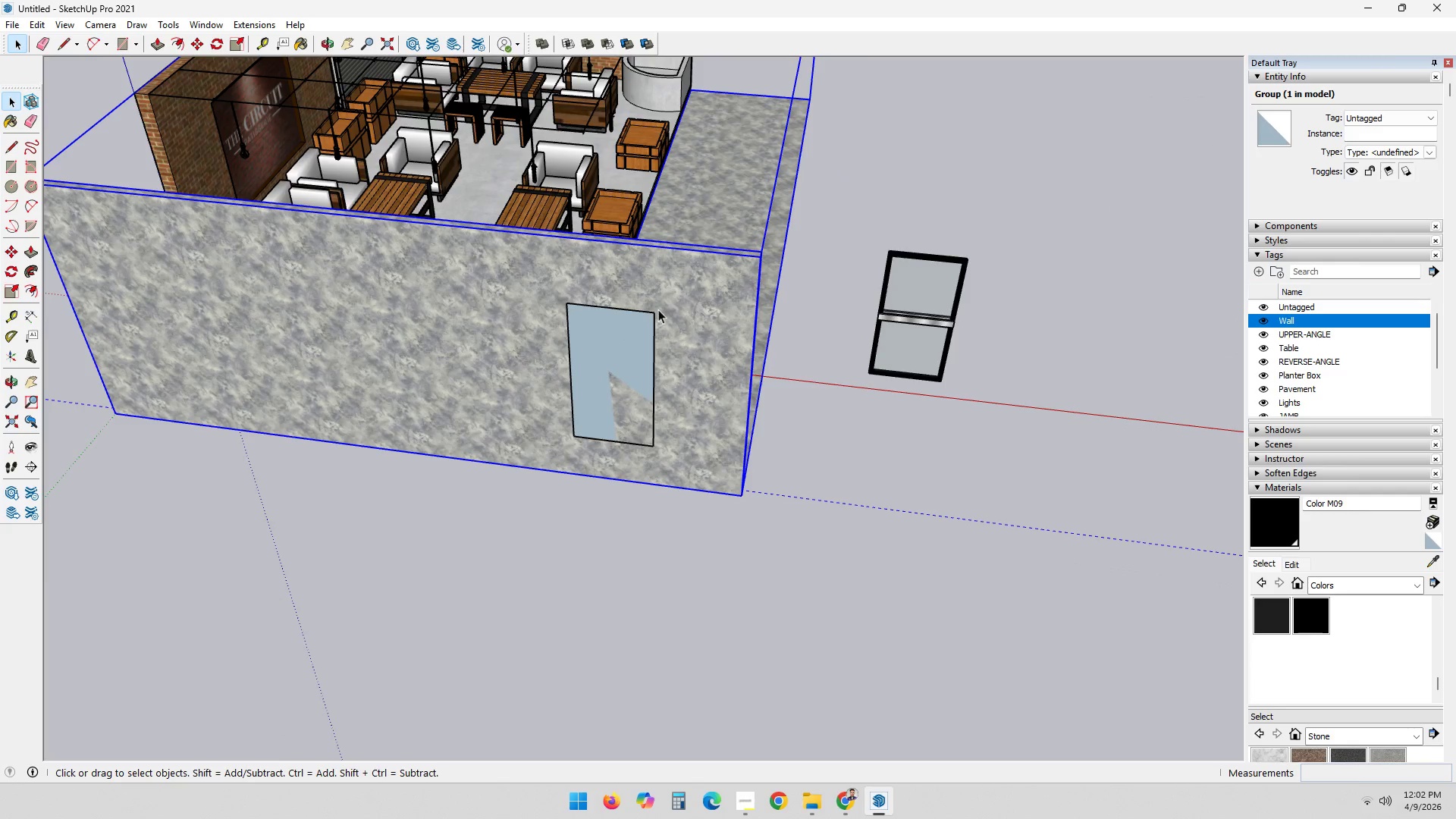 
left_click_drag(start_coordinate=[521, 270], to_coordinate=[730, 504])
 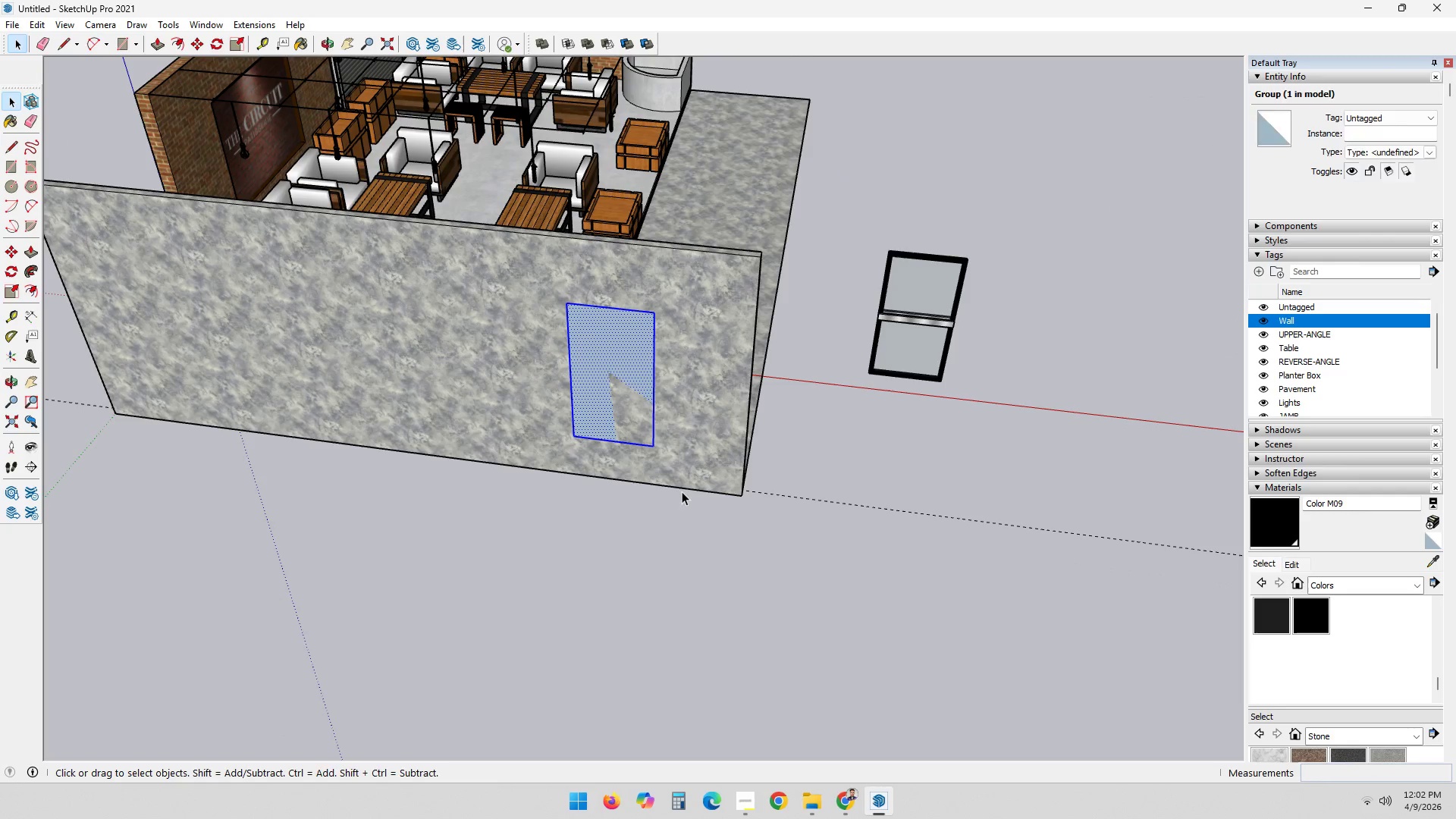 
key(M)
 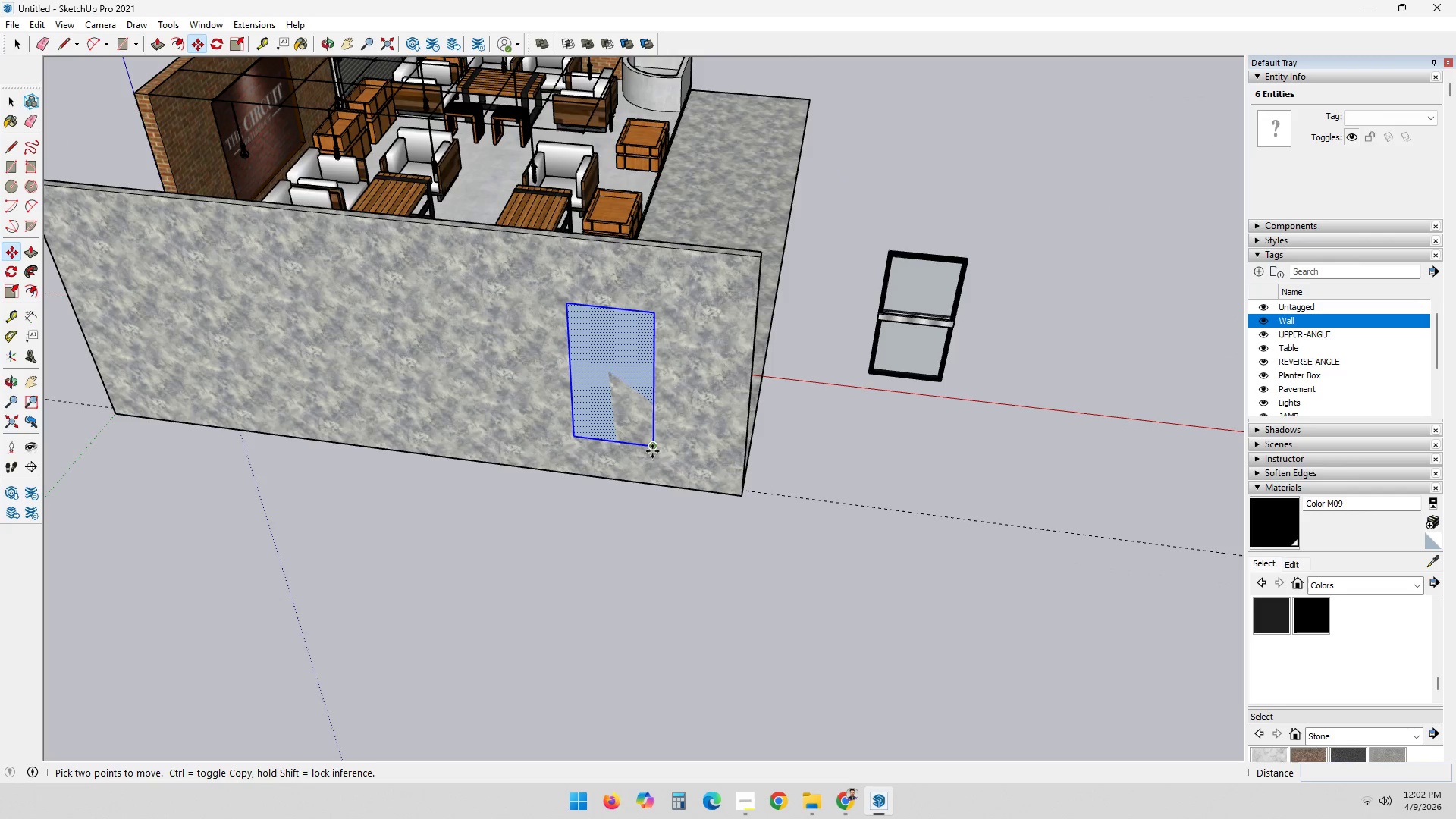 
left_click_drag(start_coordinate=[654, 444], to_coordinate=[659, 445])
 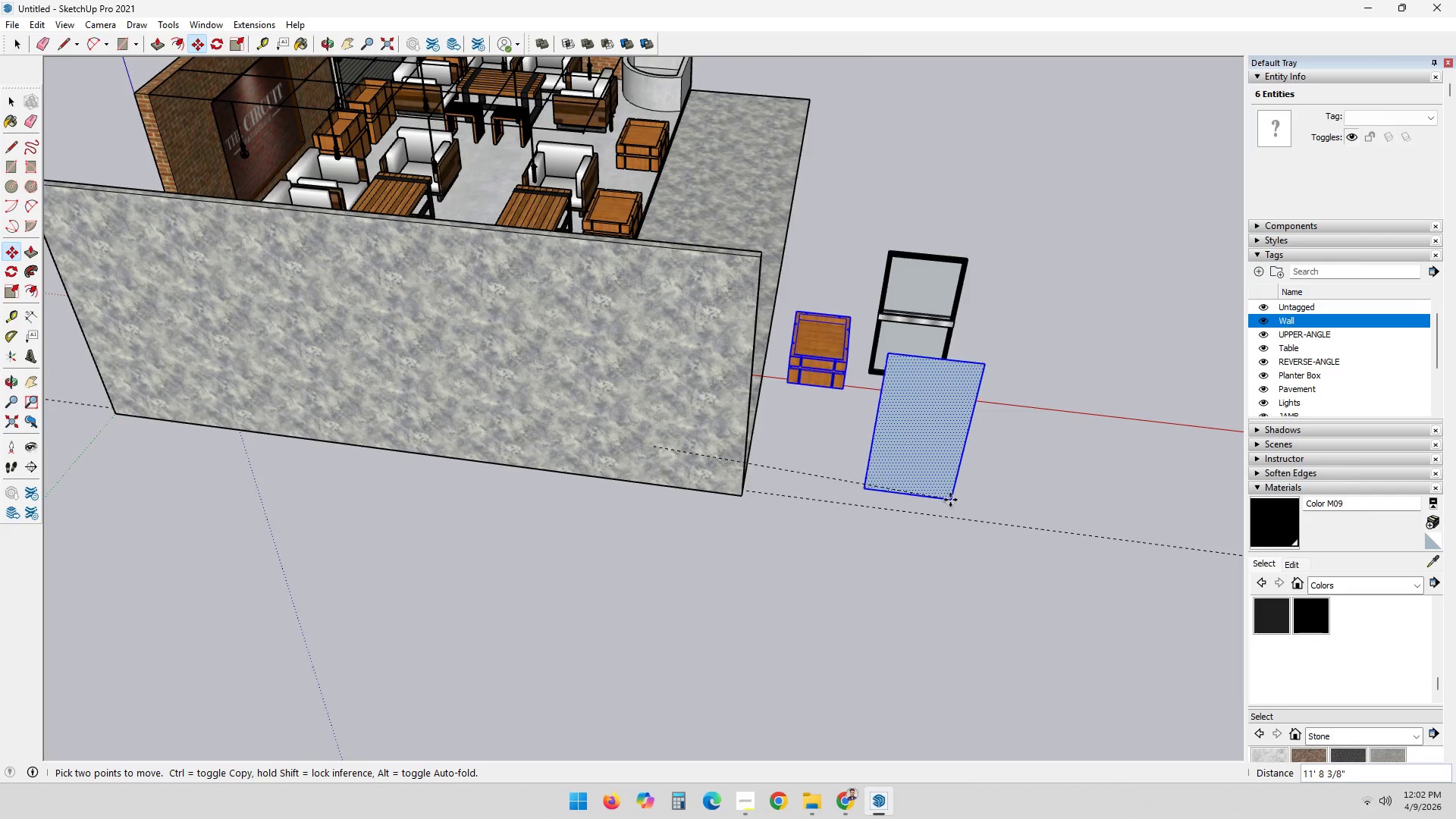 
key(Escape)
 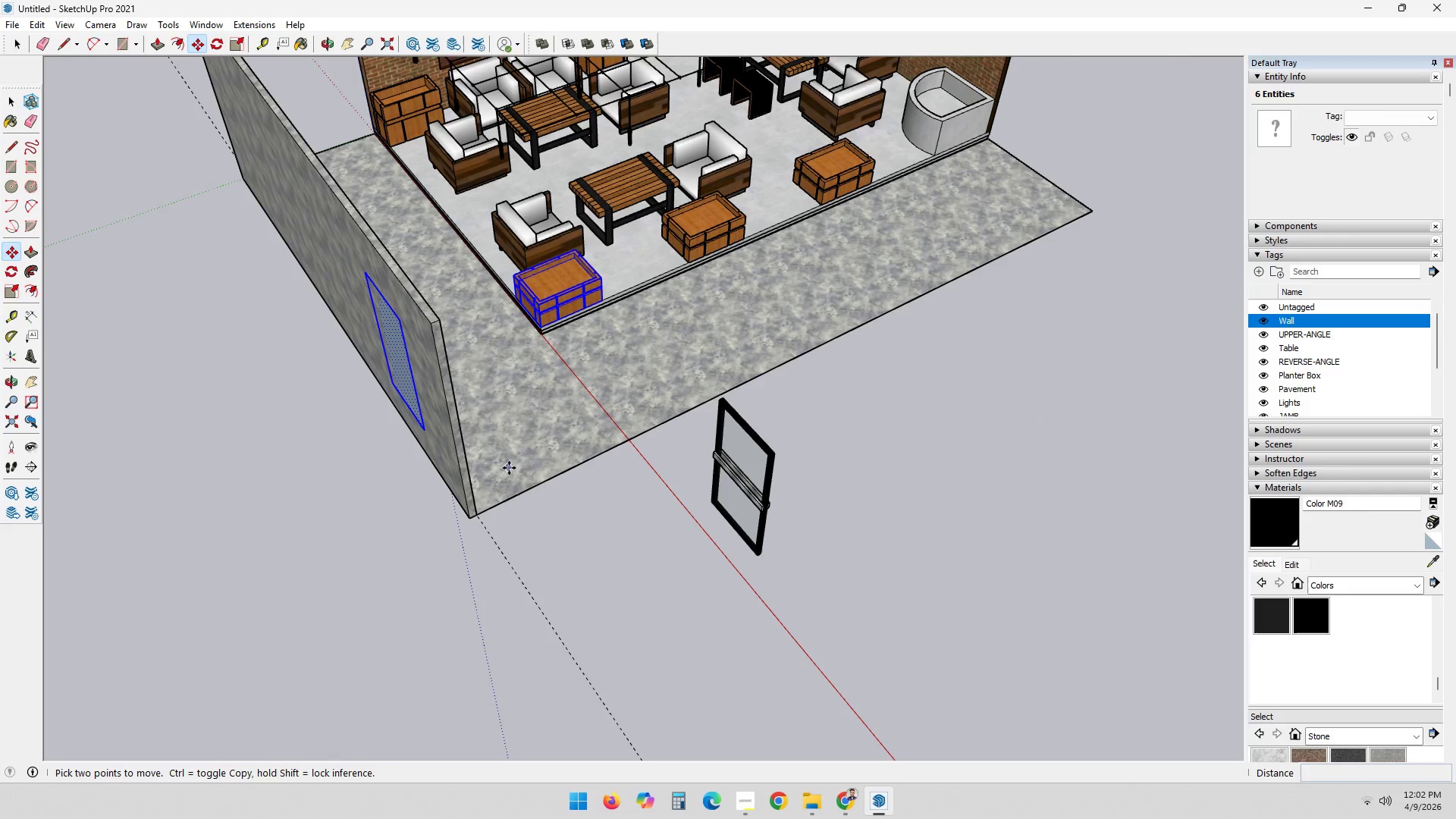 
double_click([613, 548])
 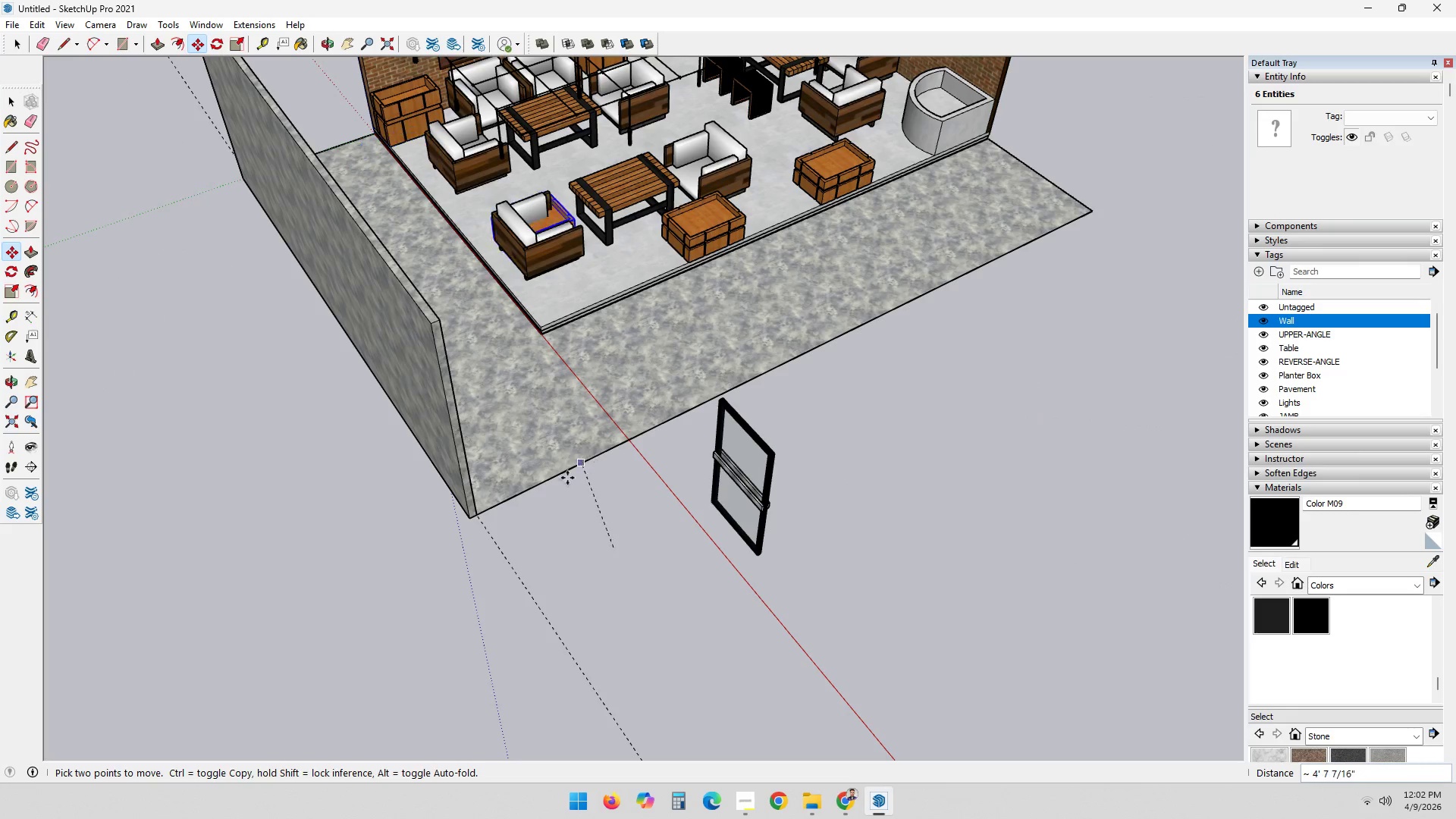 
key(Escape)
 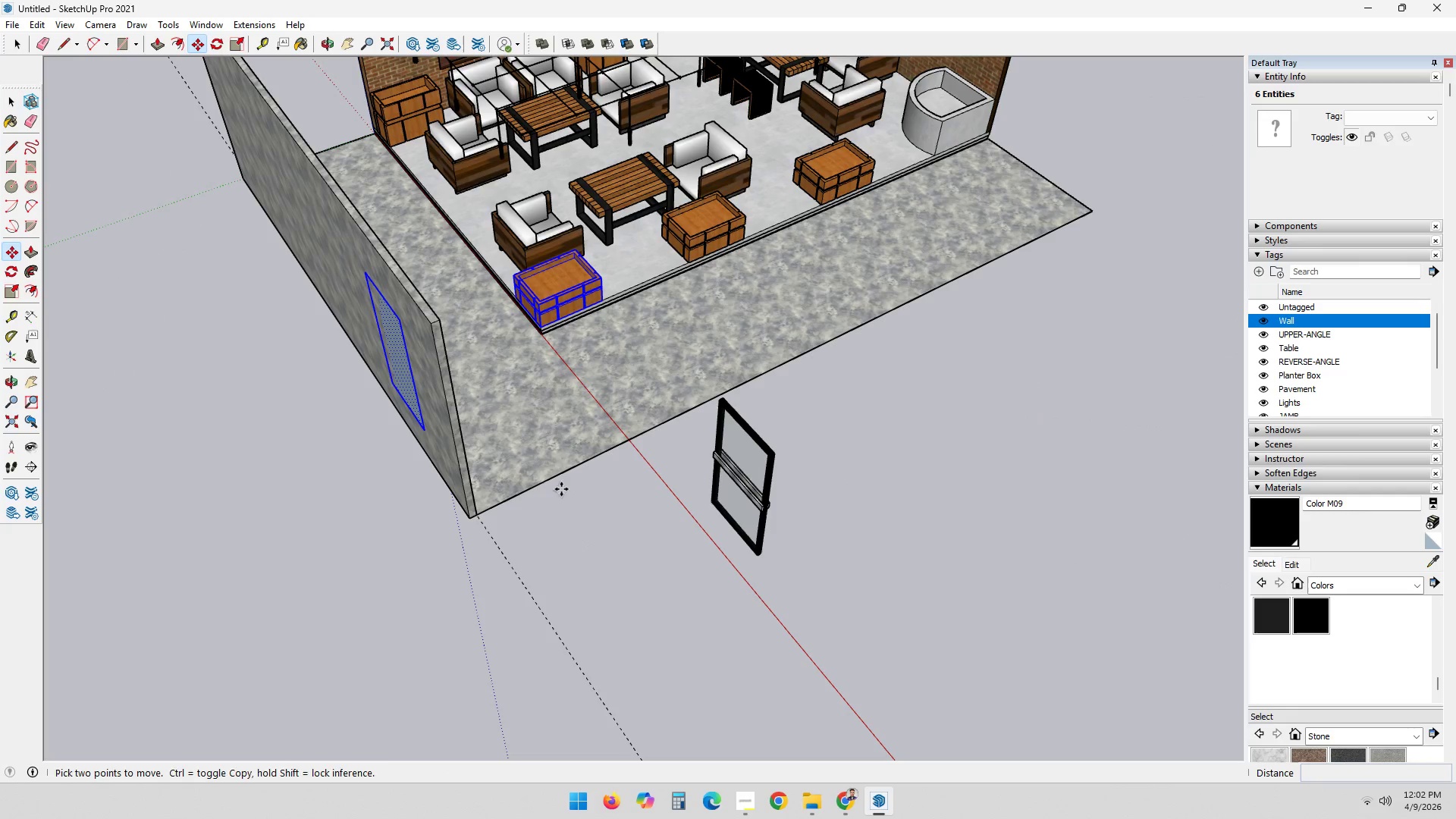 
key(Escape)
 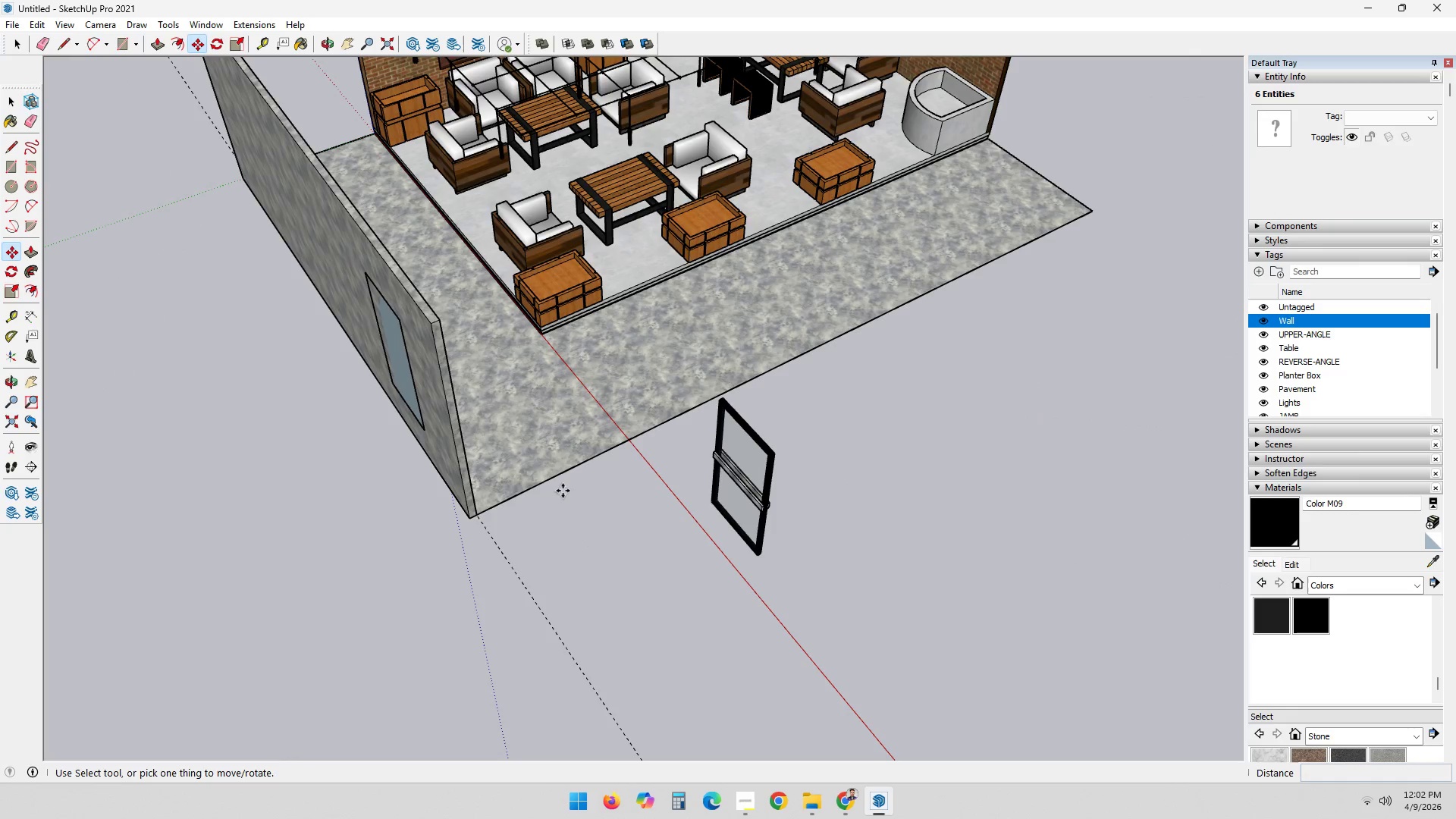 
key(Space)
 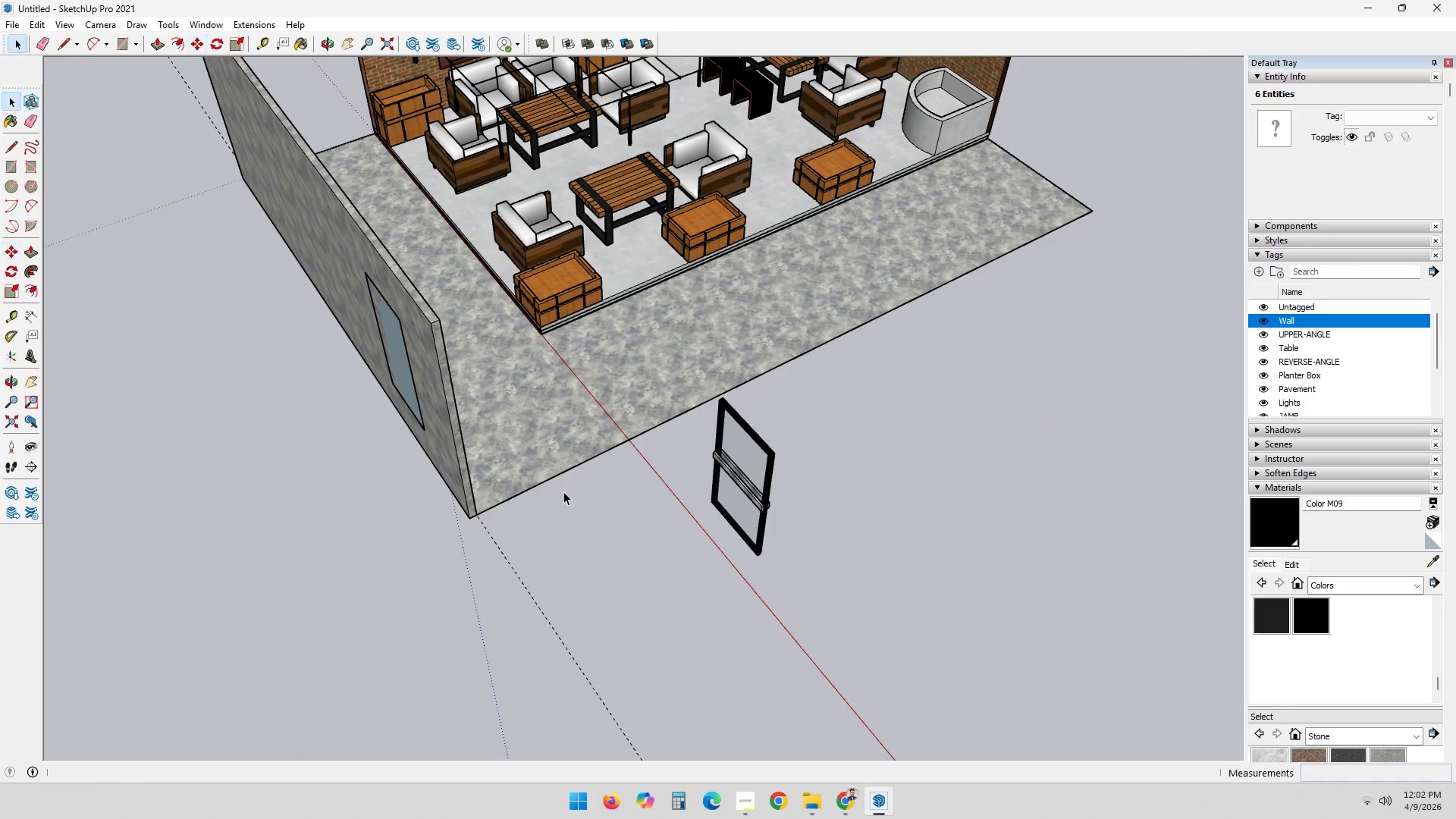 
key(Escape)
 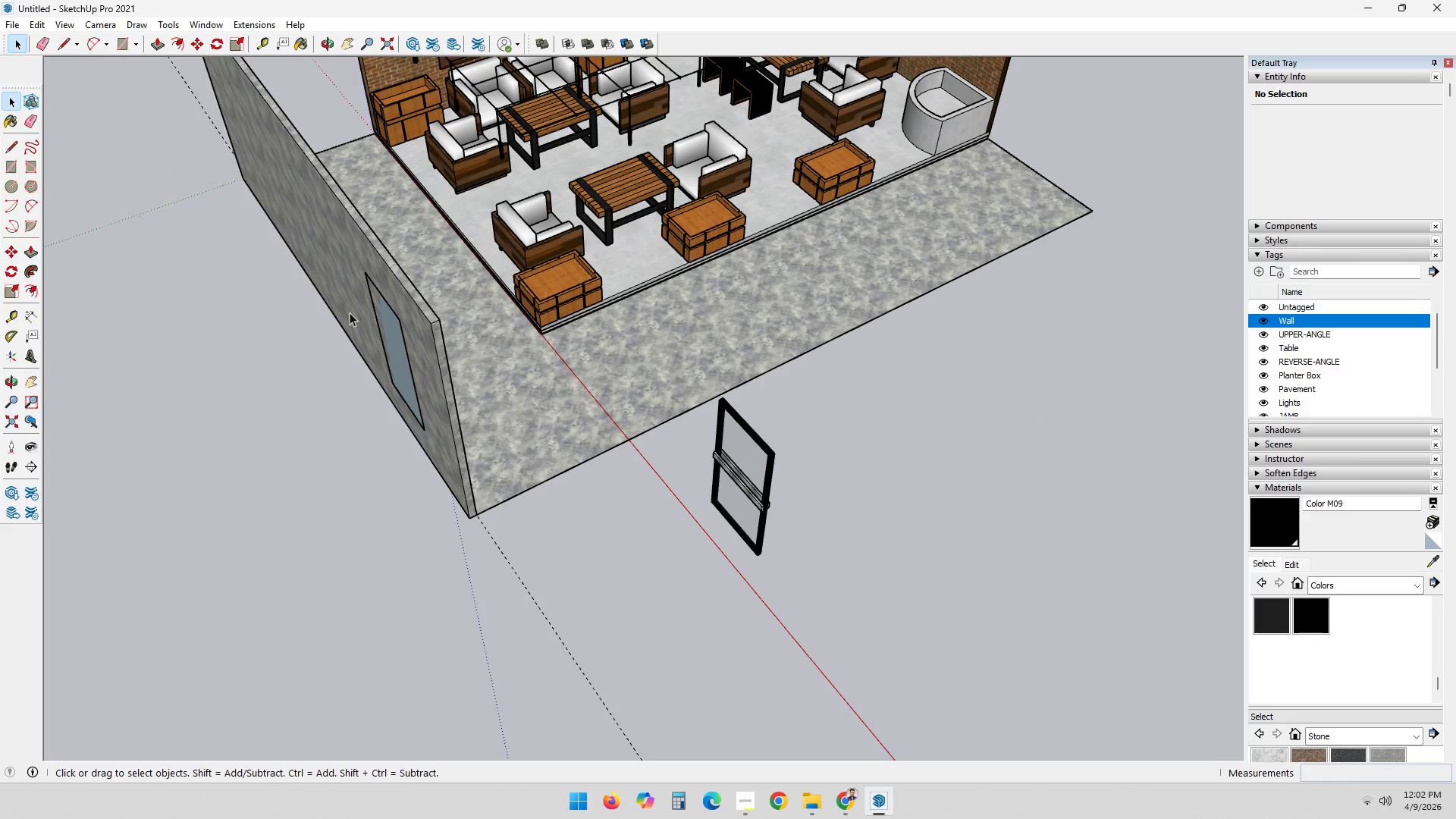 
left_click_drag(start_coordinate=[344, 275], to_coordinate=[483, 467])
 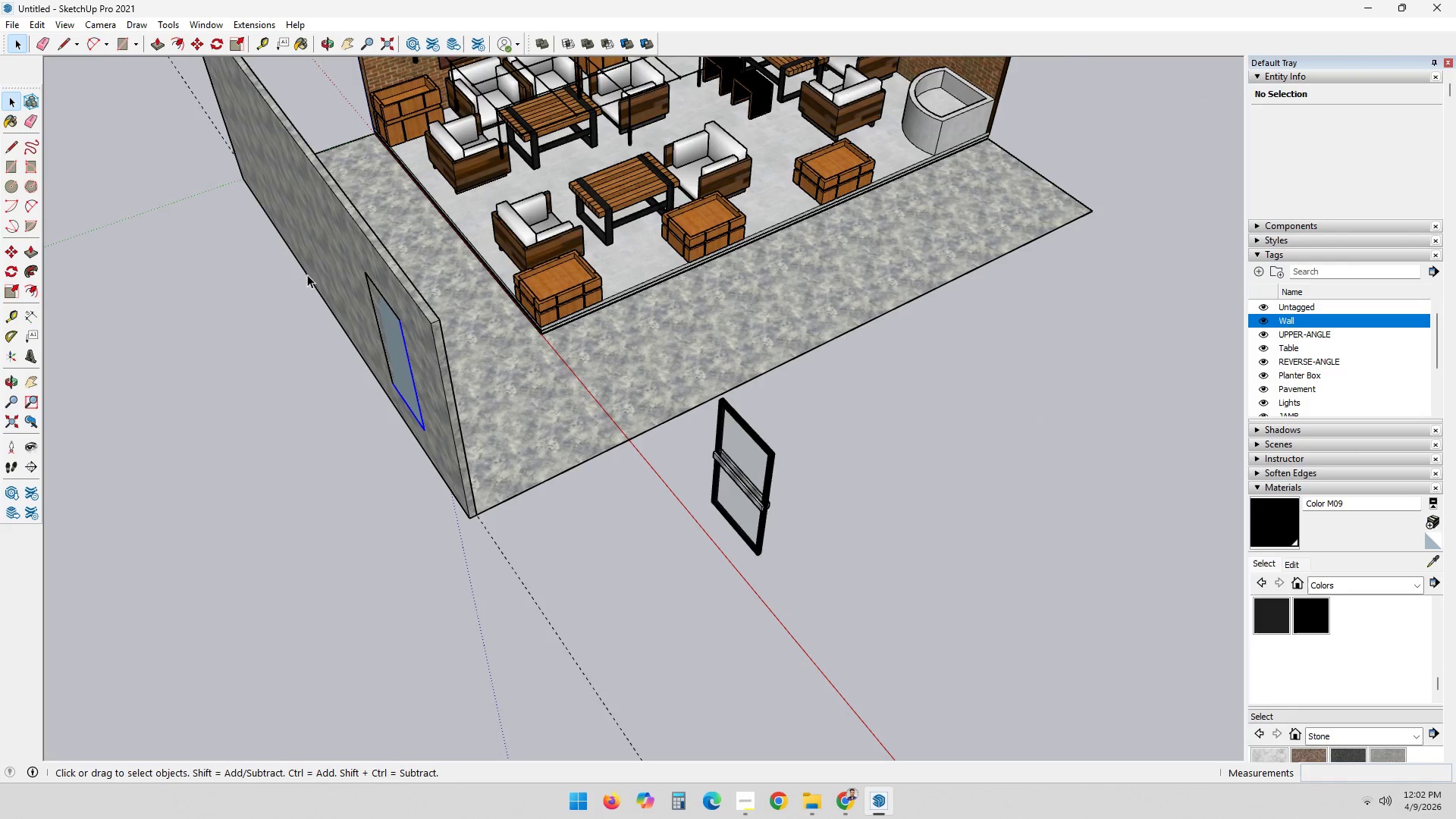 
left_click_drag(start_coordinate=[322, 268], to_coordinate=[463, 479])
 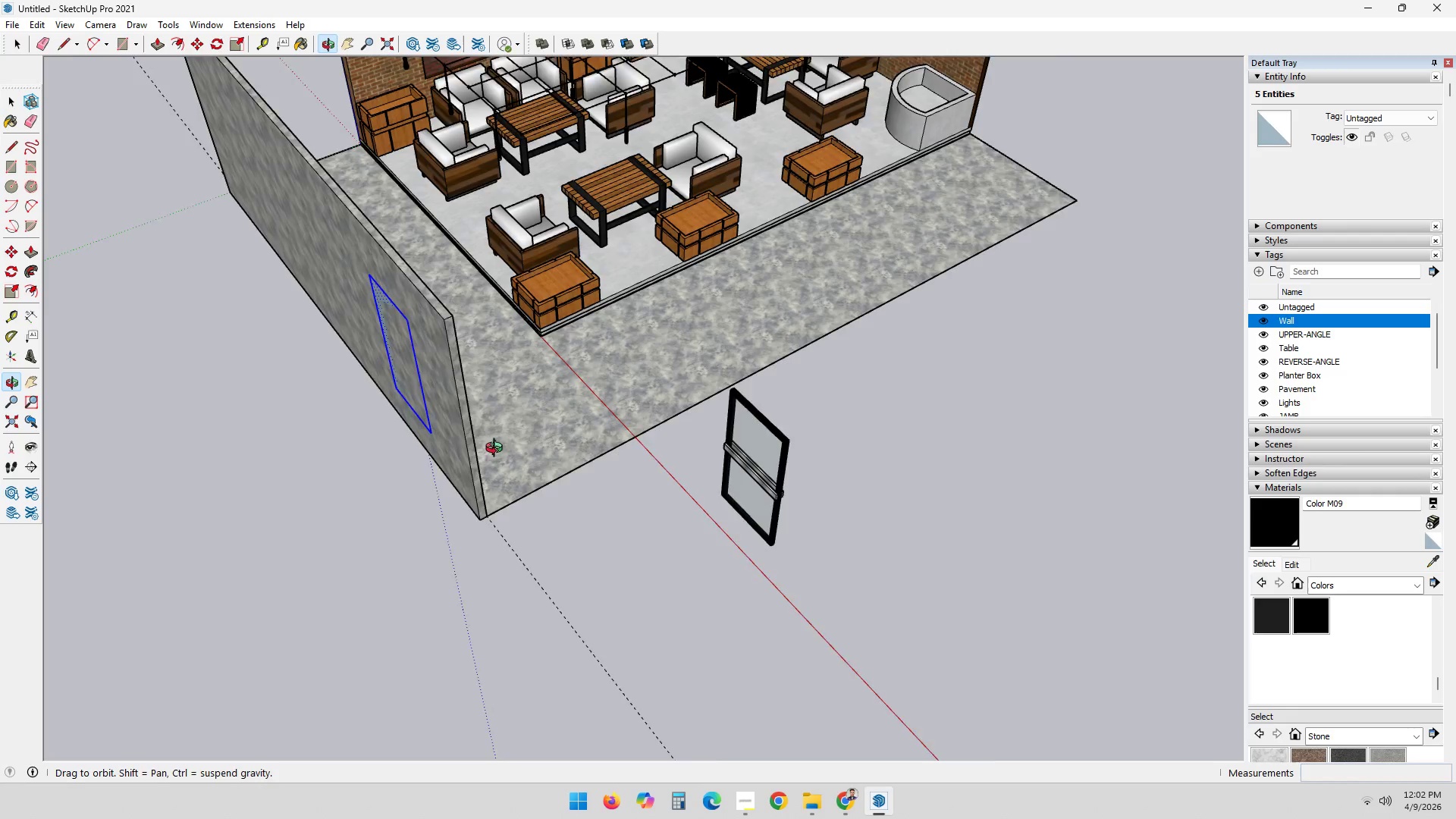 
key(M)
 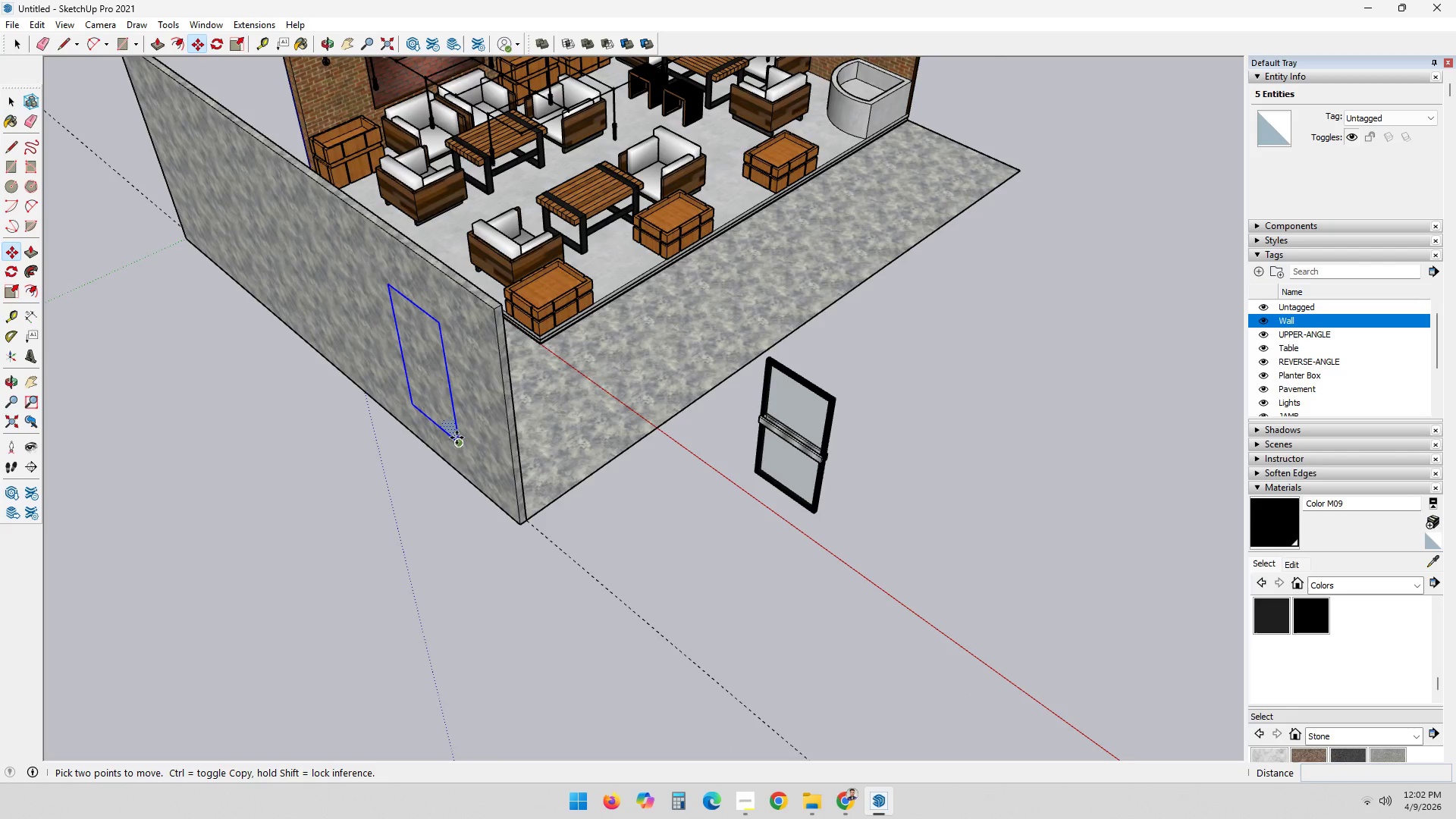 
left_click([457, 437])
 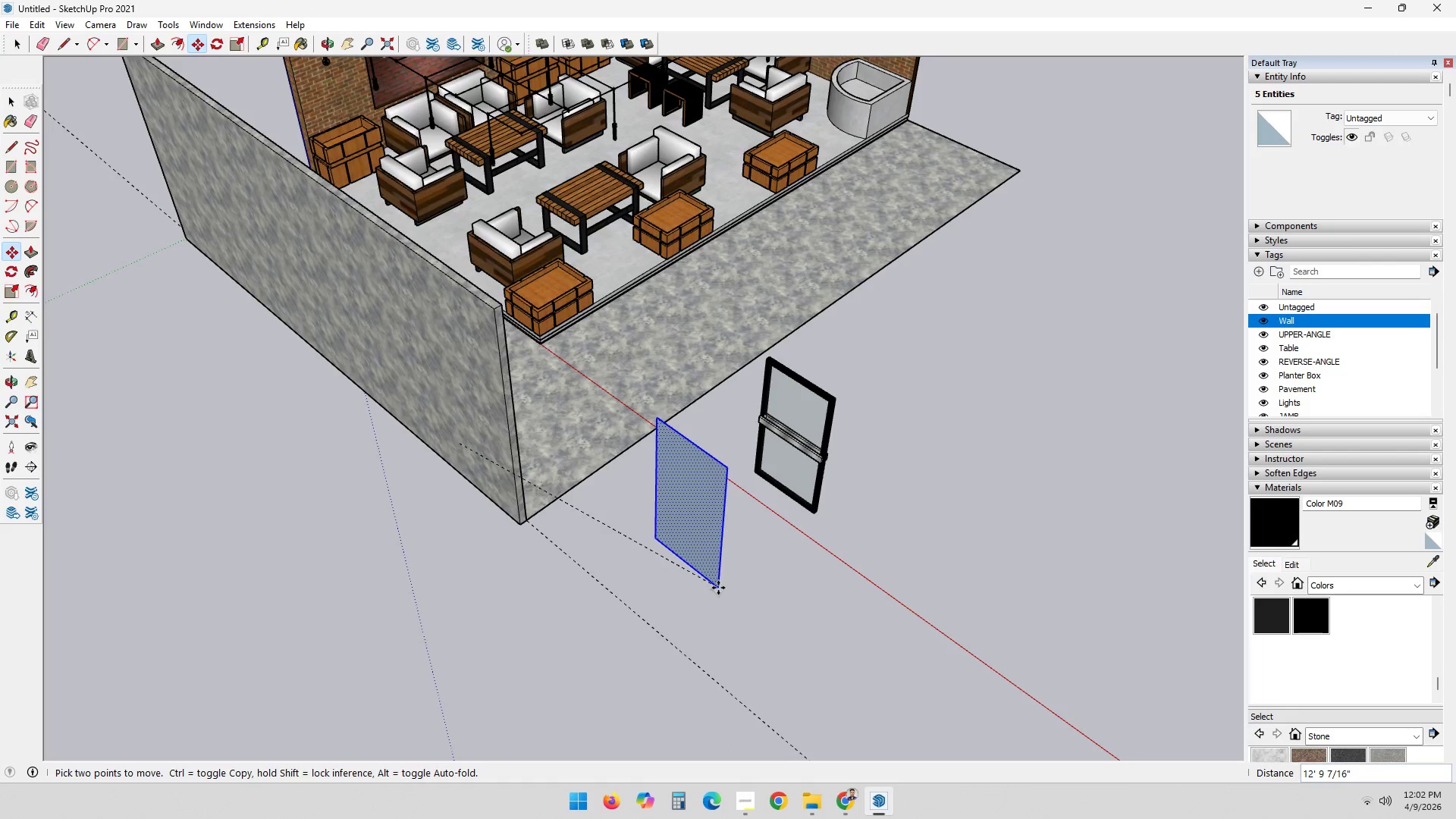 
left_click([718, 588])
 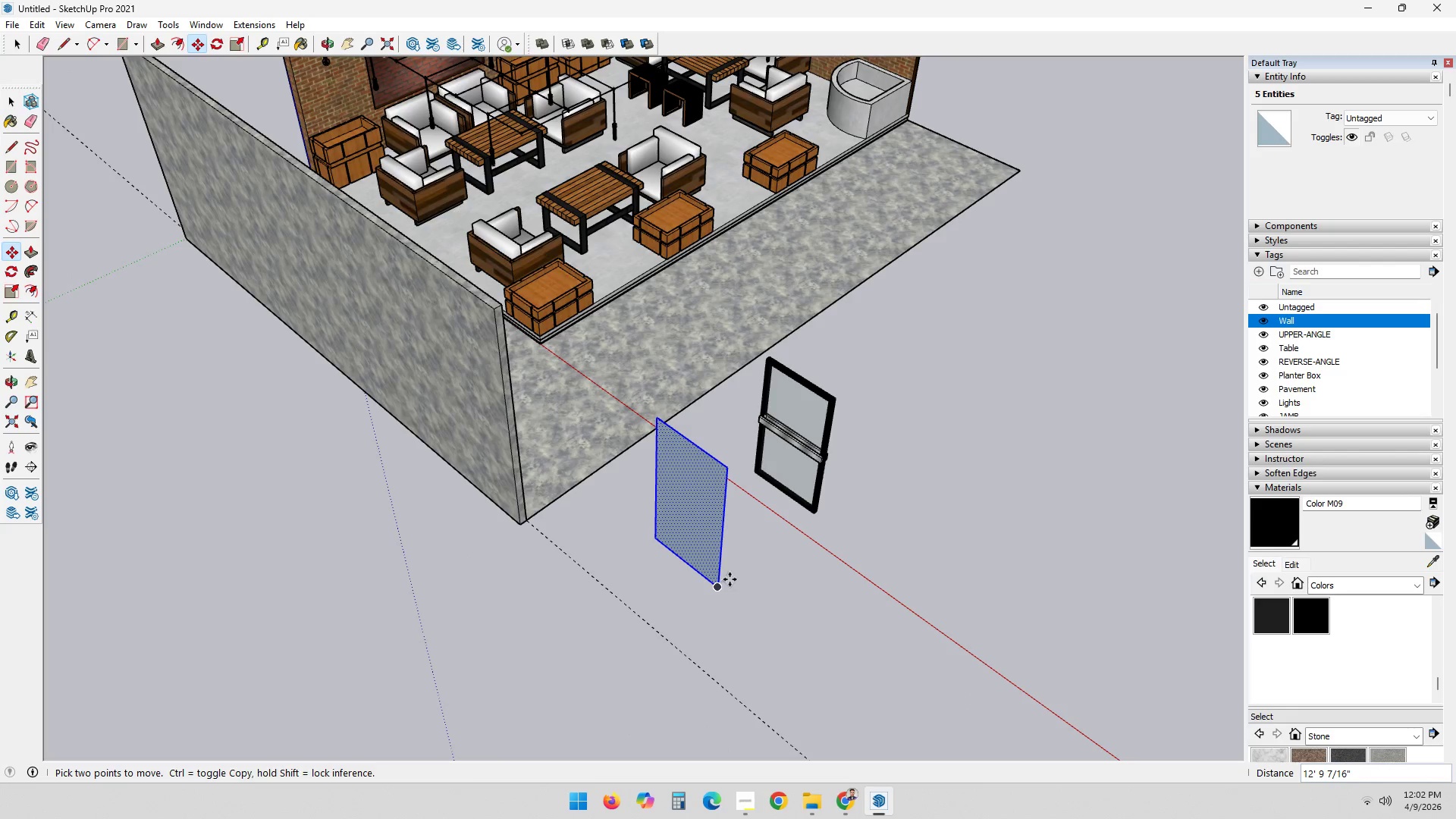 
key(Control+ControlLeft)
 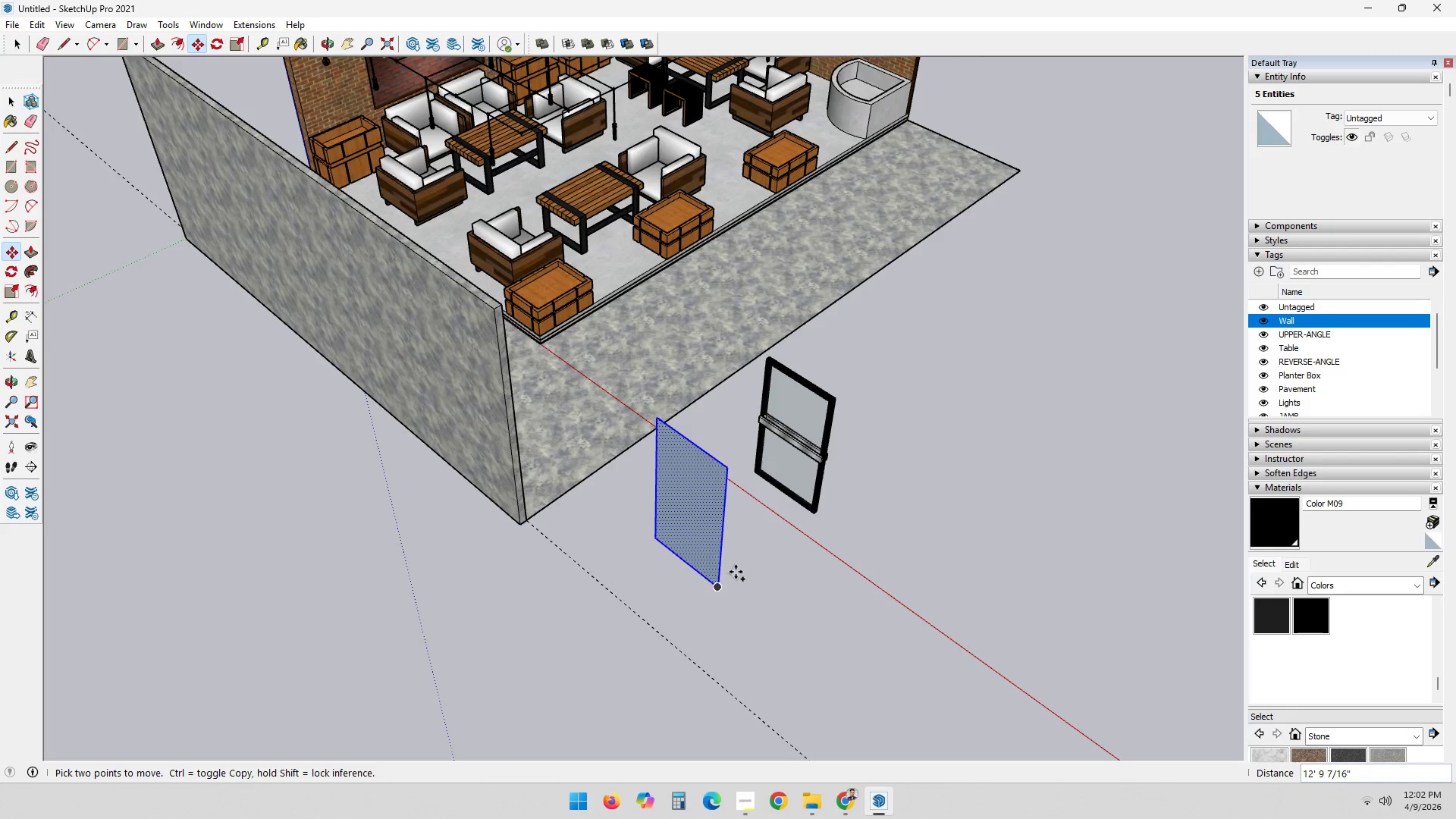 
key(Control+C)
 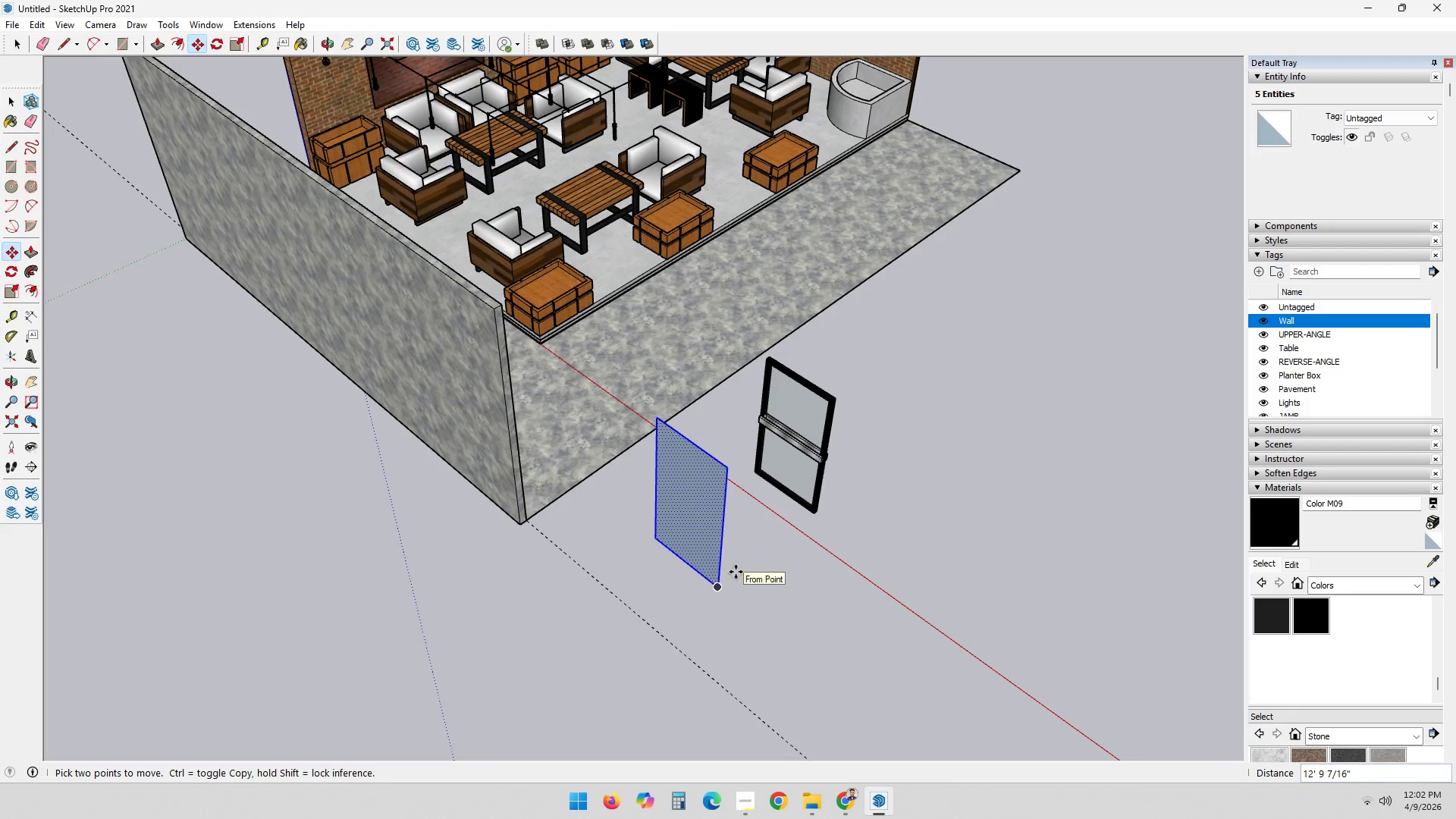 
key(Control+C)
 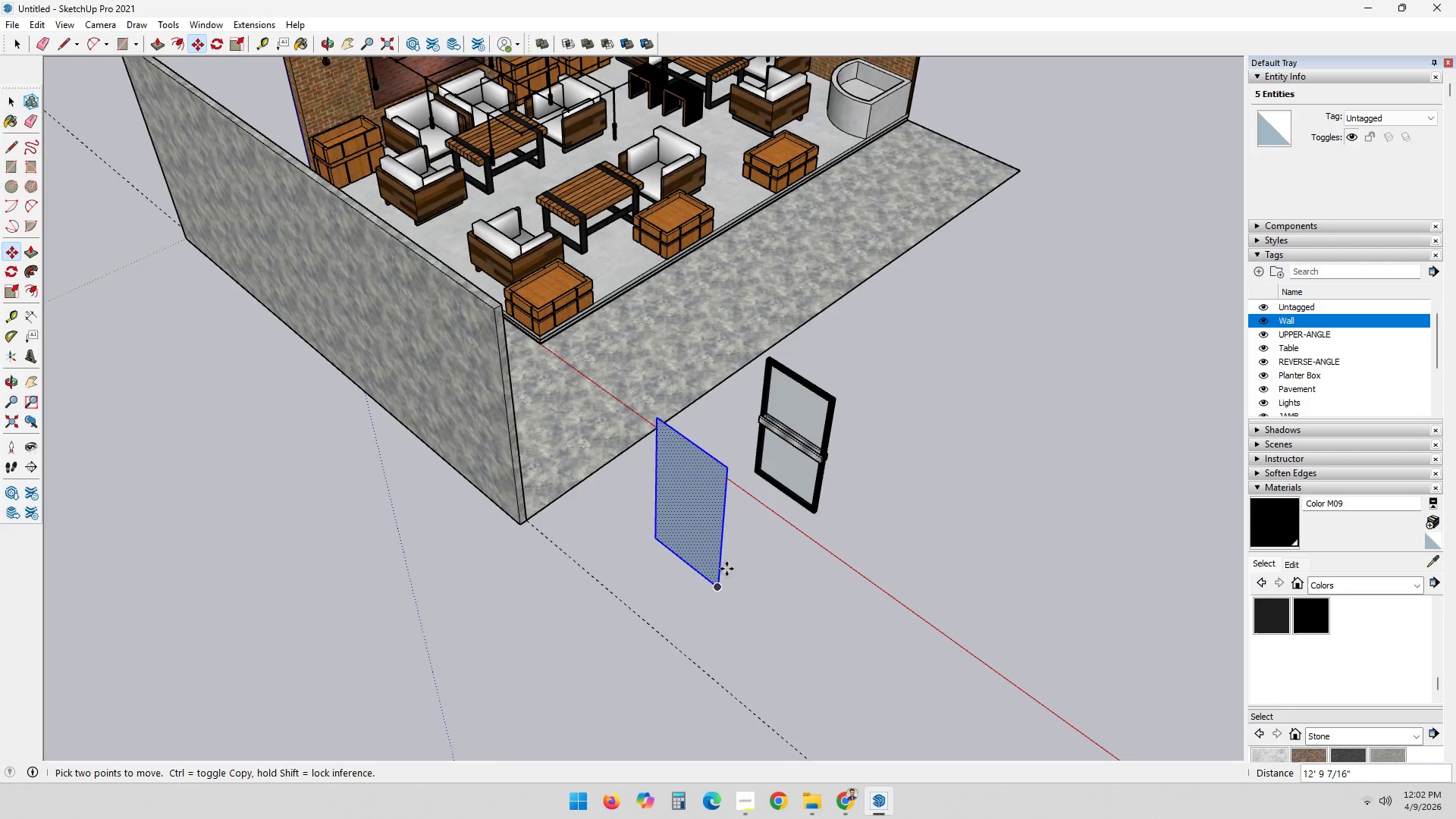 
key(Space)
 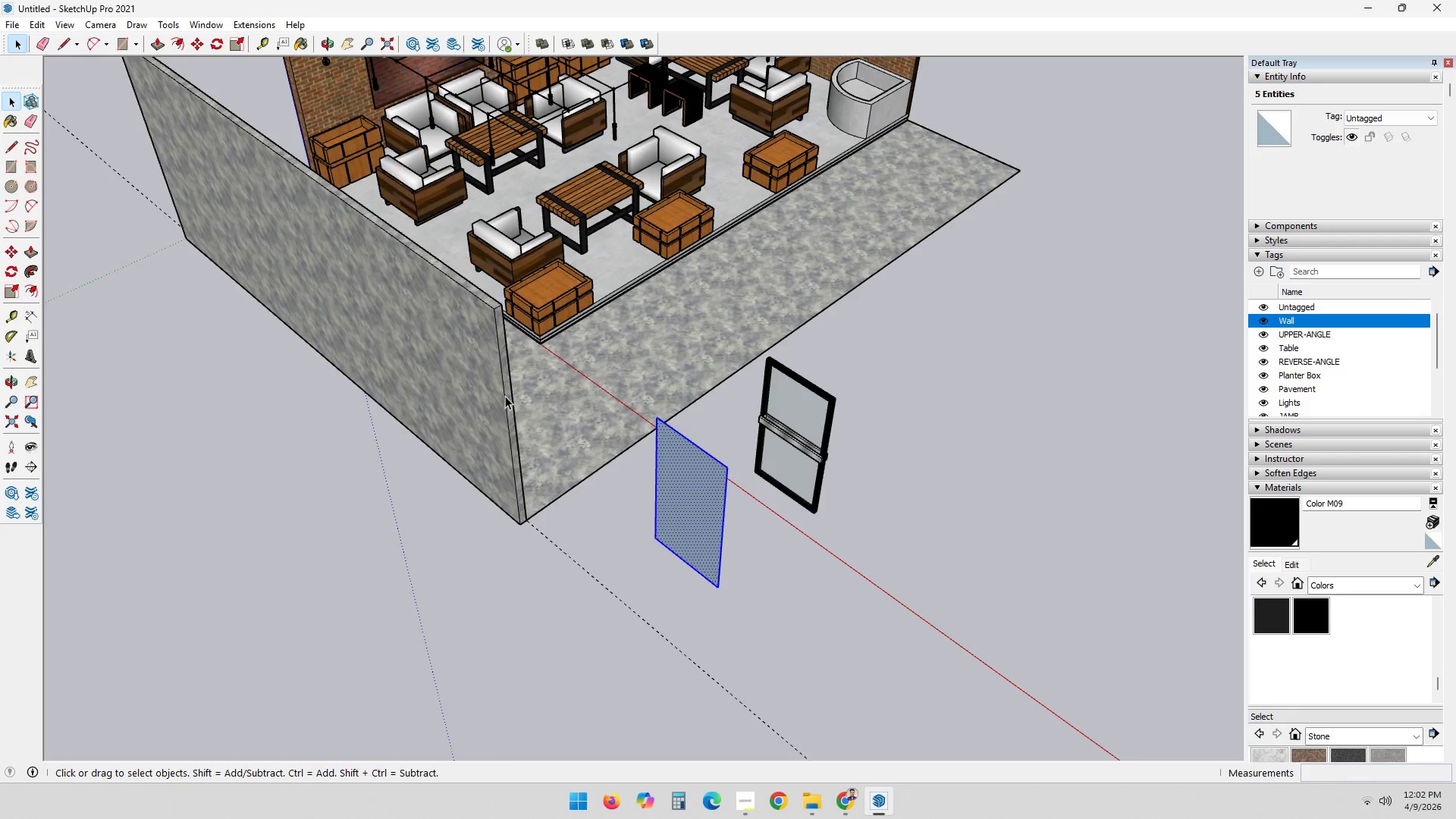 
double_click([505, 396])
 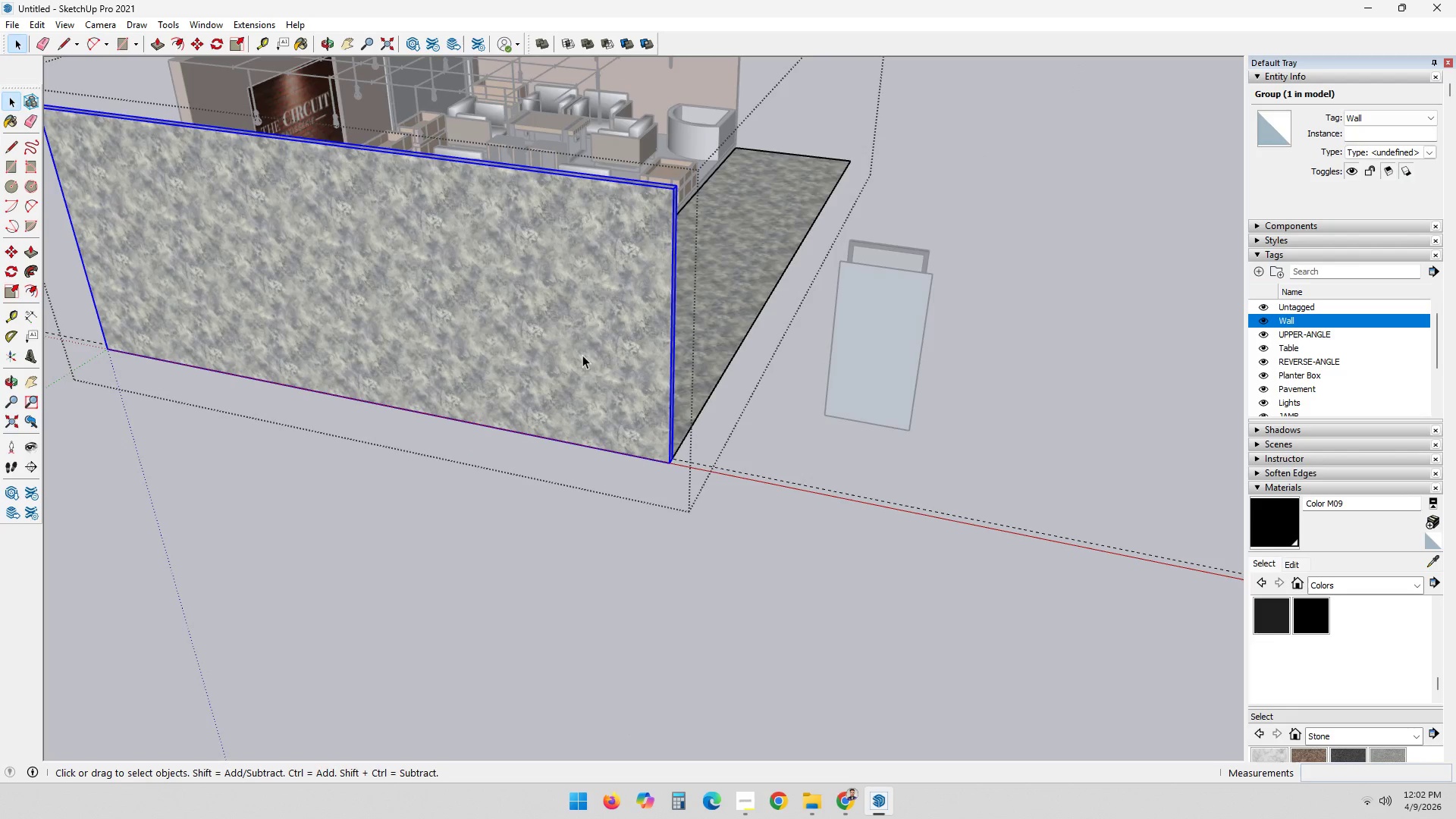 
key(Control+ControlLeft)
 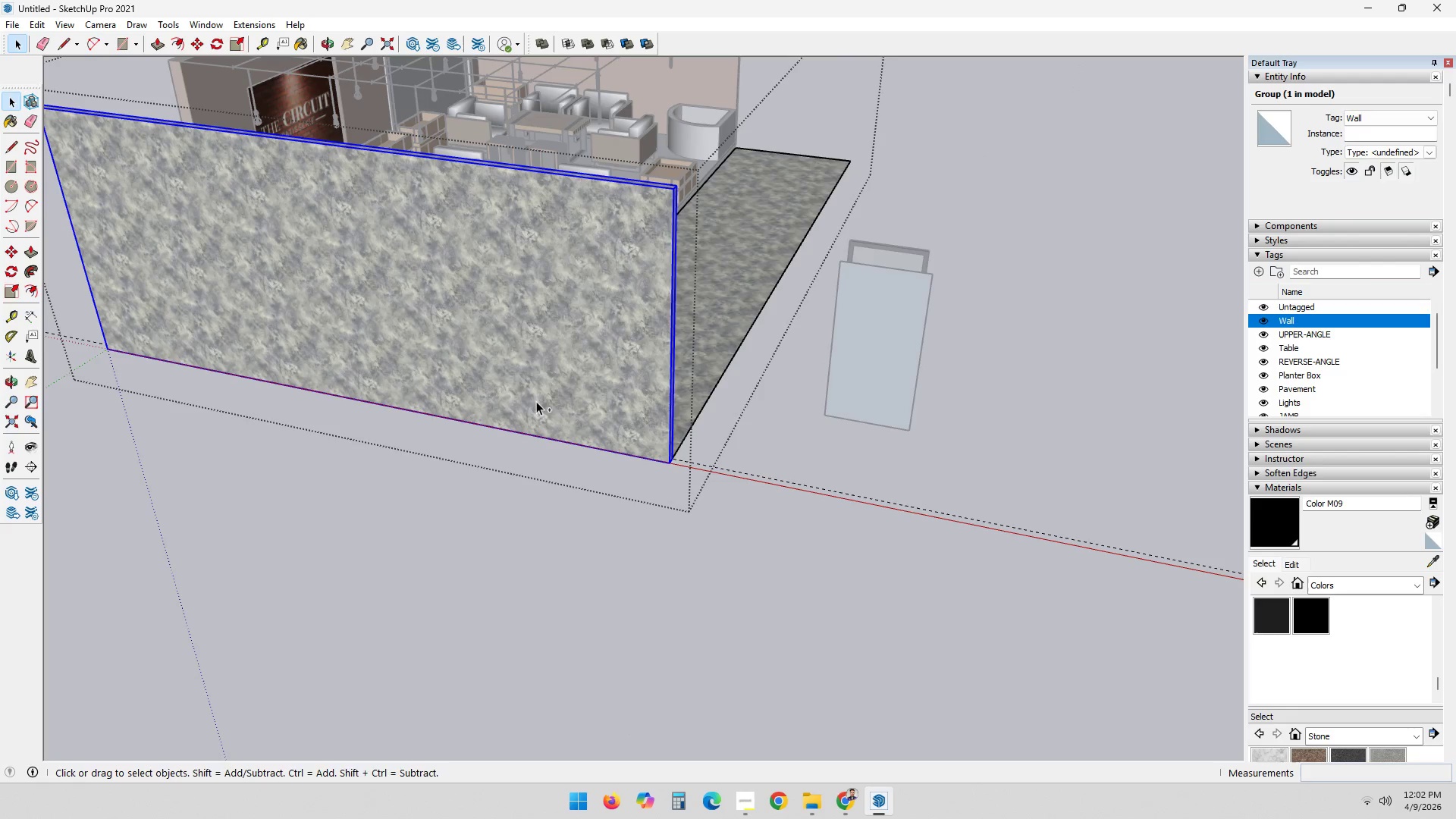 
key(Control+V)
 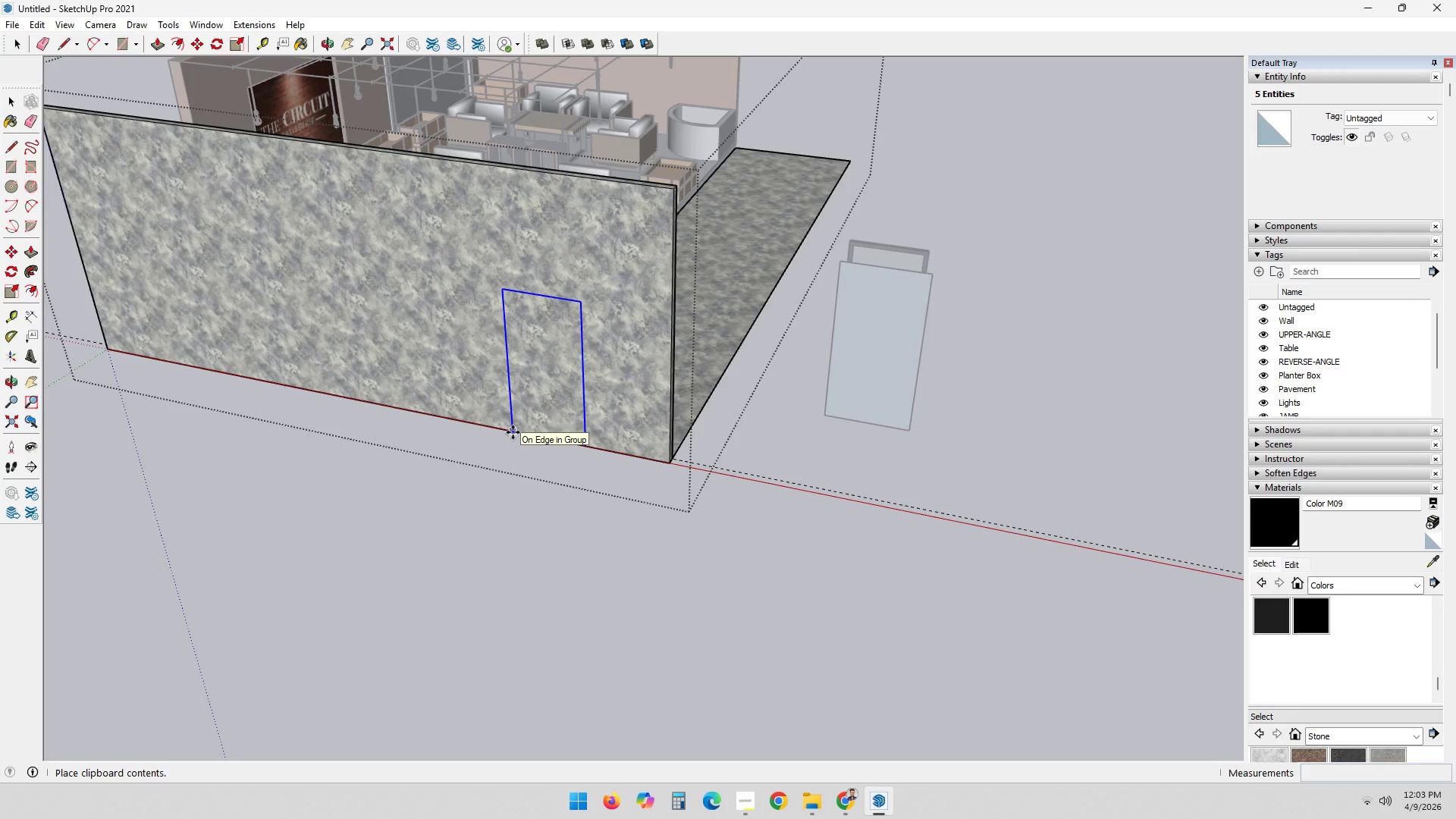 
wait(5.58)
 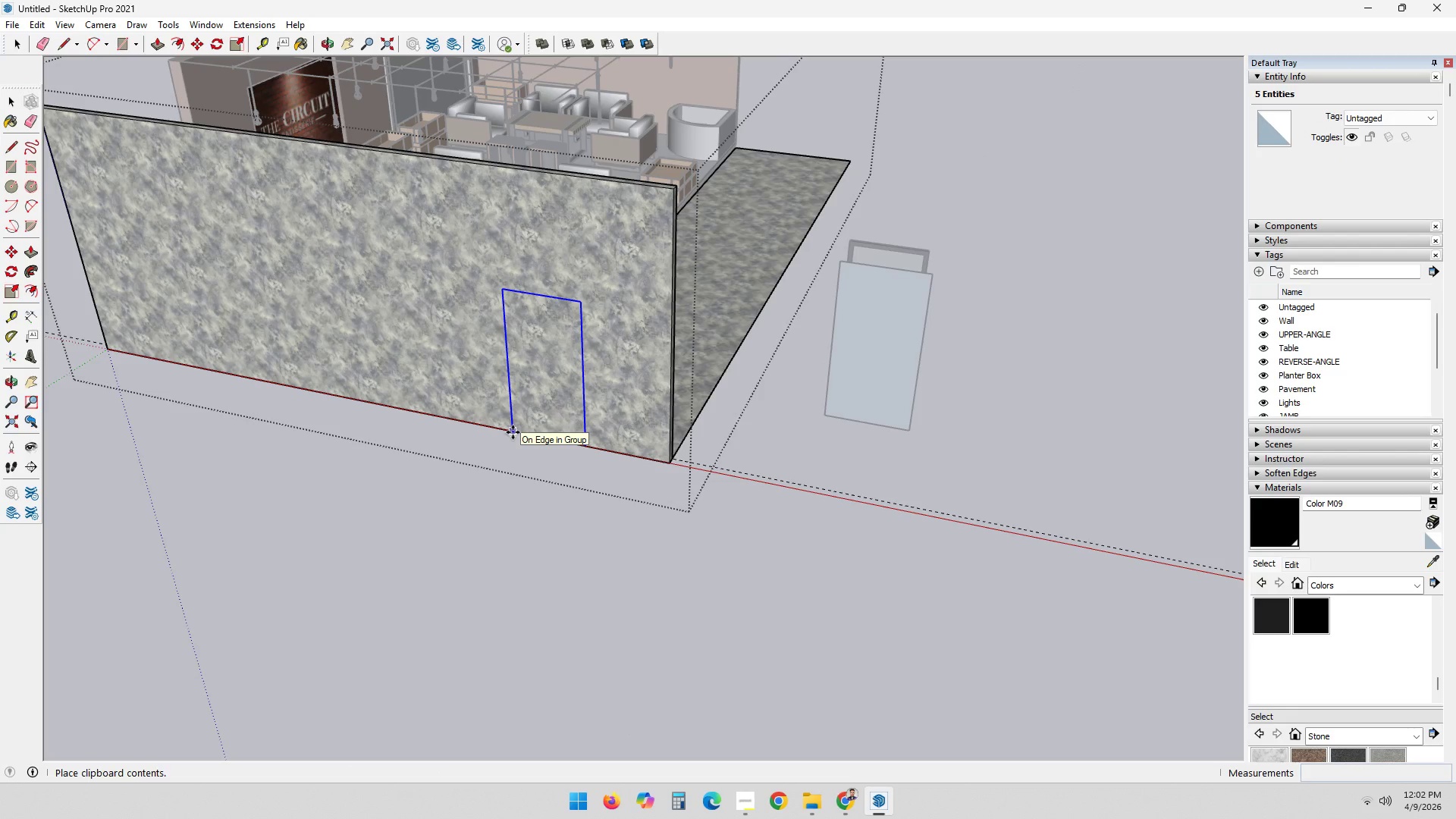 
left_click([513, 432])
 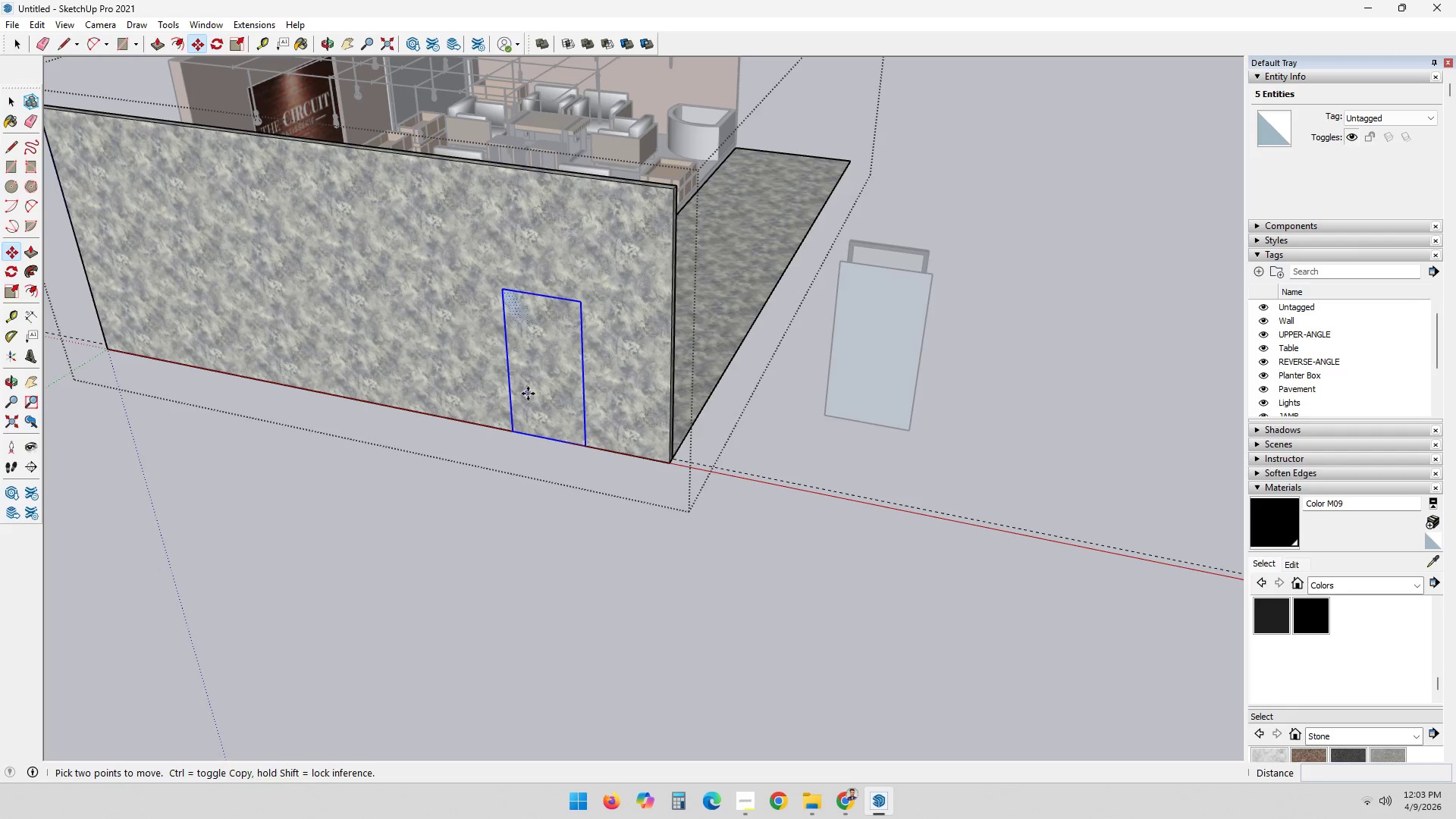 
scroll: coordinate [534, 417], scroll_direction: down, amount: 2.0
 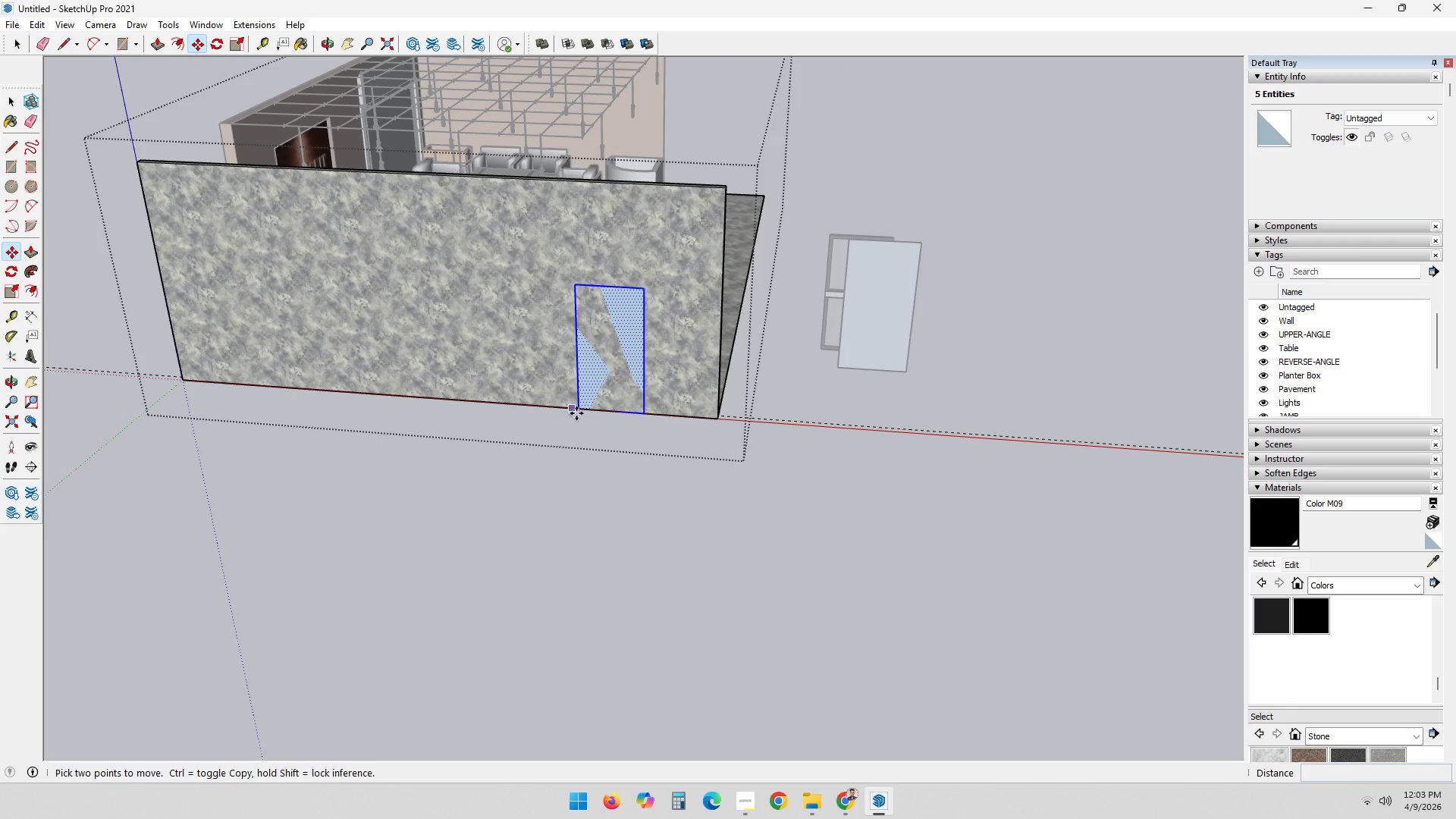 
key(M)
 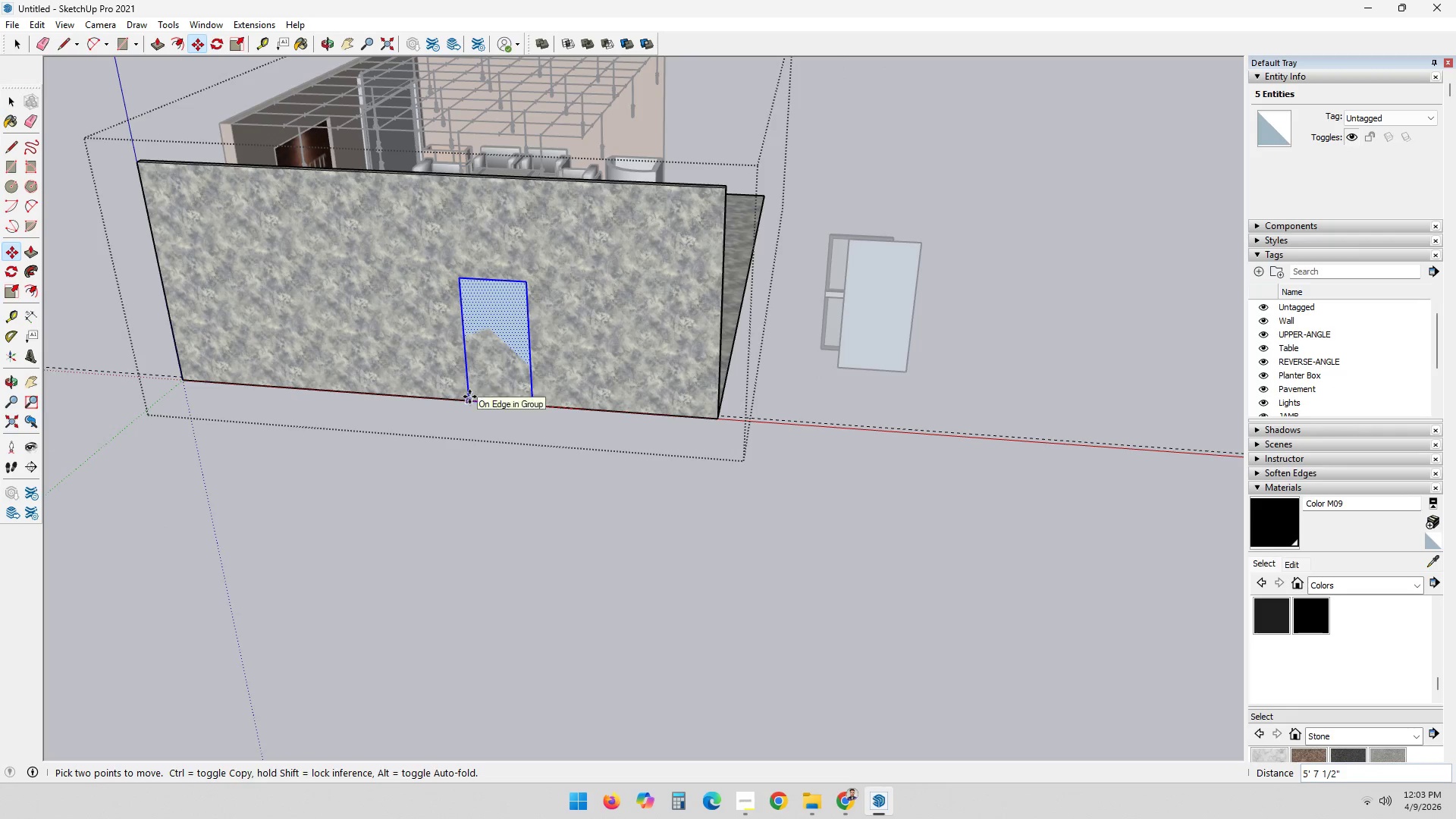 
left_click([472, 397])
 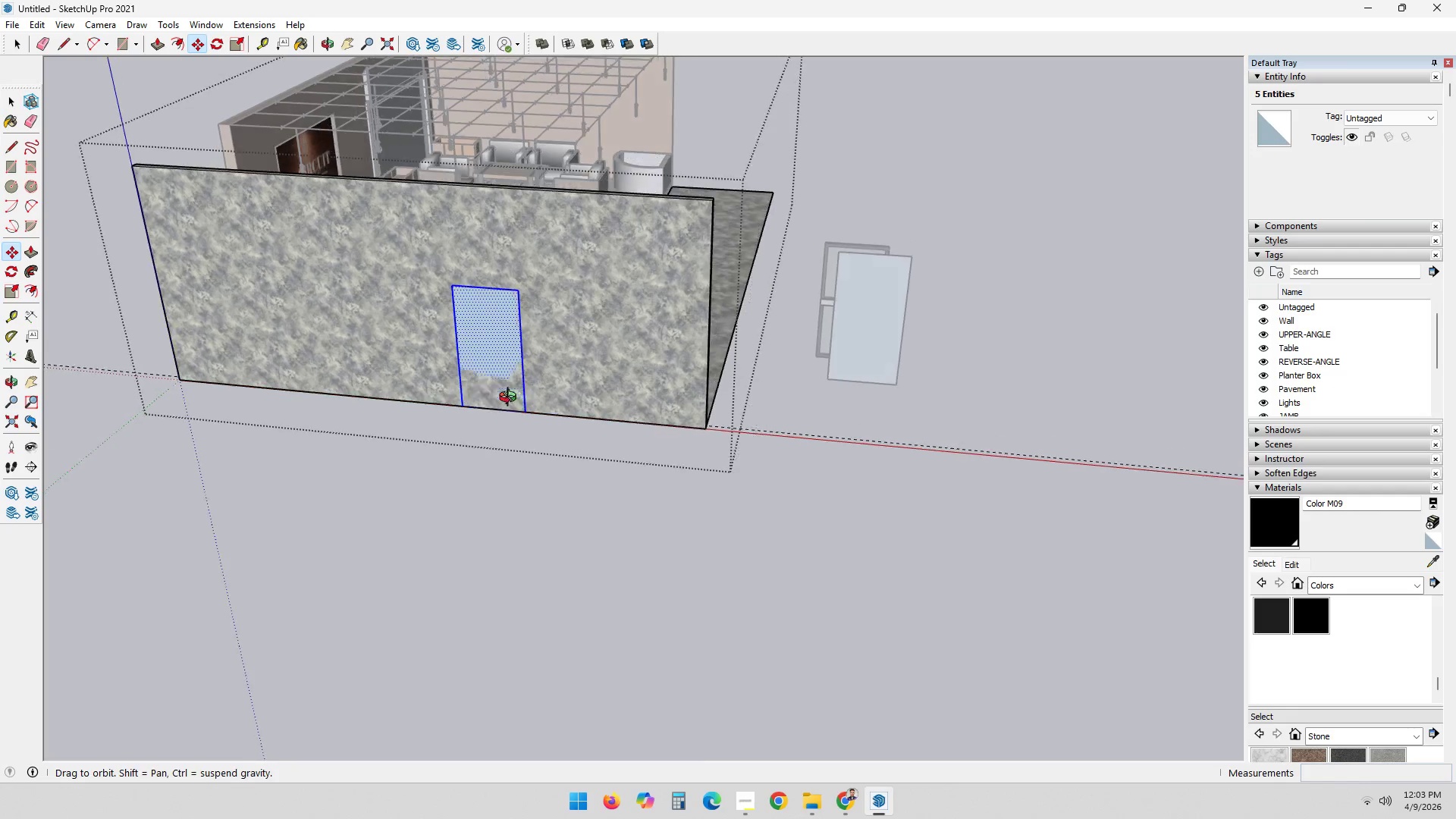 
scroll: coordinate [446, 174], scroll_direction: up, amount: 10.0
 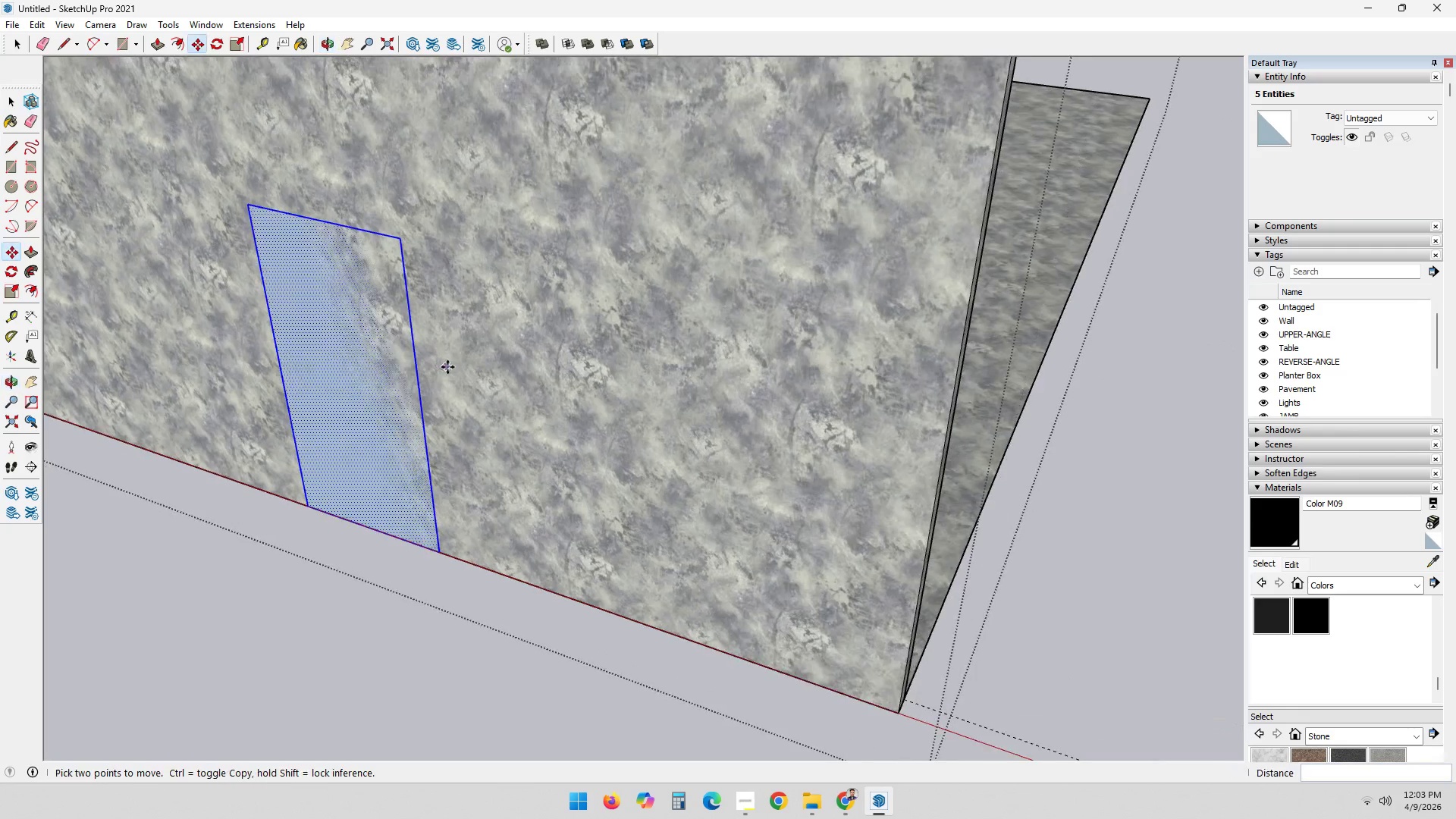 
scroll: coordinate [475, 379], scroll_direction: down, amount: 1.0
 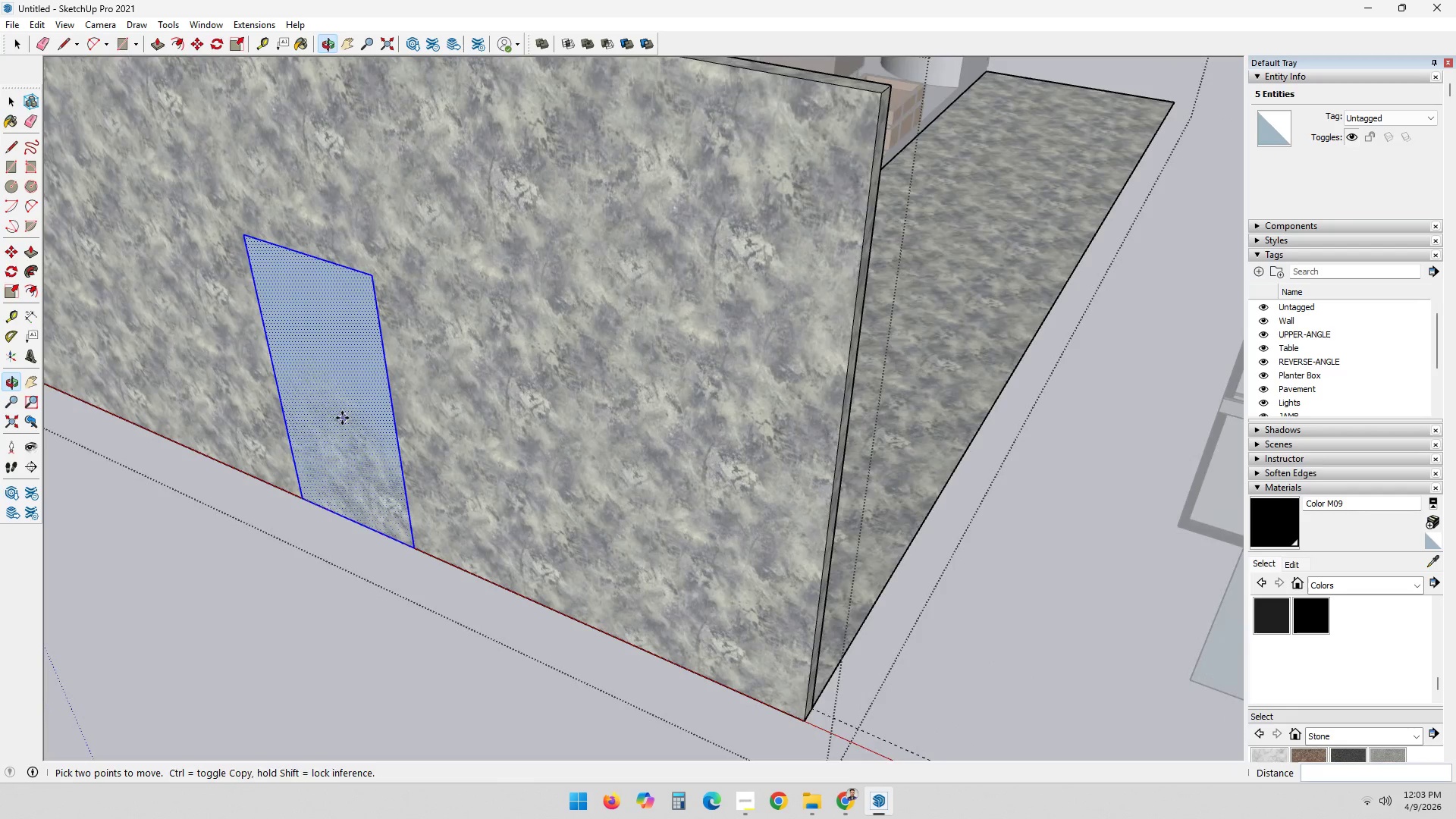 
type(opp)
 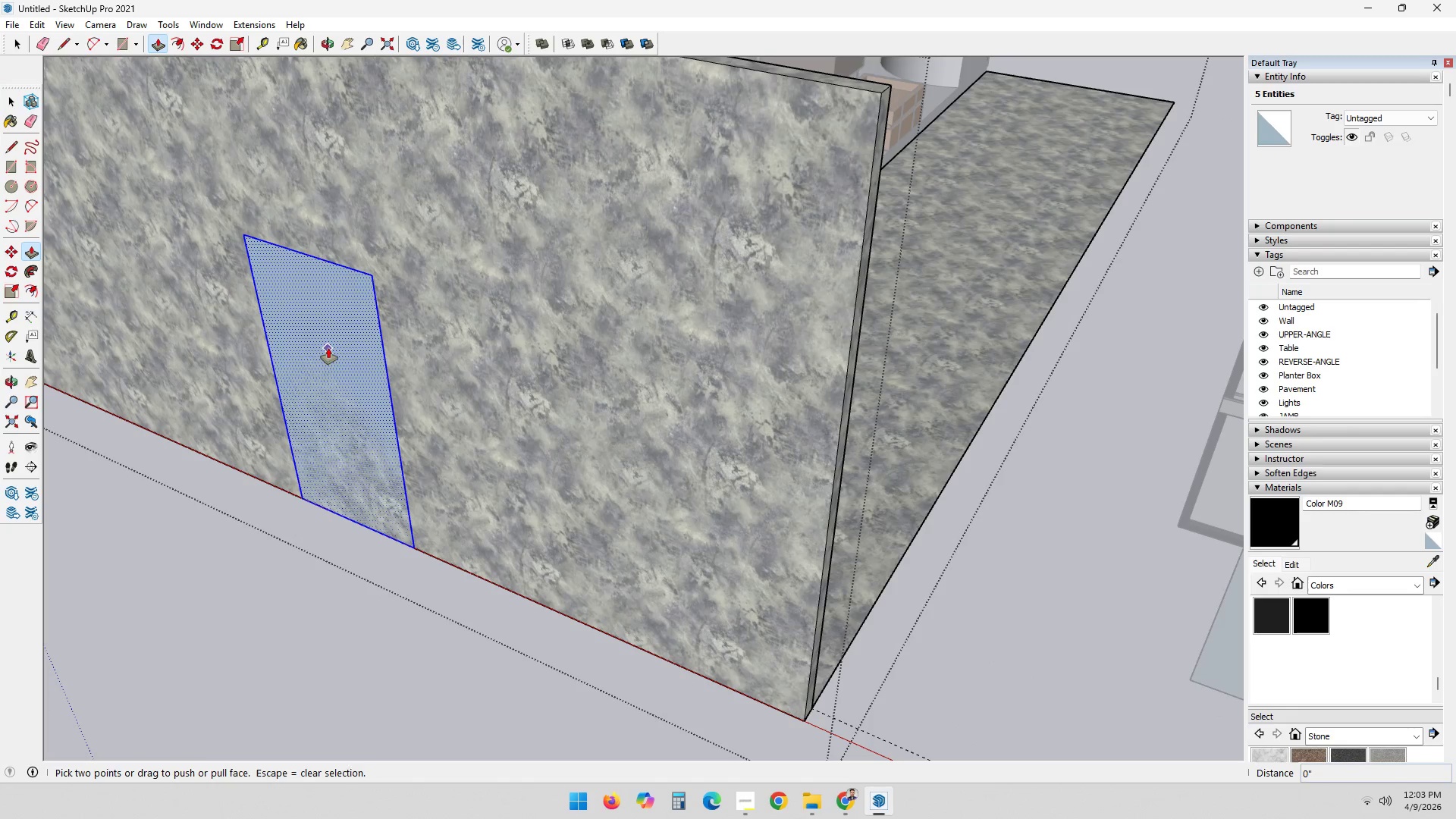 
left_click([328, 348])
 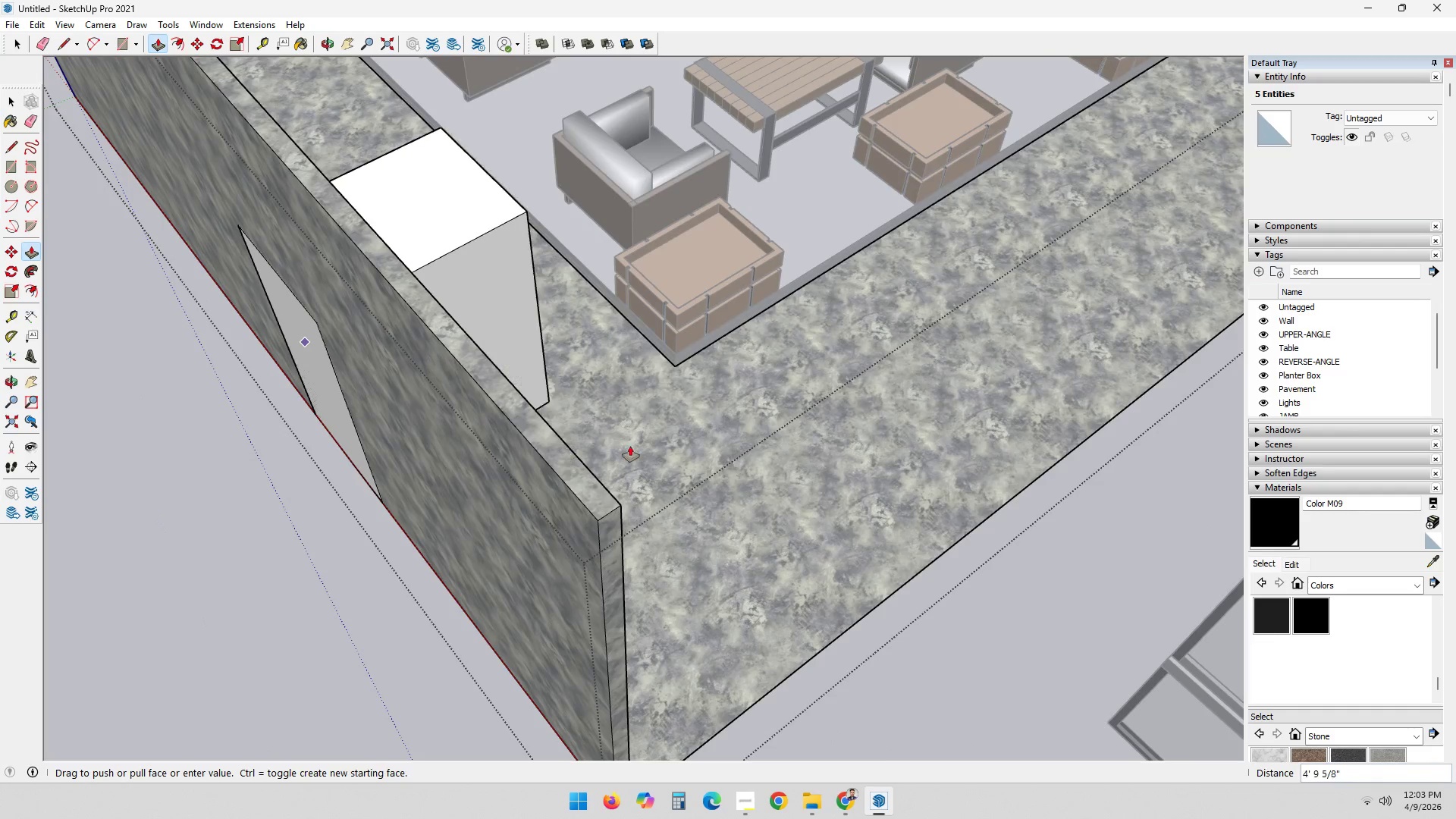 
left_click([620, 506])
 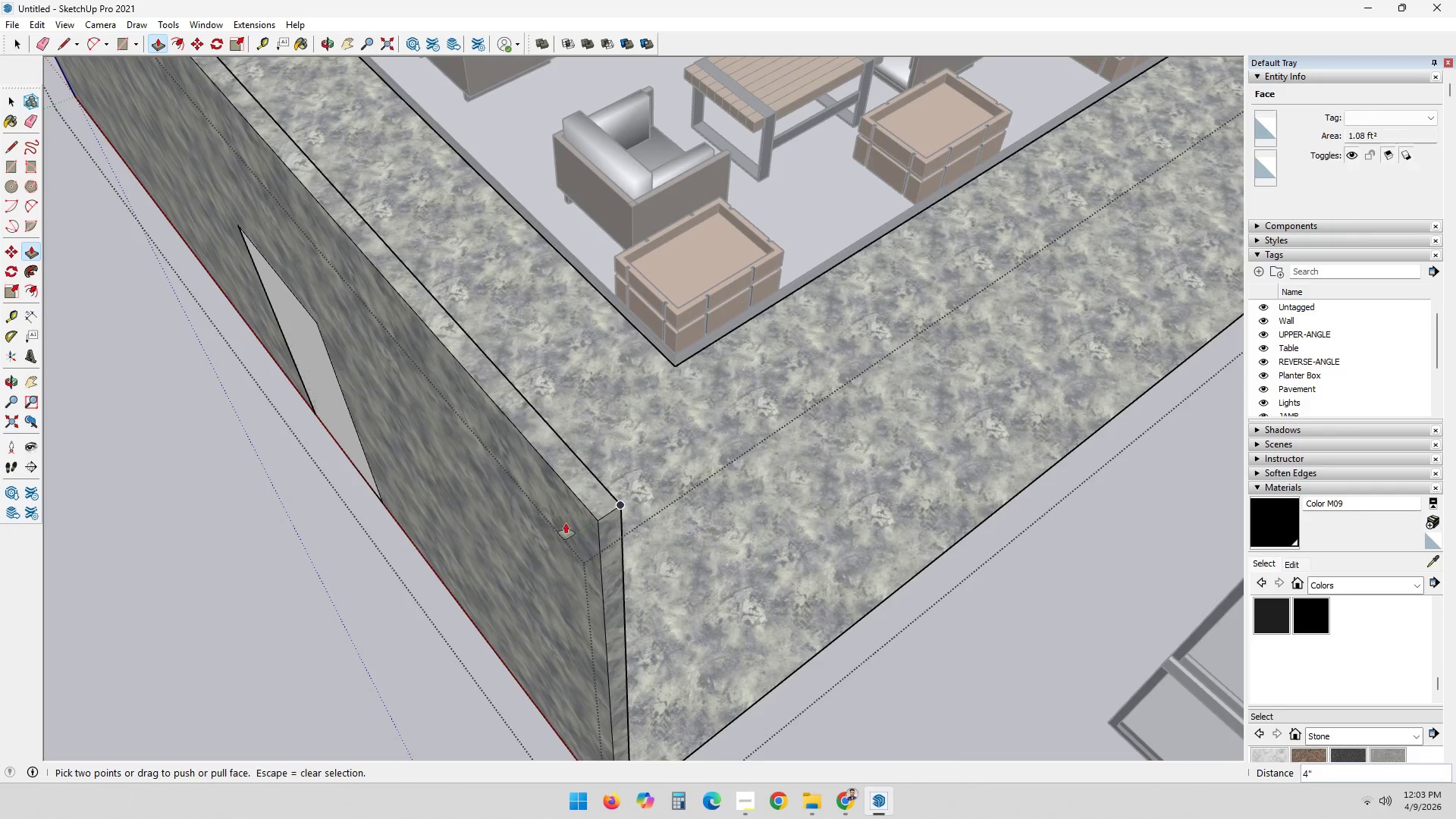 
key(Control+ControlLeft)
 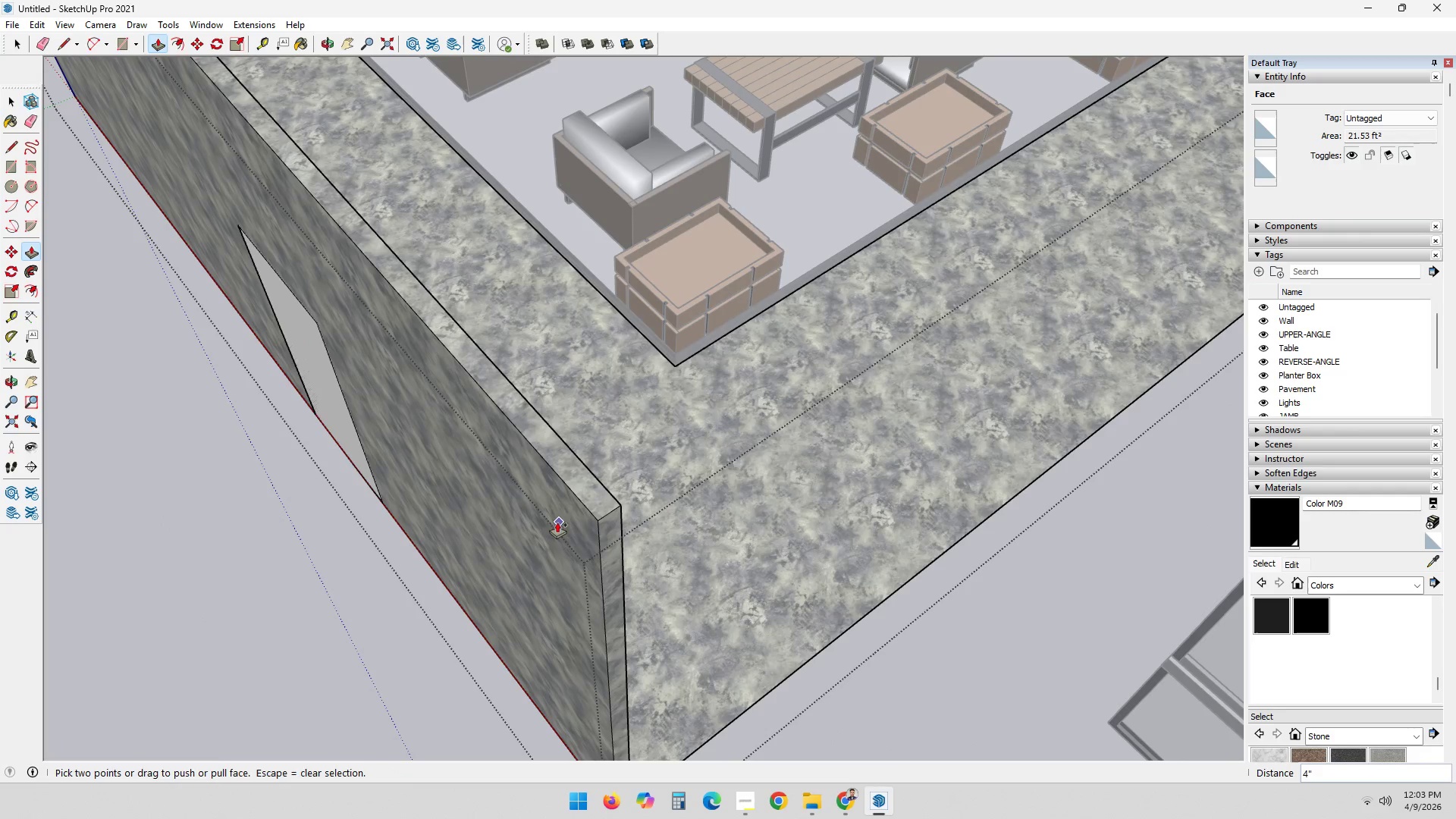 
key(Control+Z)
 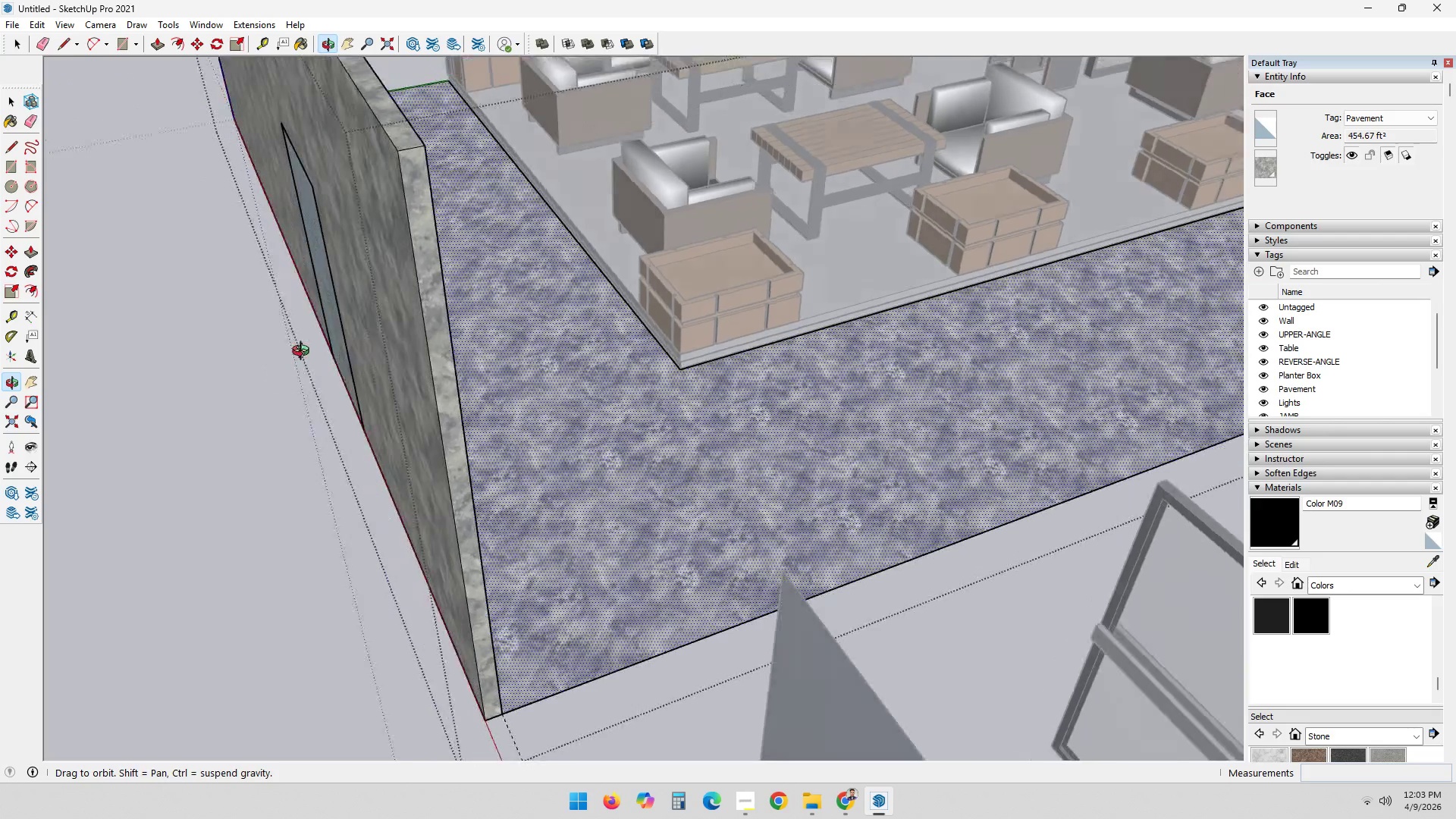 
scroll: coordinate [468, 243], scroll_direction: down, amount: 7.0
 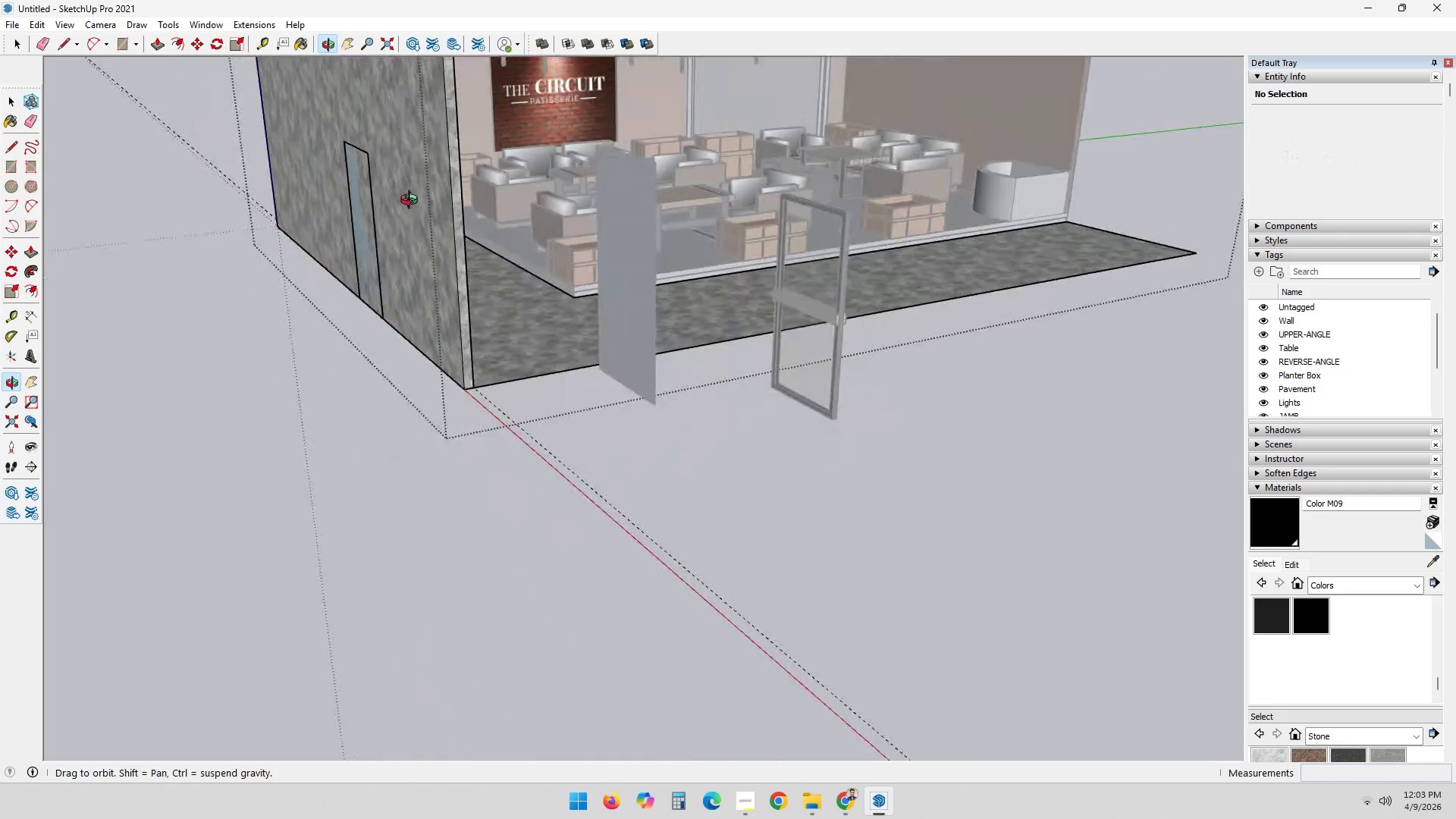 
hold_key(key=ShiftLeft, duration=0.31)
 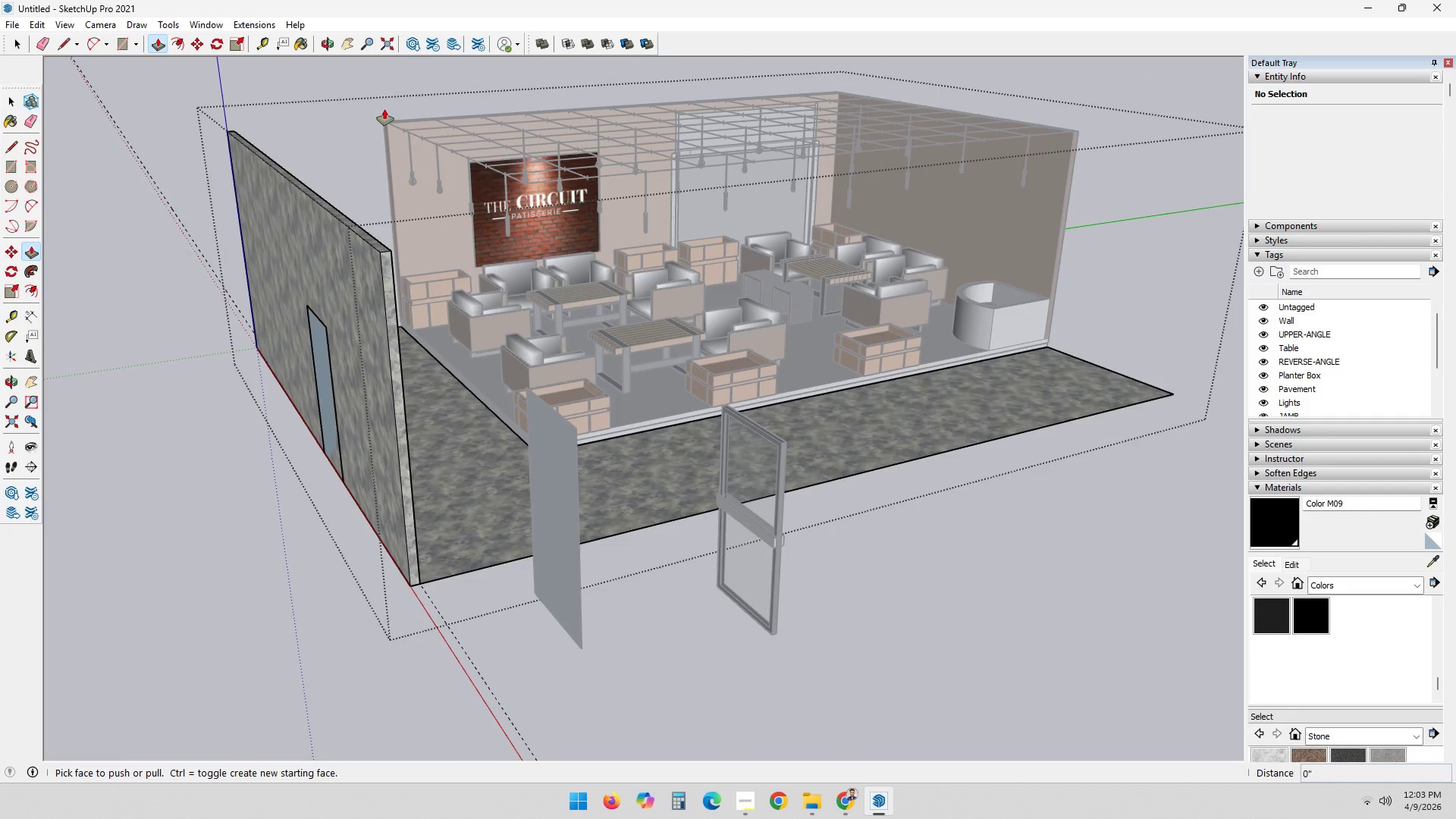 
key(Space)
 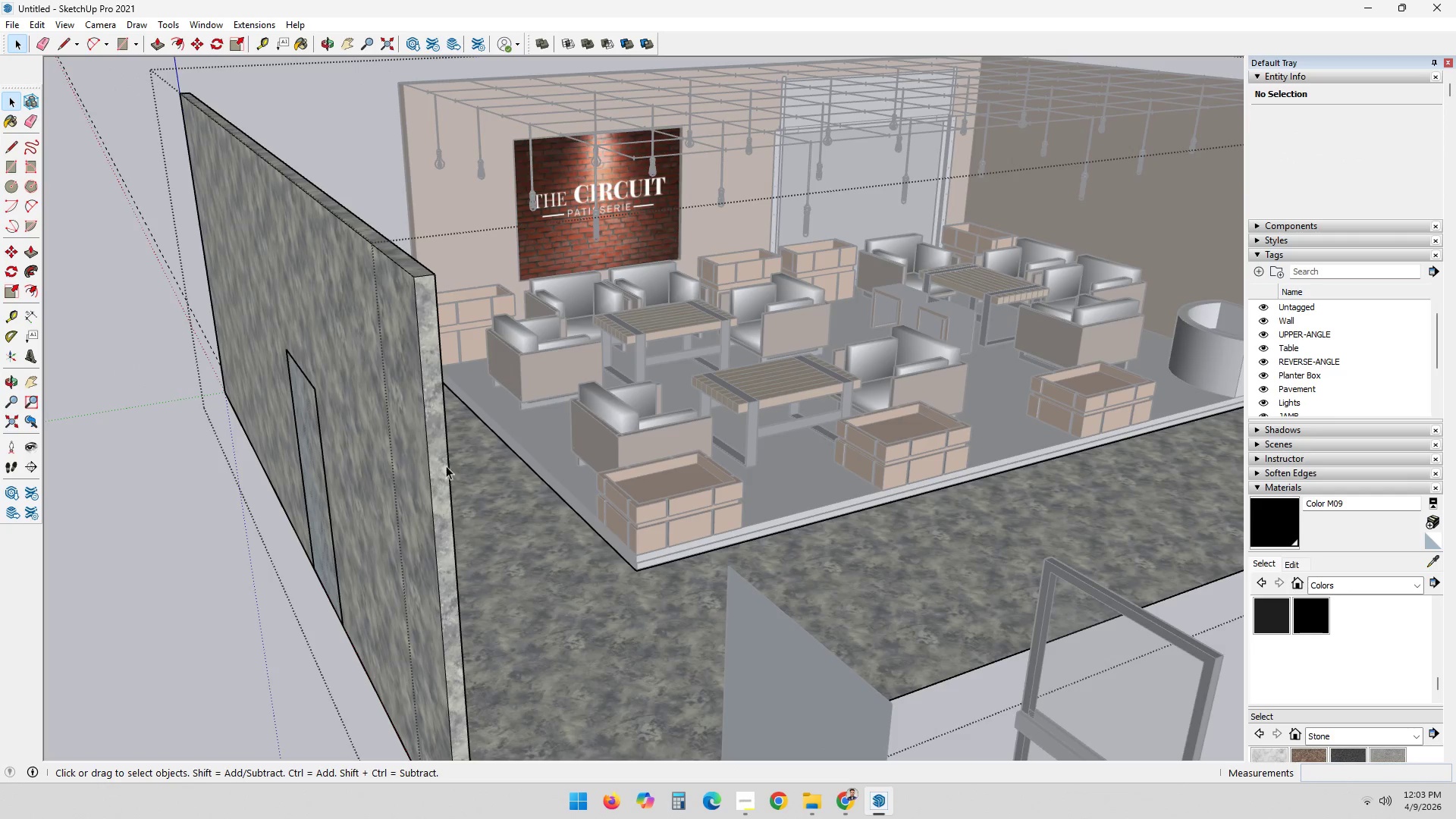 
scroll: coordinate [345, 249], scroll_direction: up, amount: 6.0
 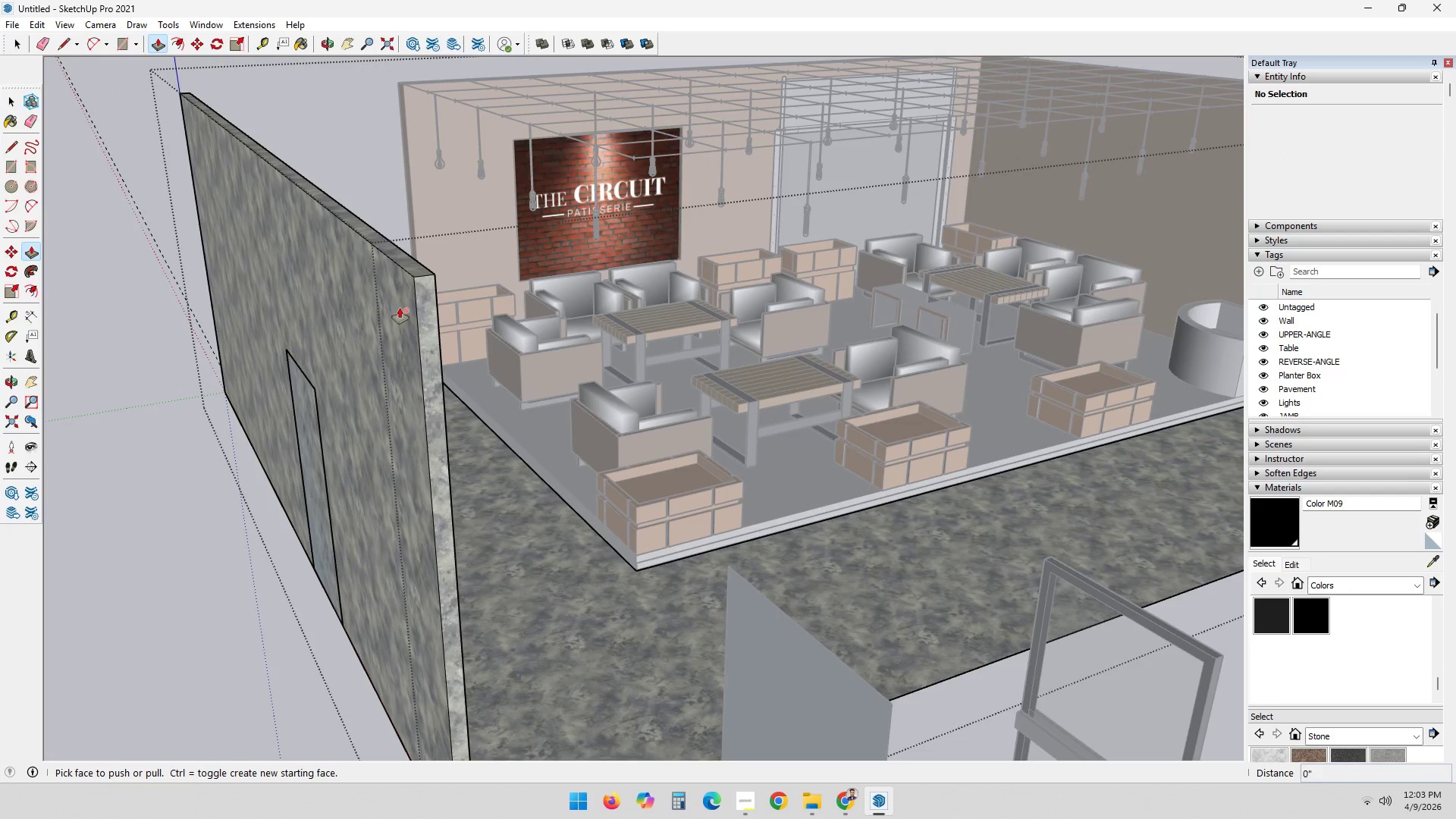 
type(yt)
 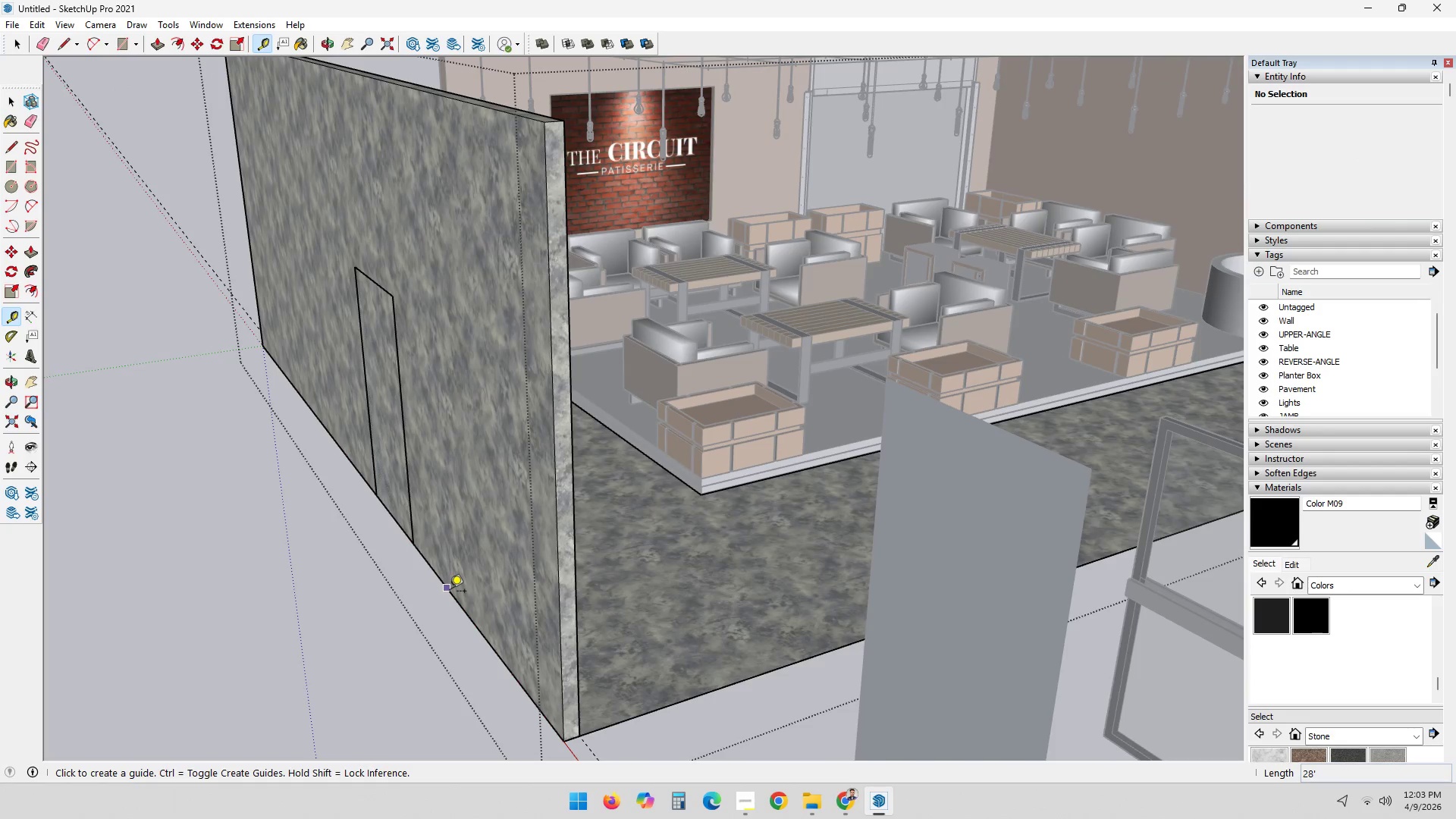 
left_click([450, 592])
 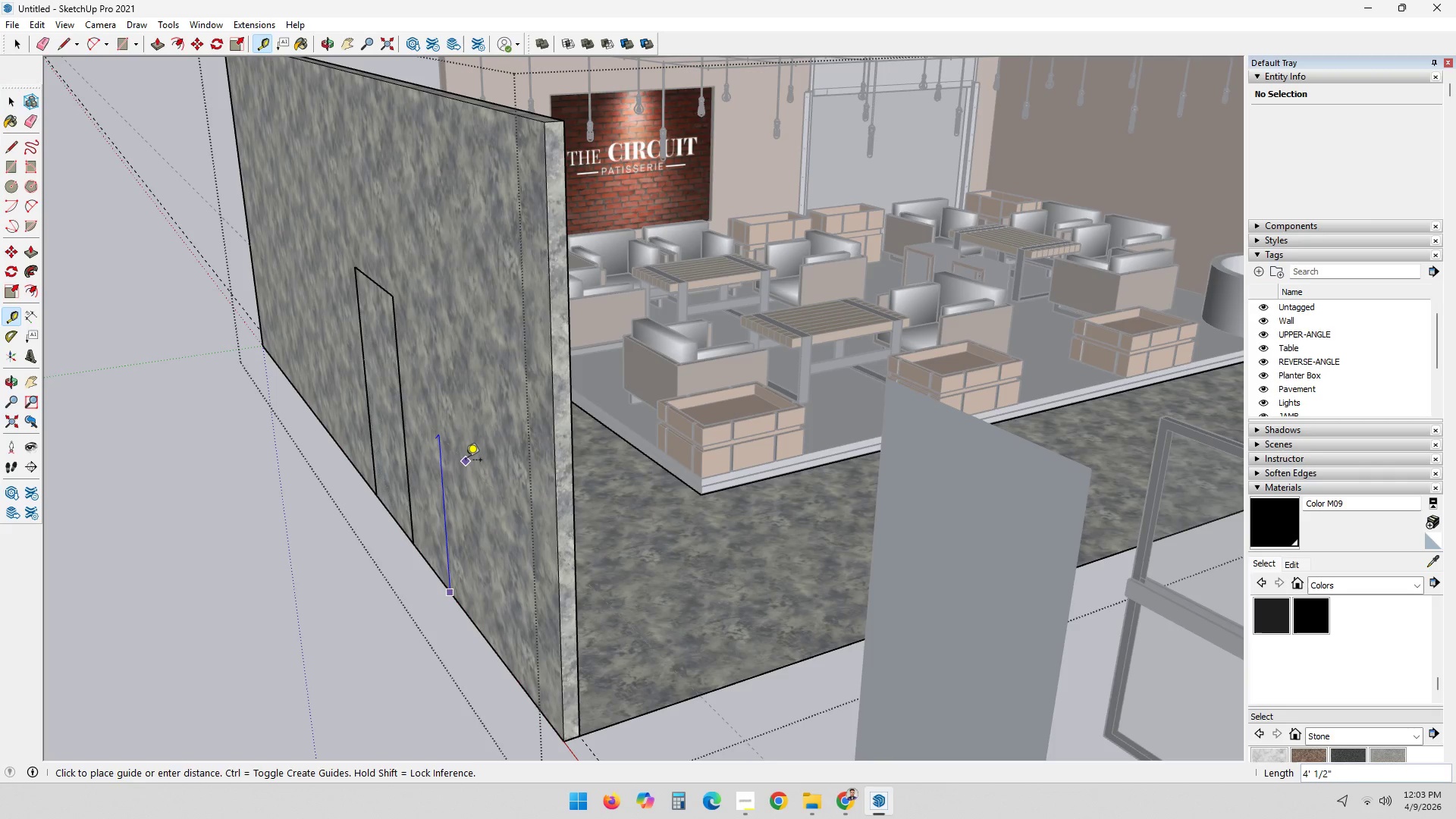 
key(Numpad8)
 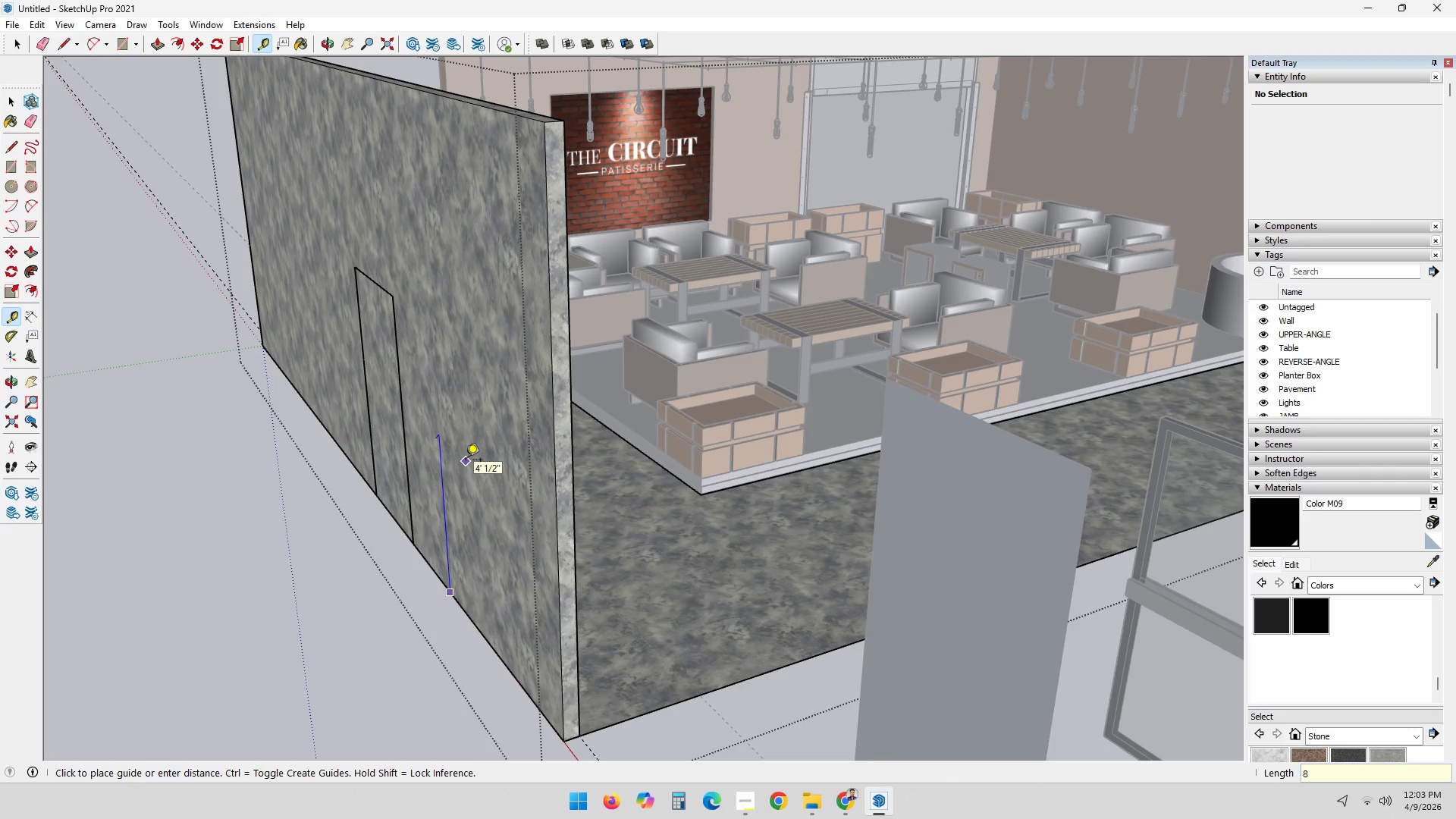 
key(Quote)
 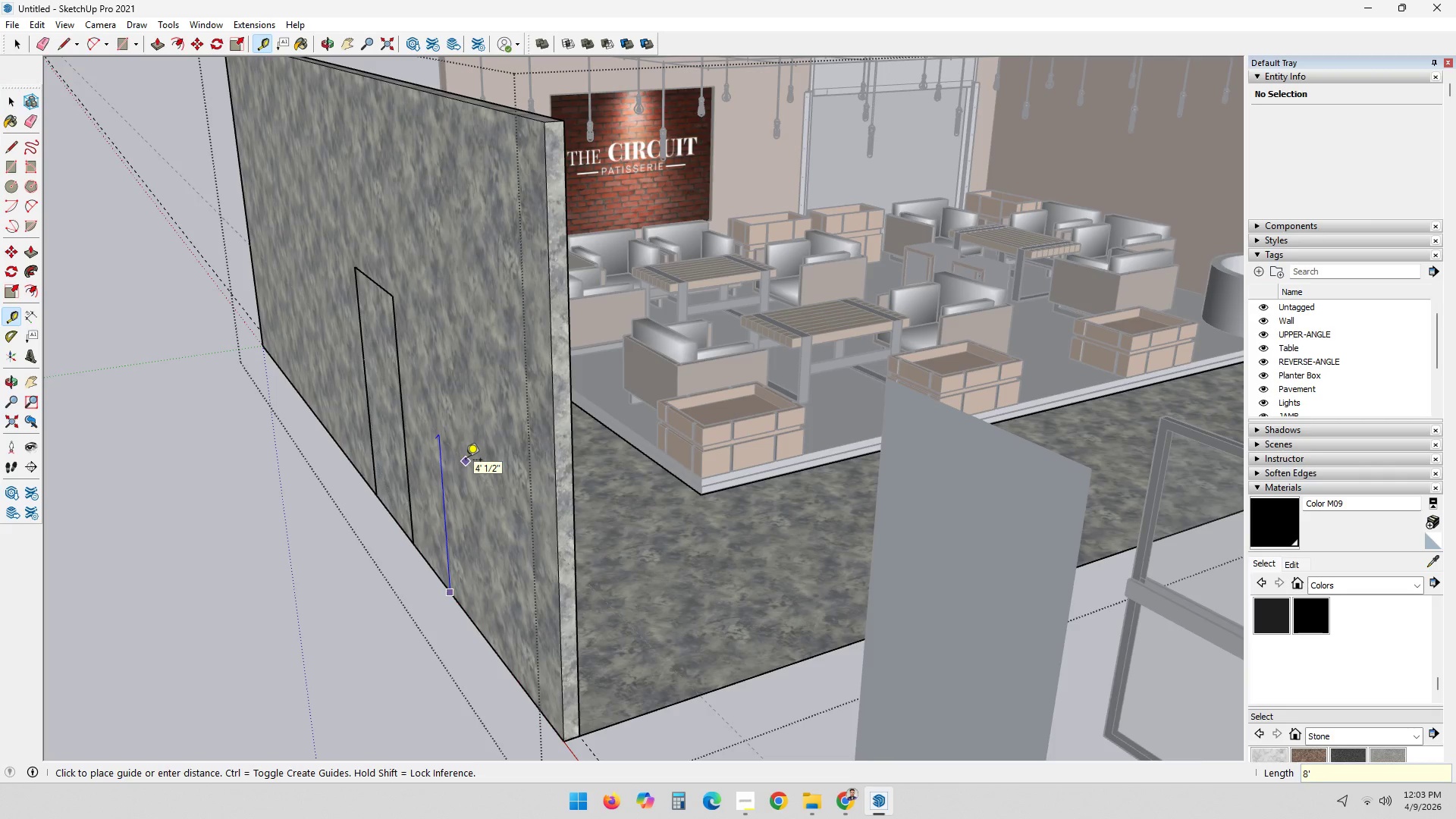 
key(NumpadEnter)
 